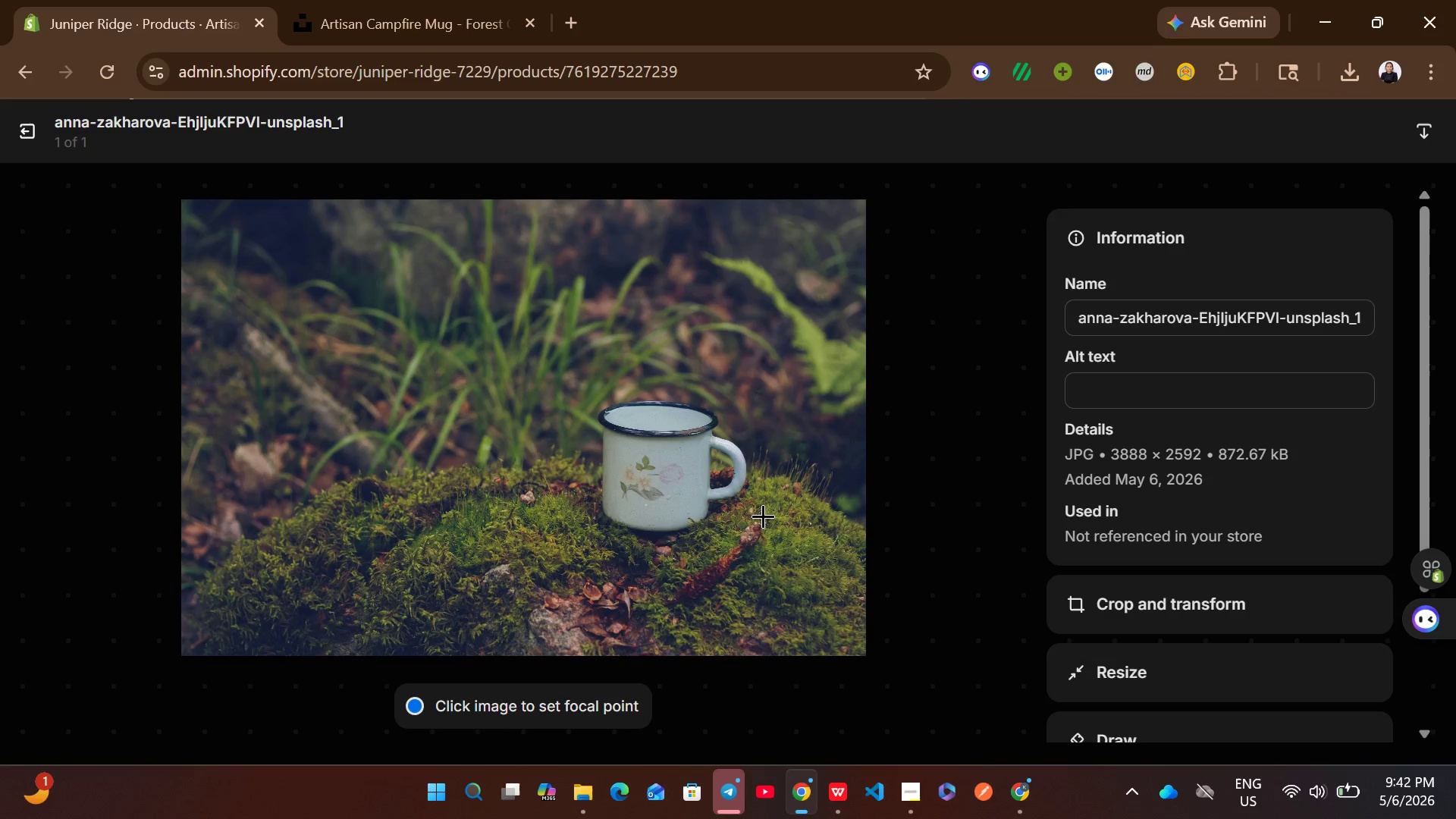 
left_click([1140, 372])
 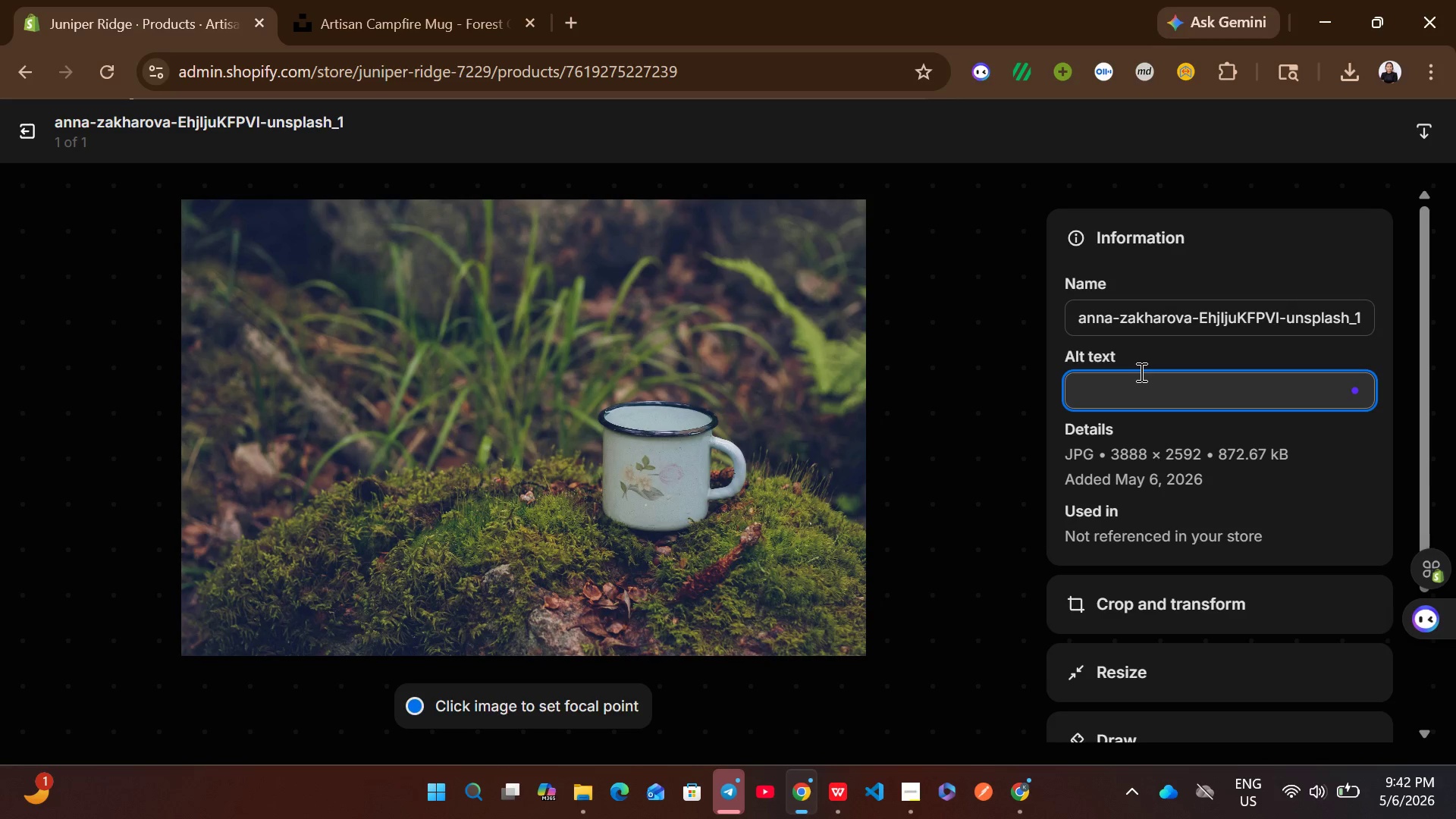 
key(Control+V)
 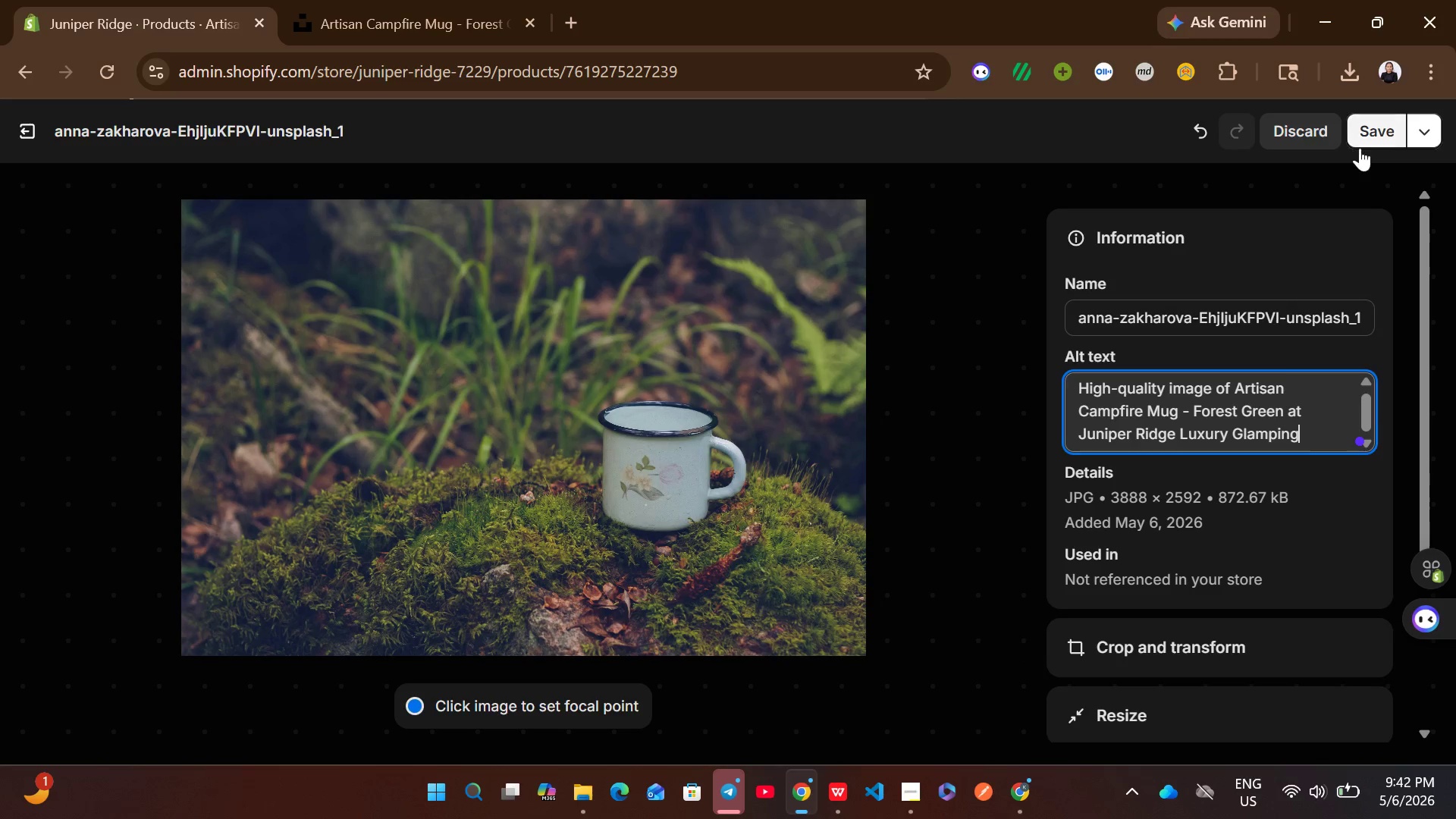 
left_click([1367, 144])
 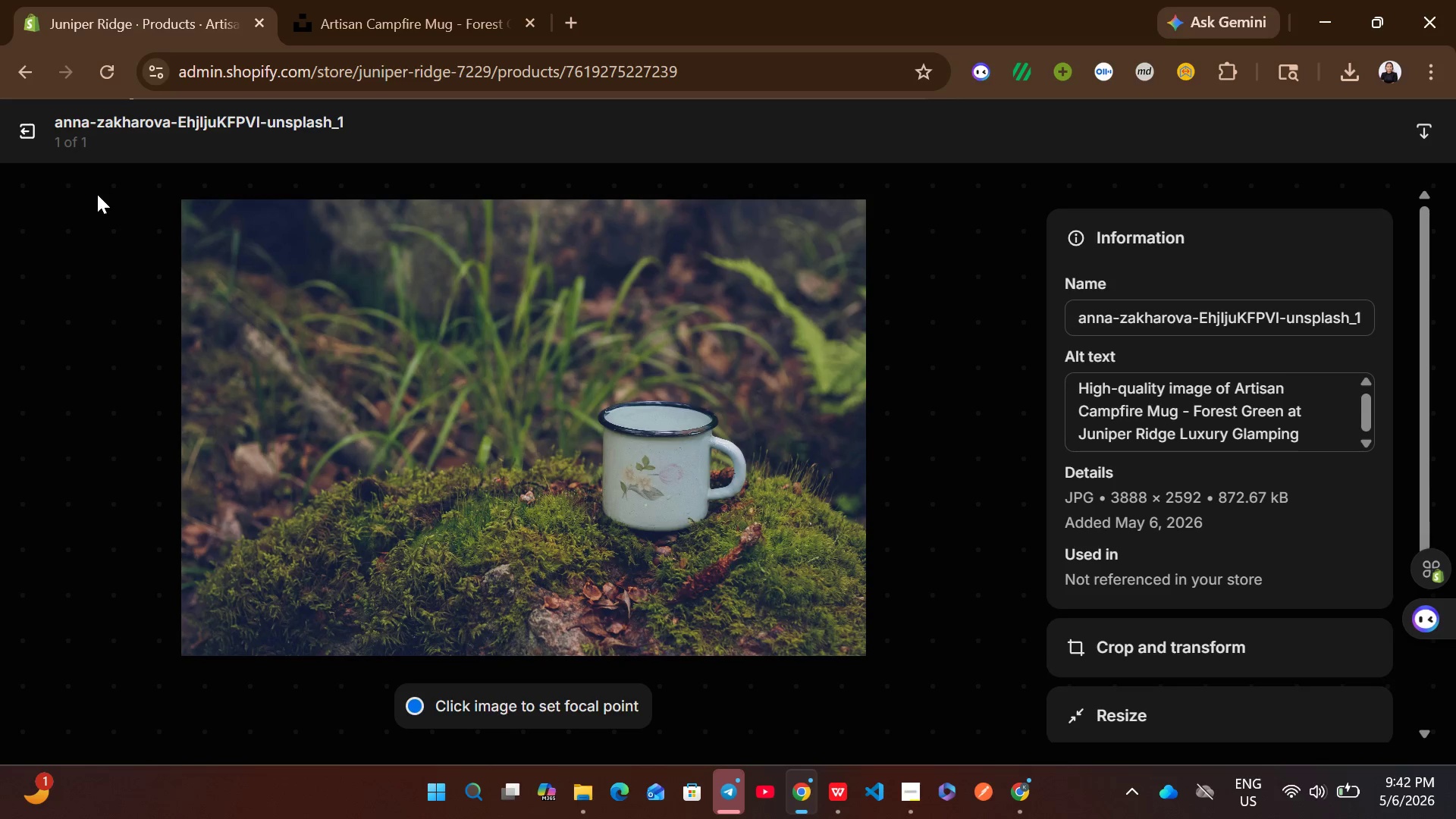 
left_click([33, 135])
 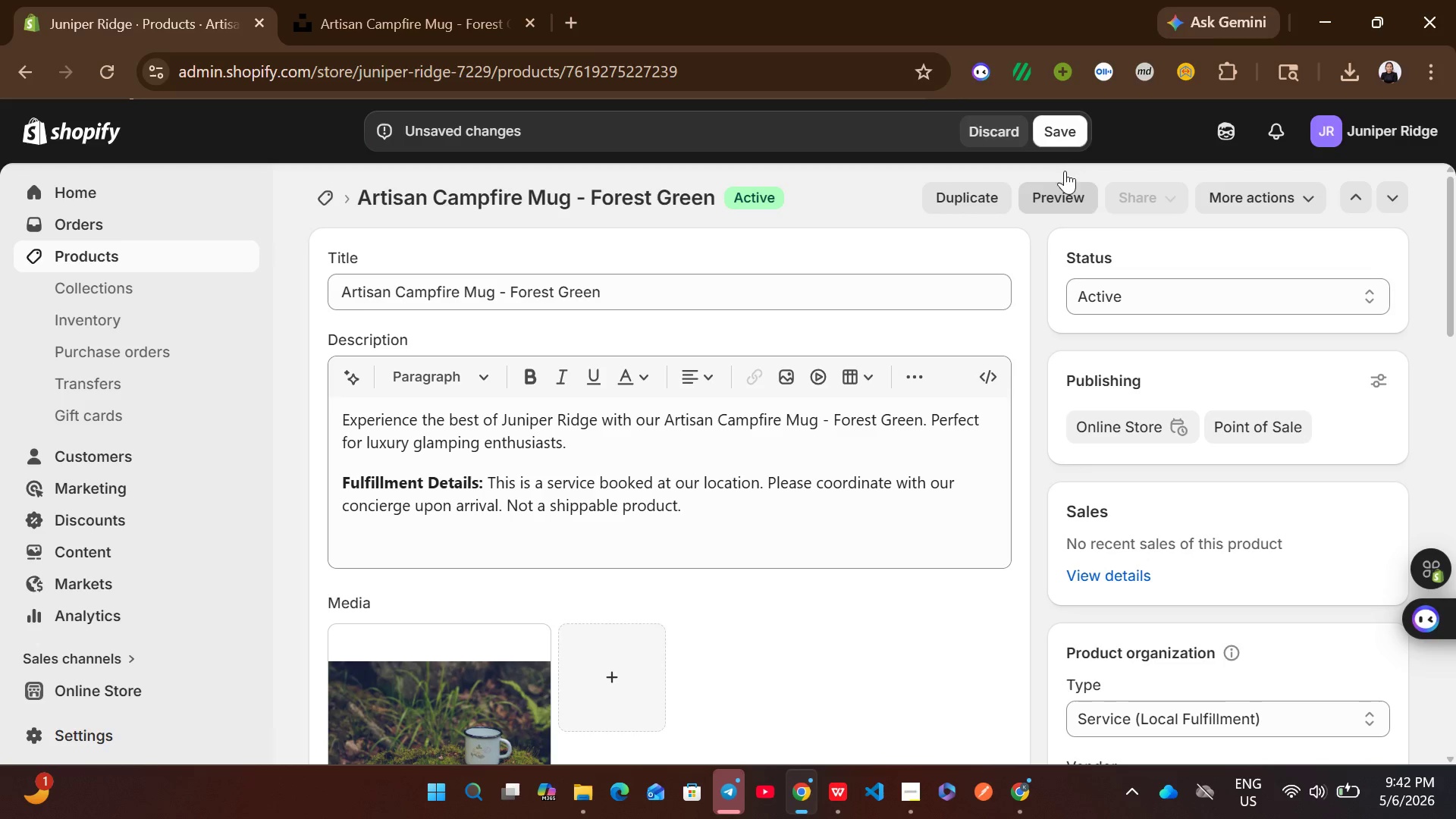 
left_click([1053, 130])
 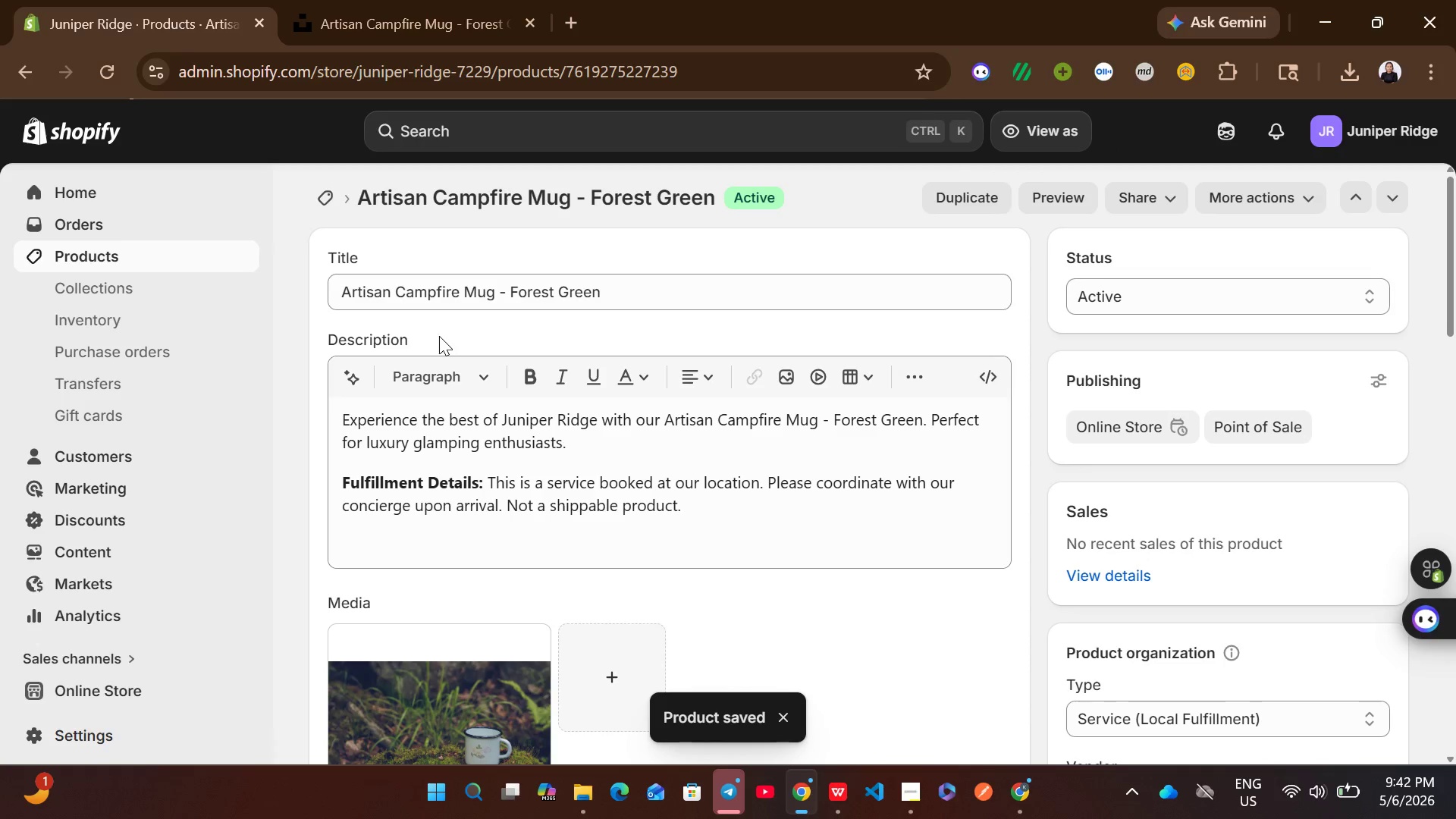 
left_click([210, 256])
 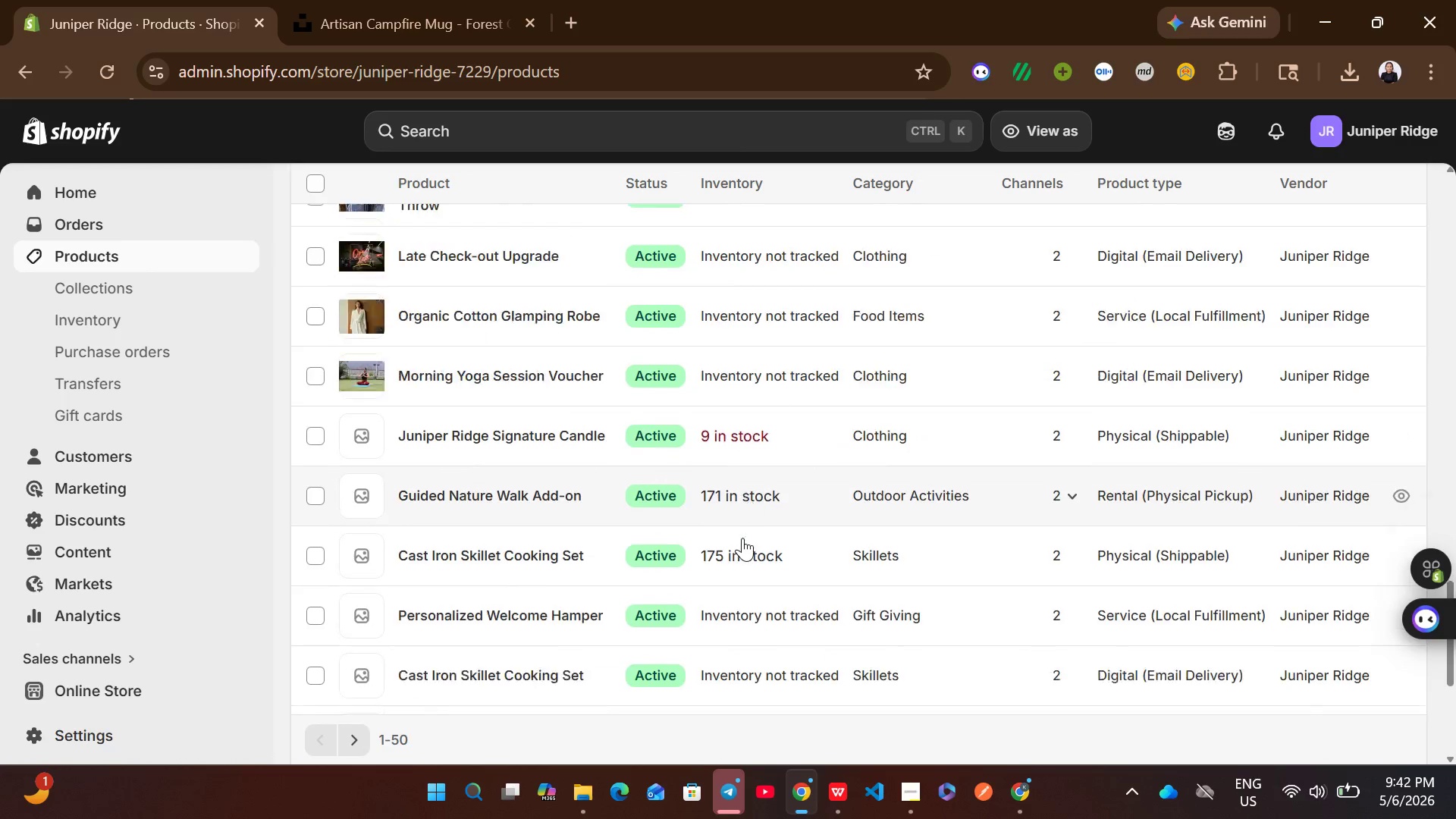 
wait(5.45)
 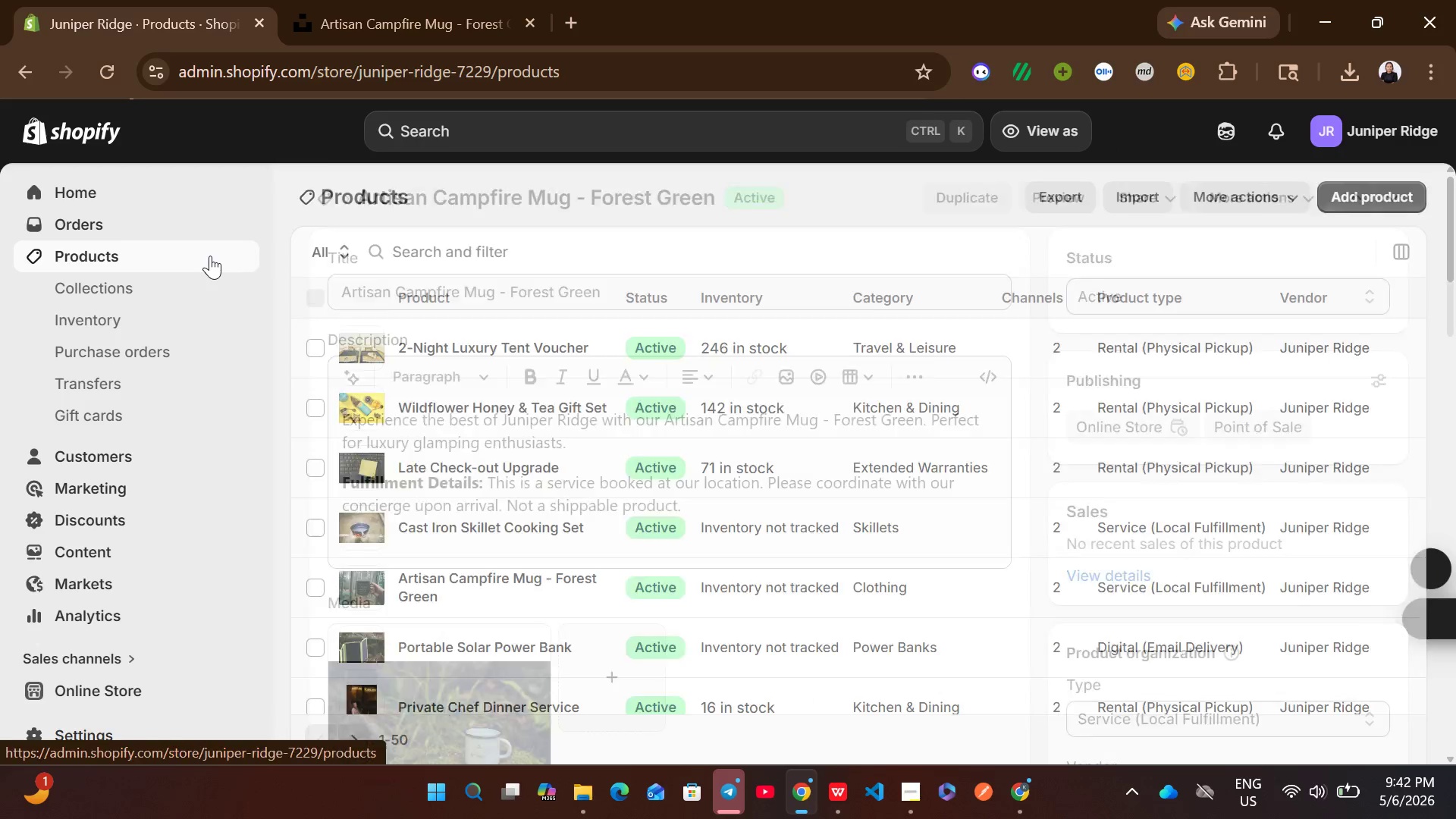 
left_click([962, 441])
 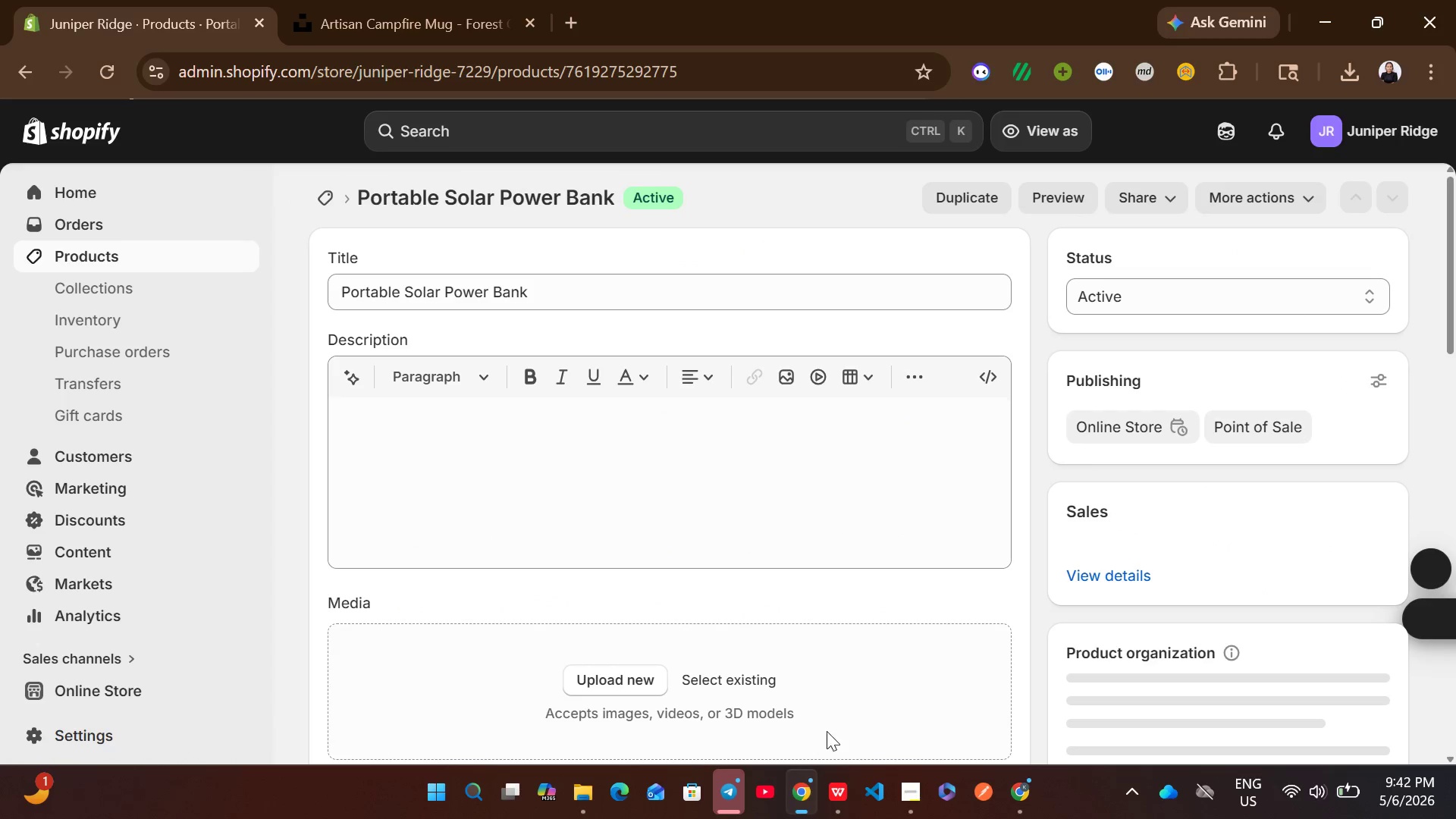 
left_click([830, 792])
 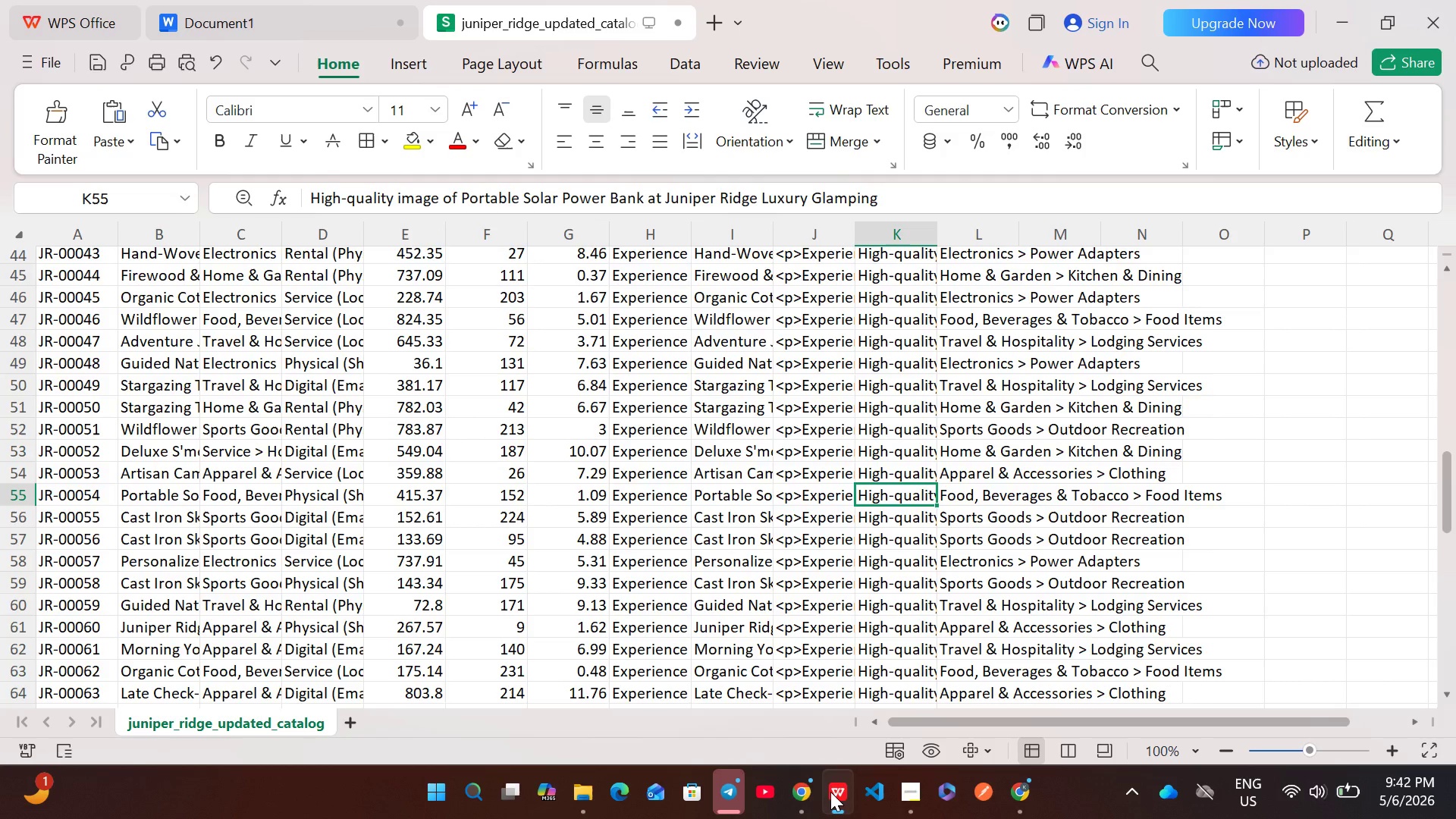 
left_click([830, 792])
 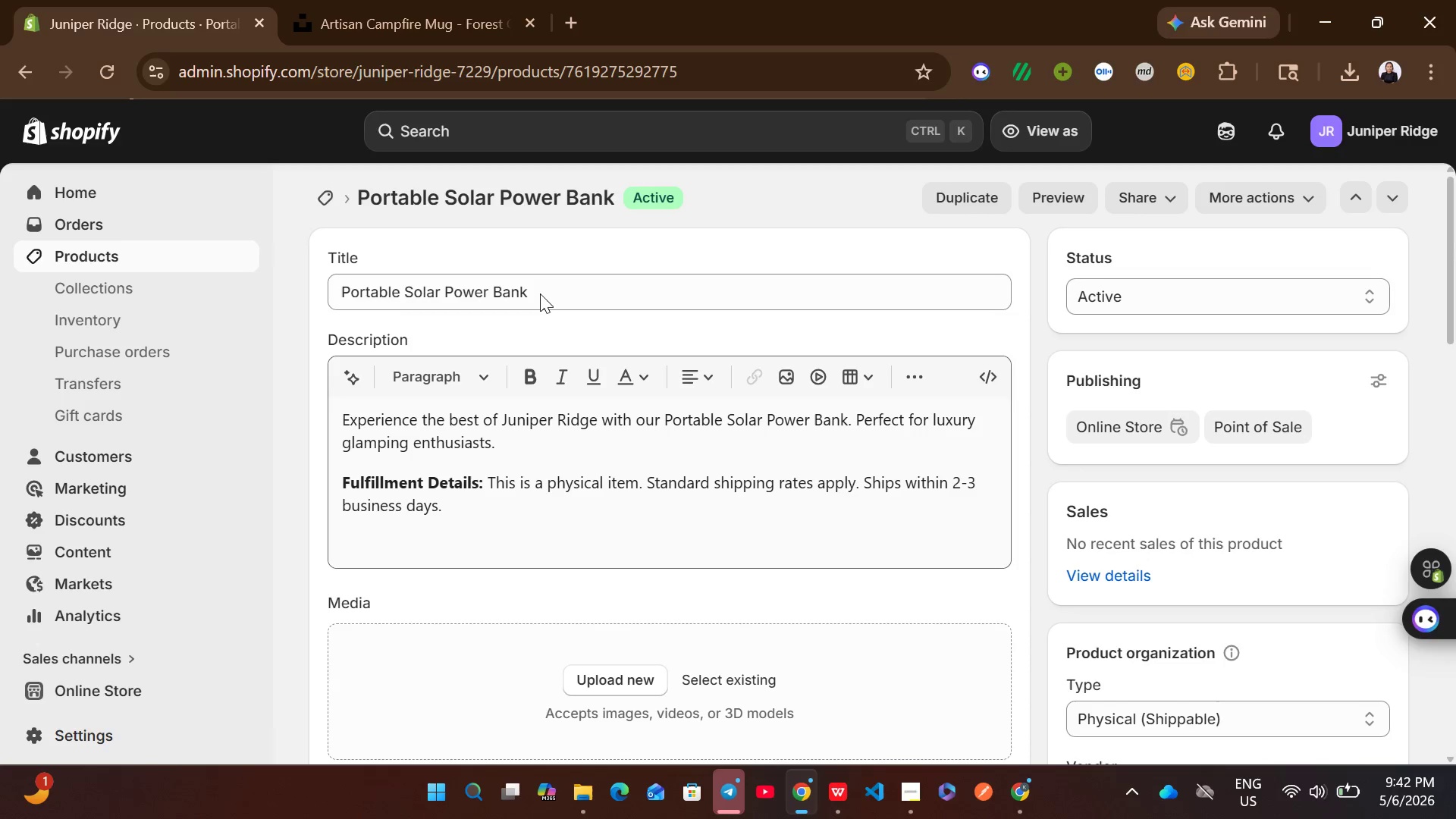 
left_click([540, 293])
 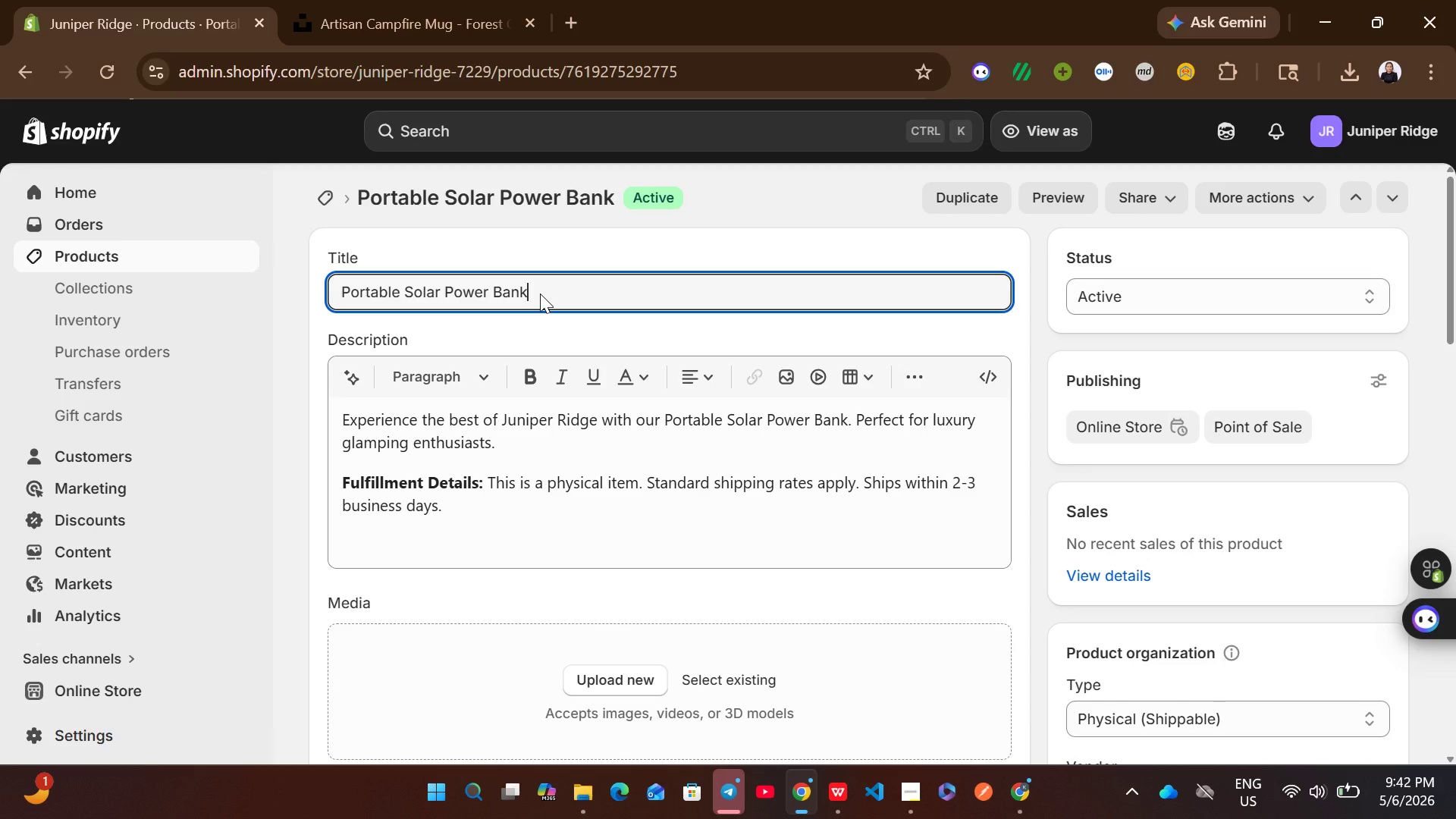 
key(Control+A)
 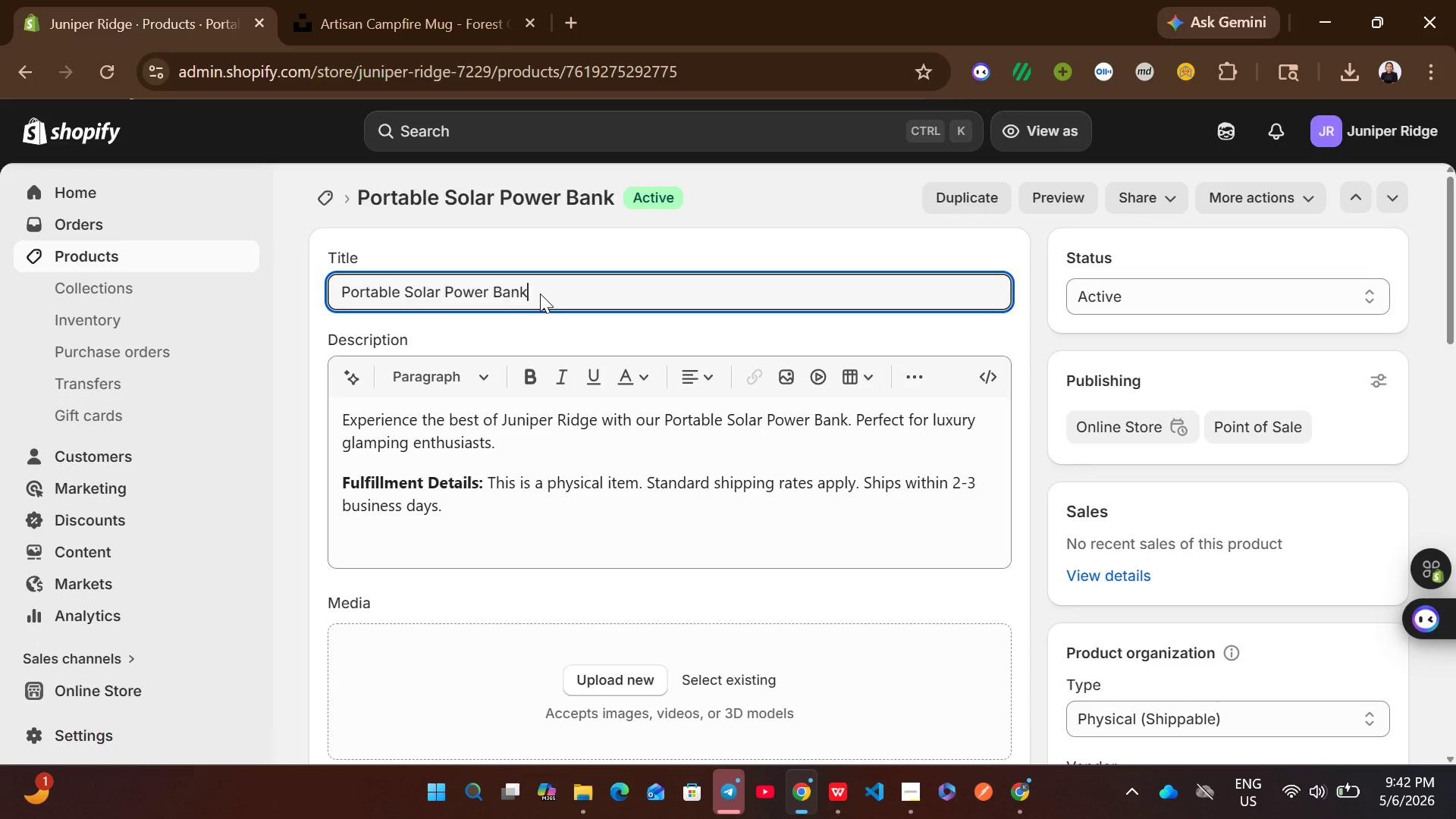 
key(Control+C)
 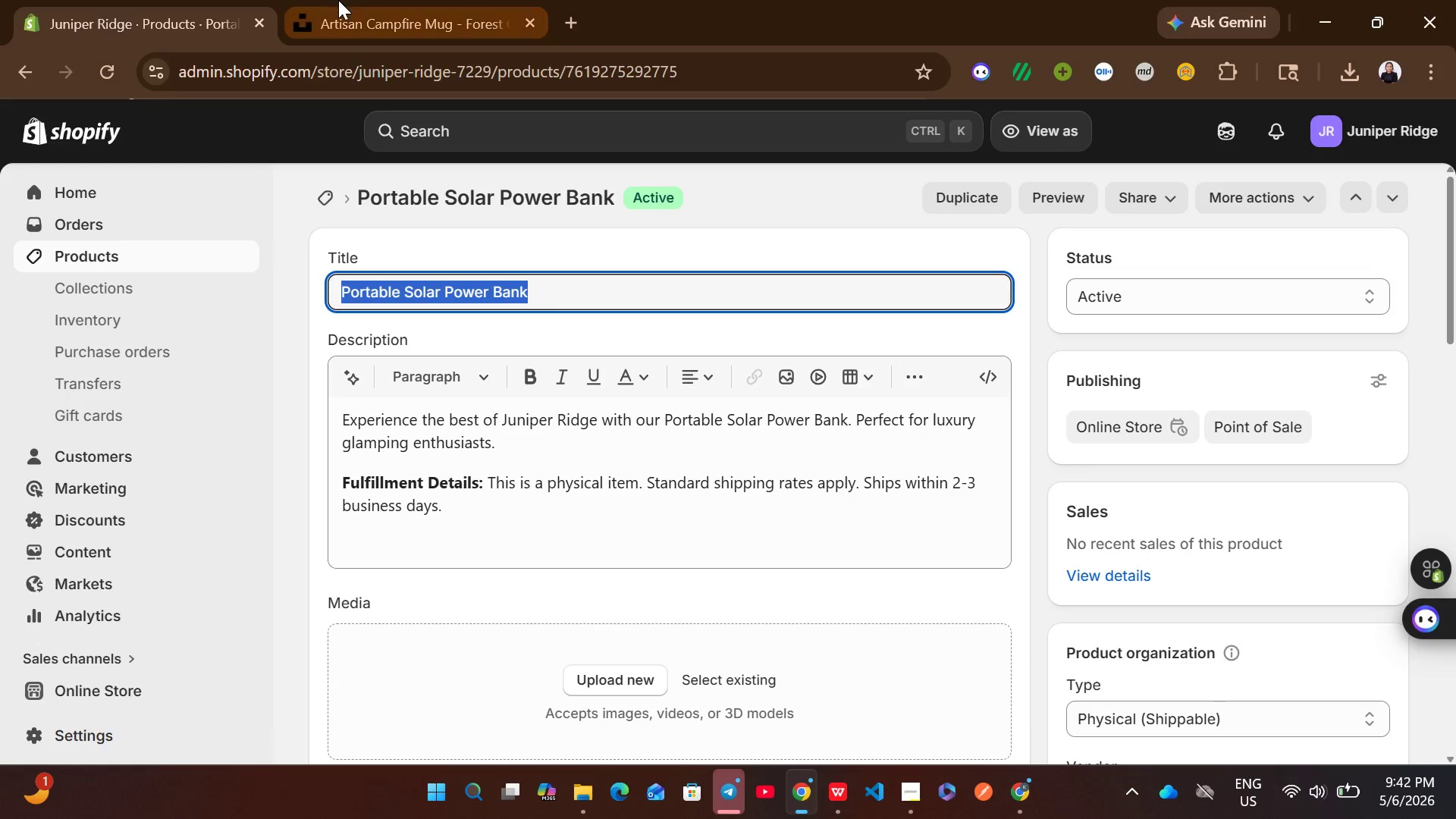 
left_click([338, 0])
 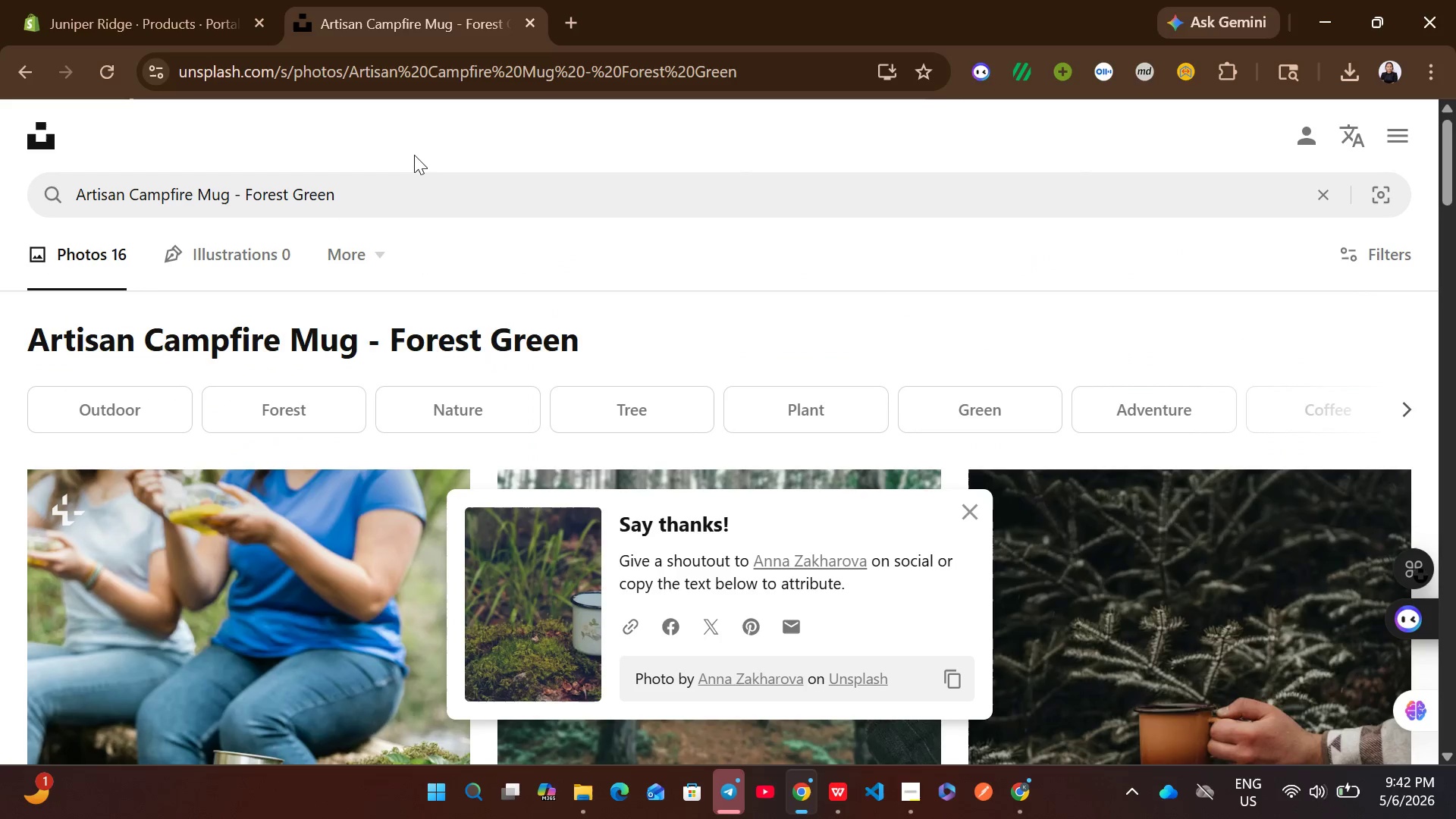 
left_click([407, 202])
 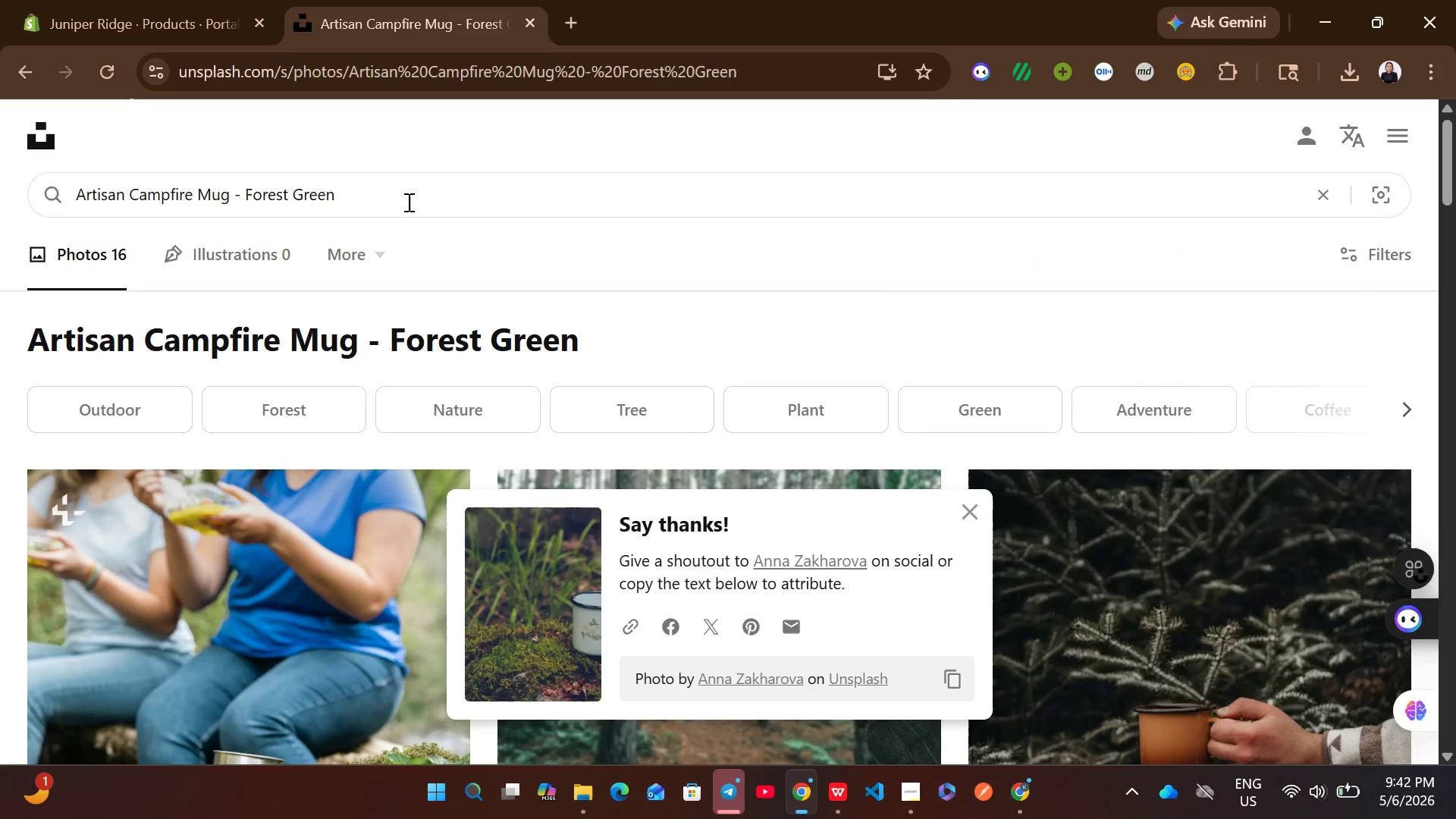 
key(Control+A)
 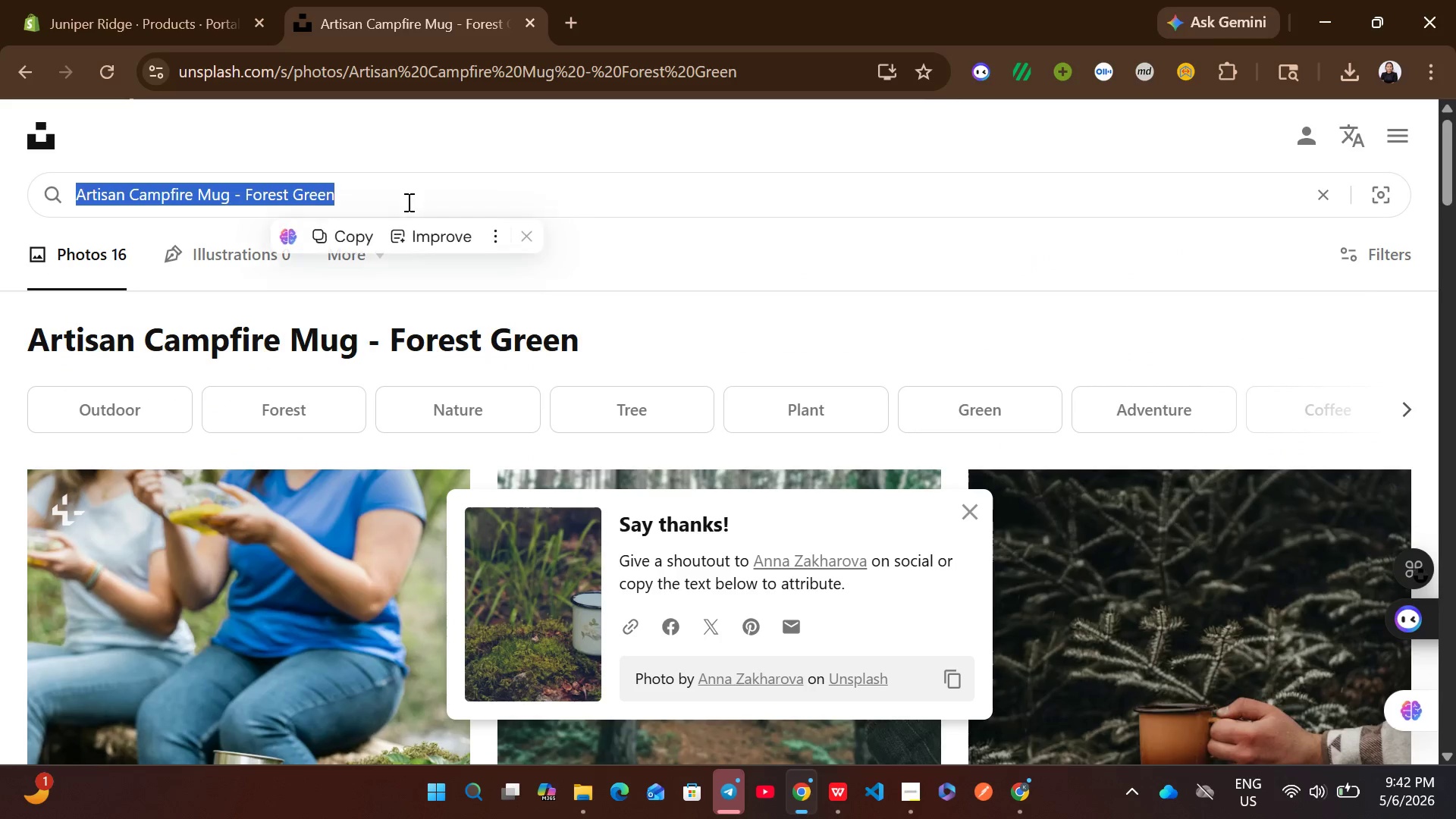 
key(Control+V)
 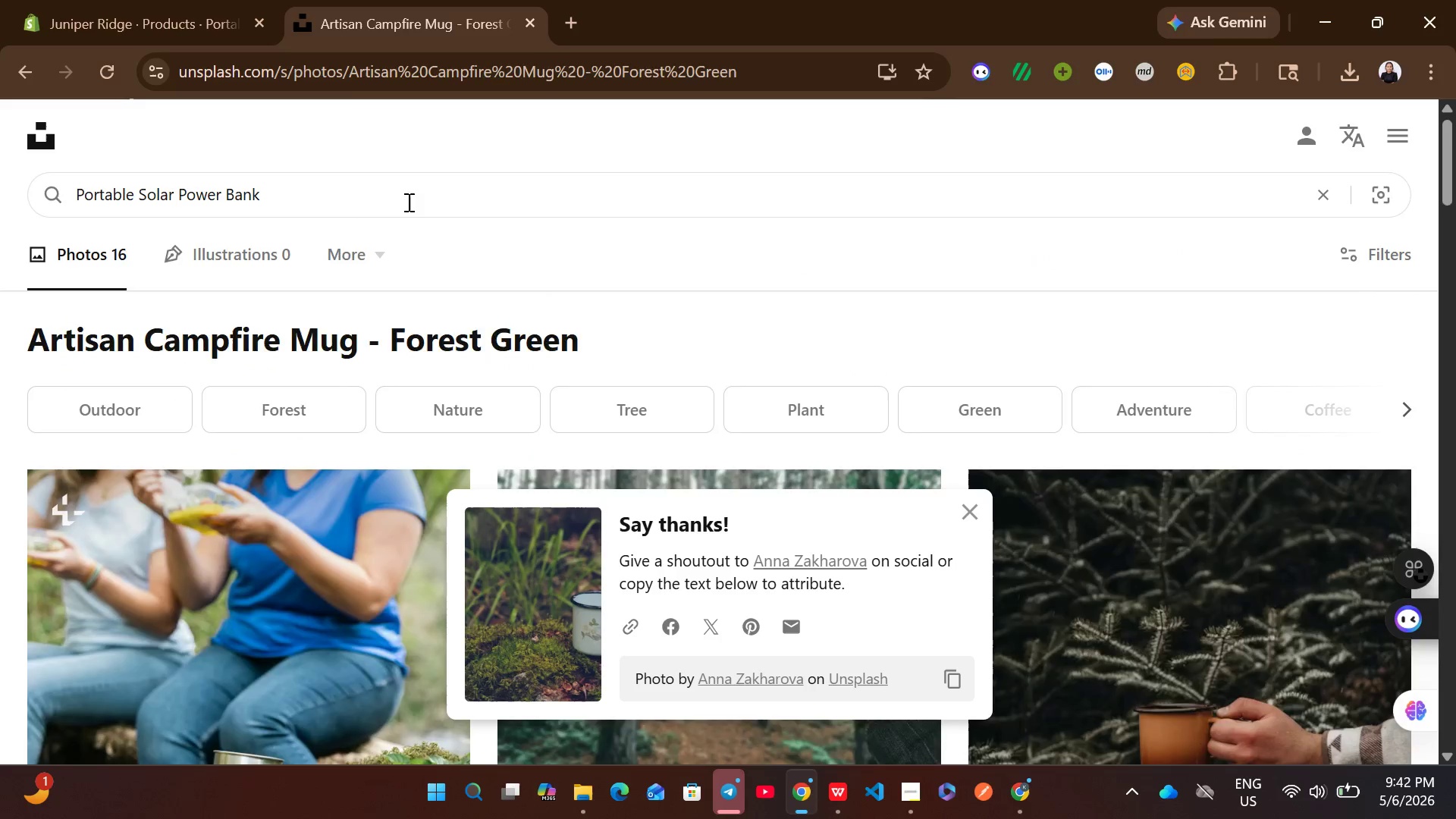 
key(Enter)
 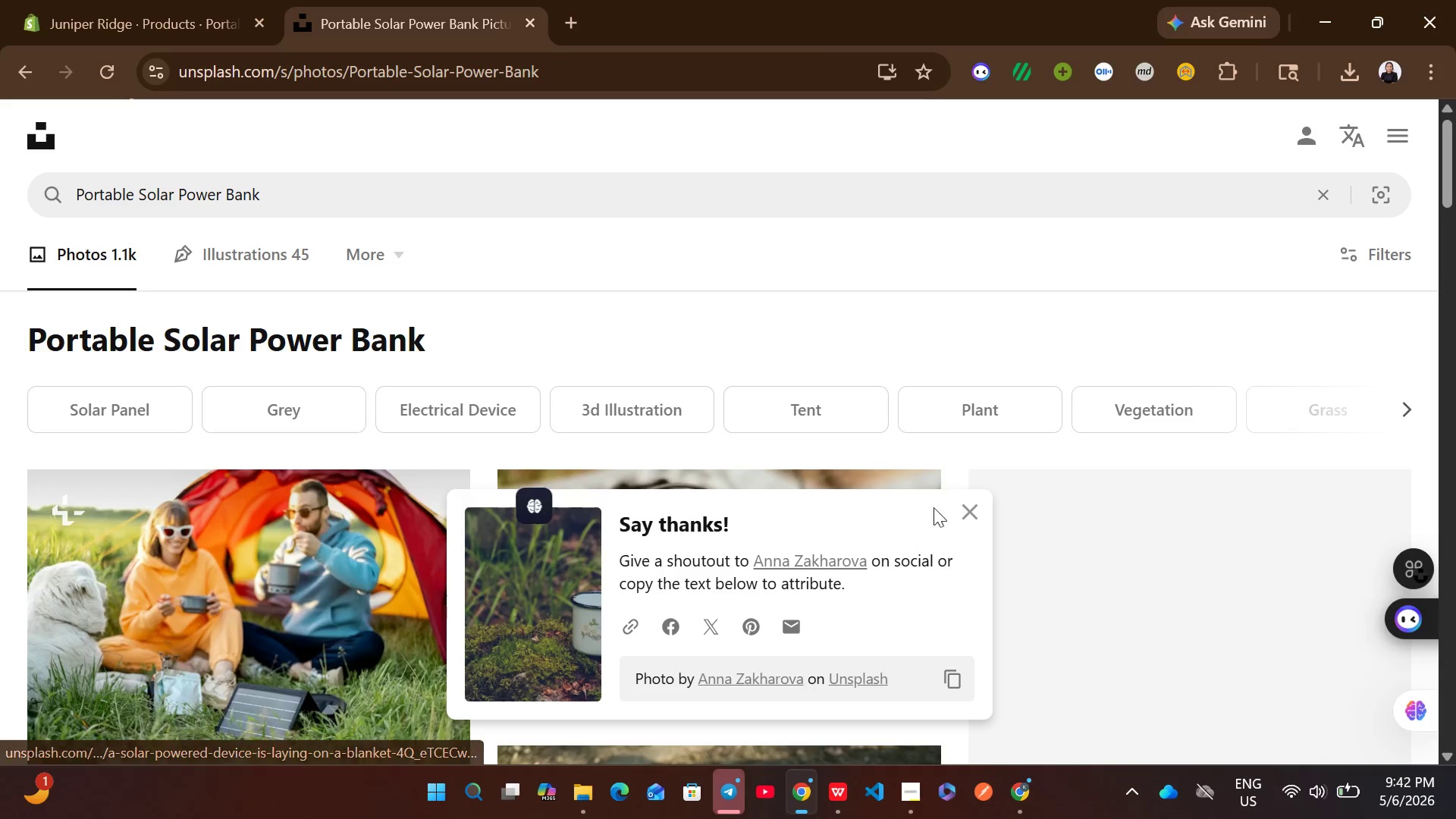 
left_click([958, 508])
 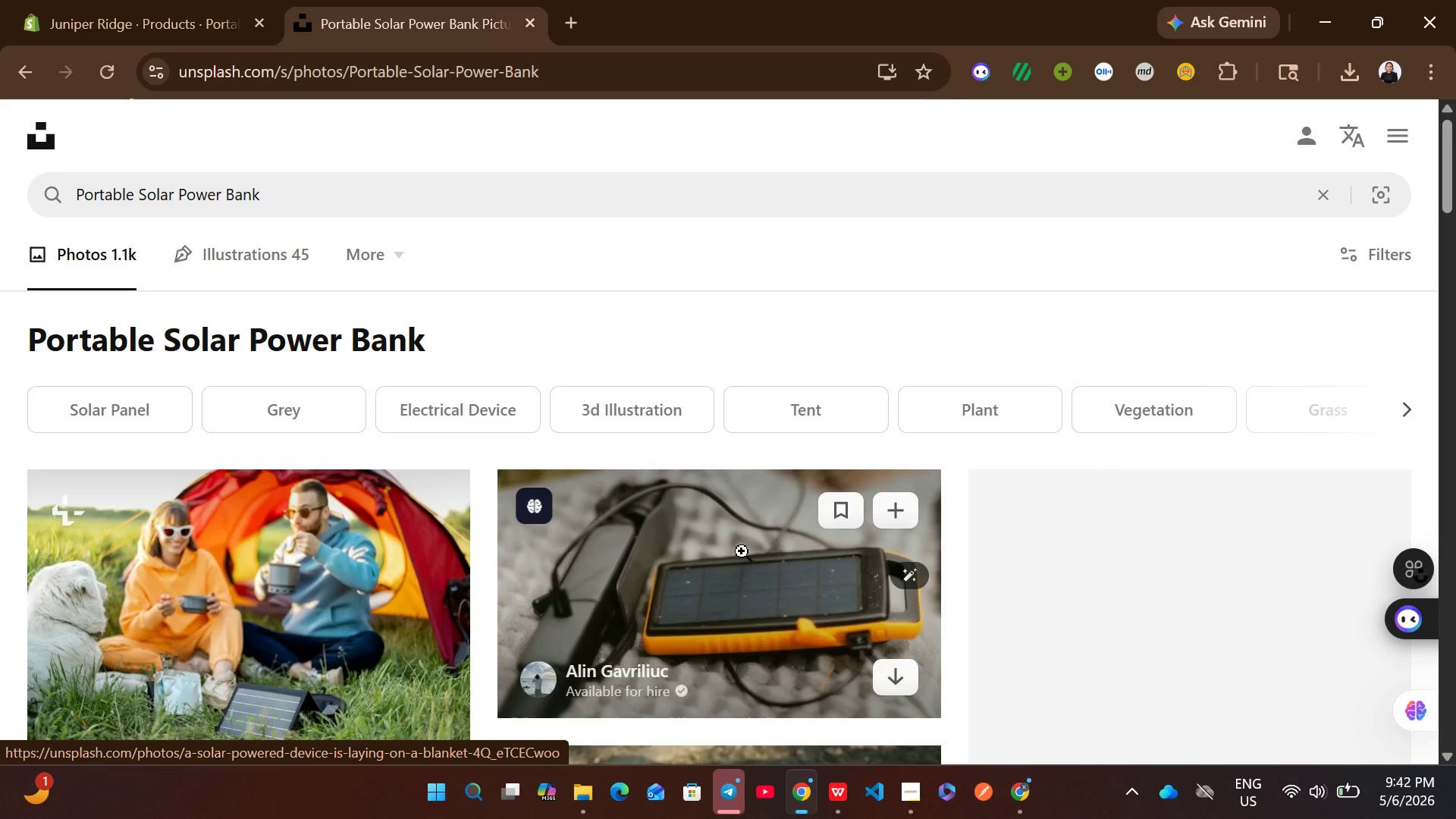 
wait(12.42)
 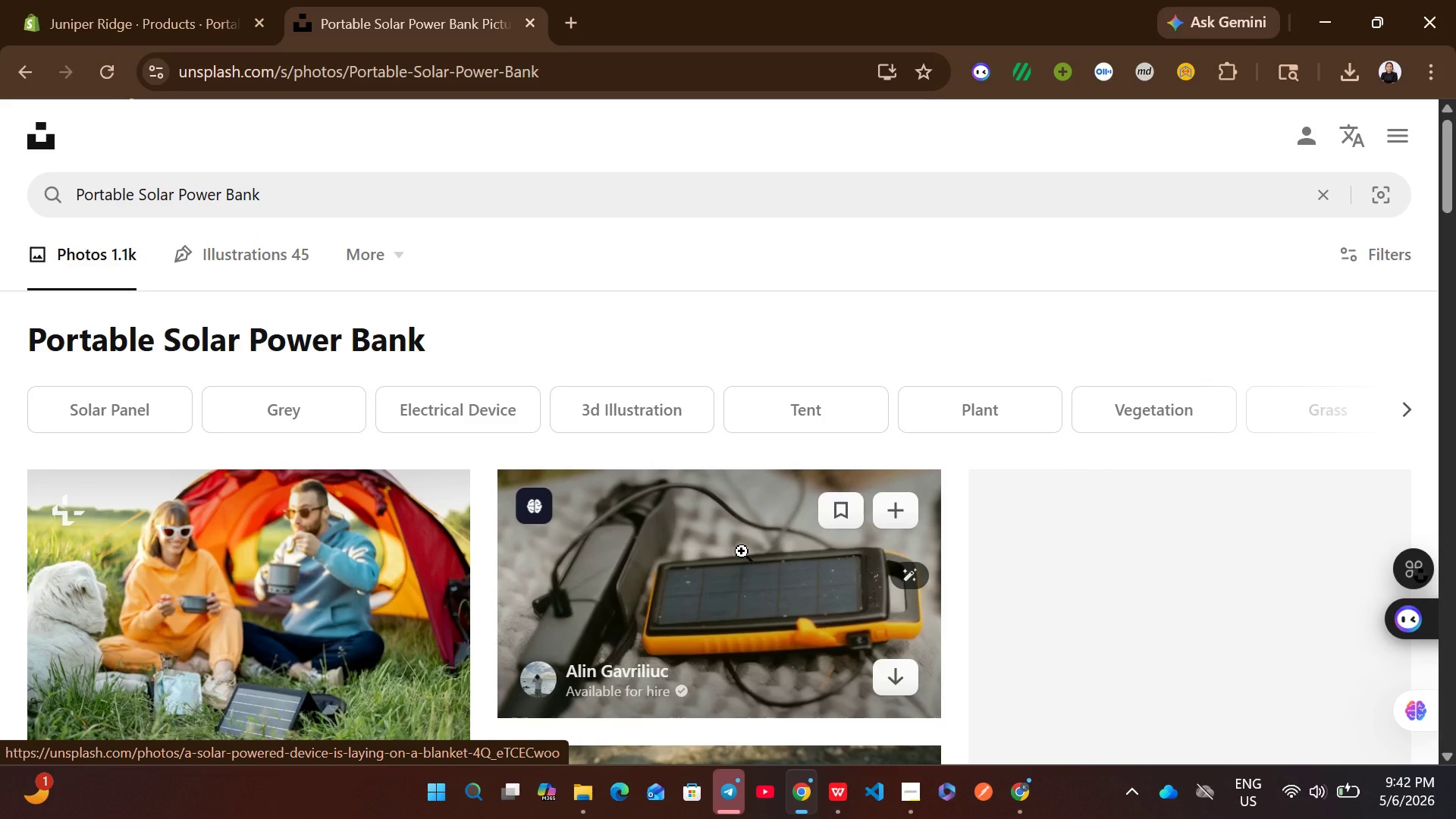 
left_click([1363, 601])
 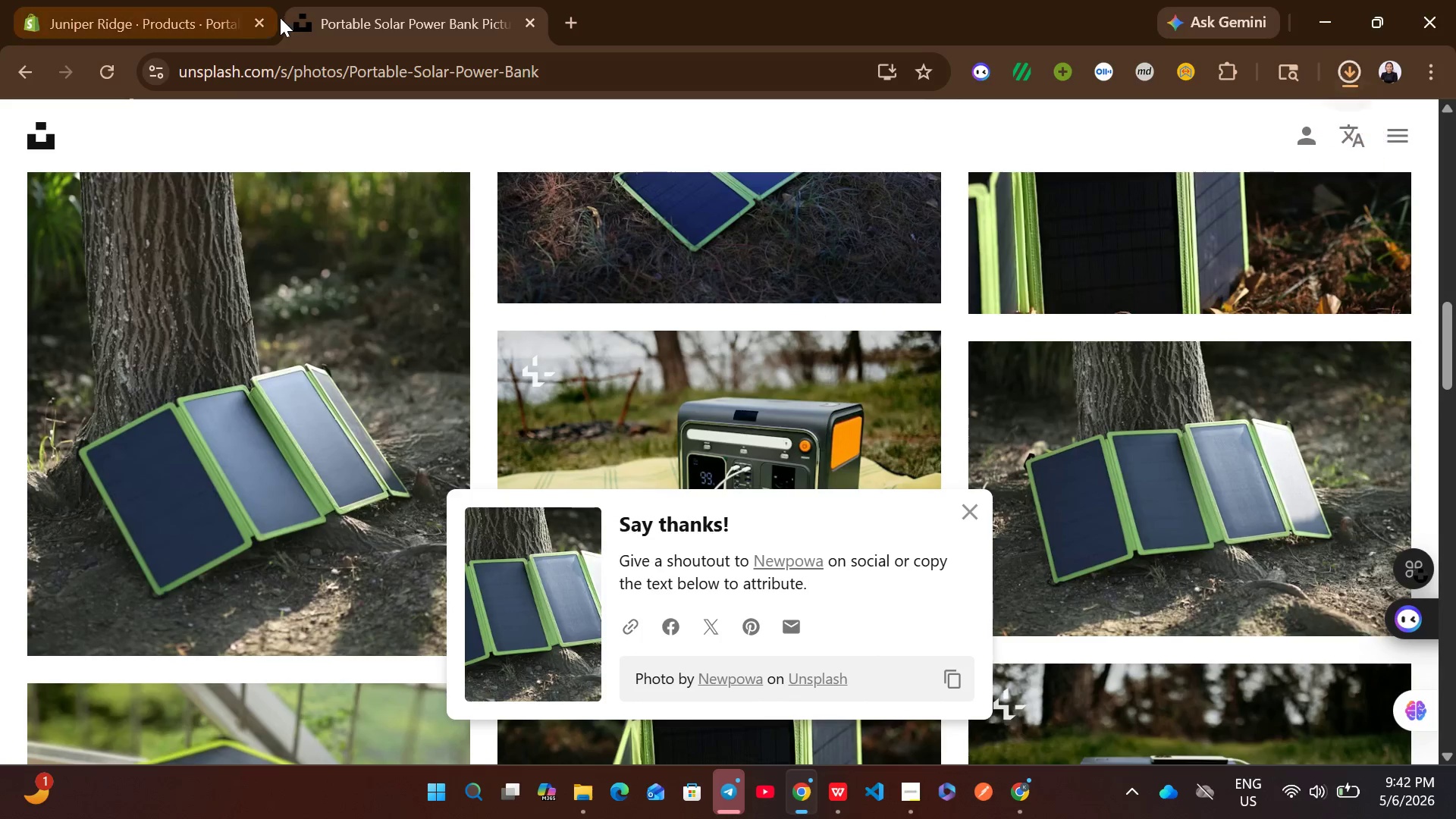 
left_click([123, 18])
 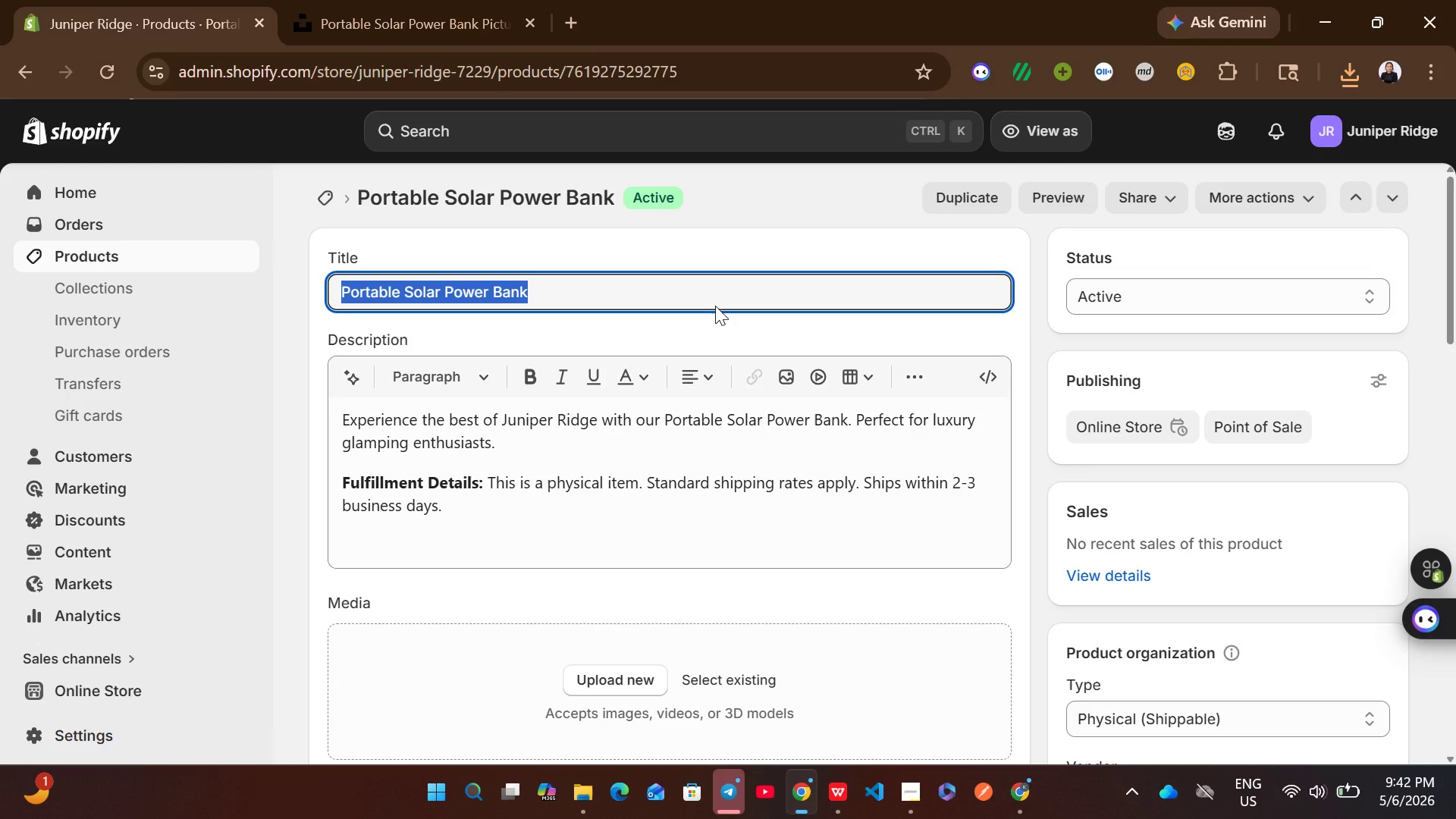 
wait(7.61)
 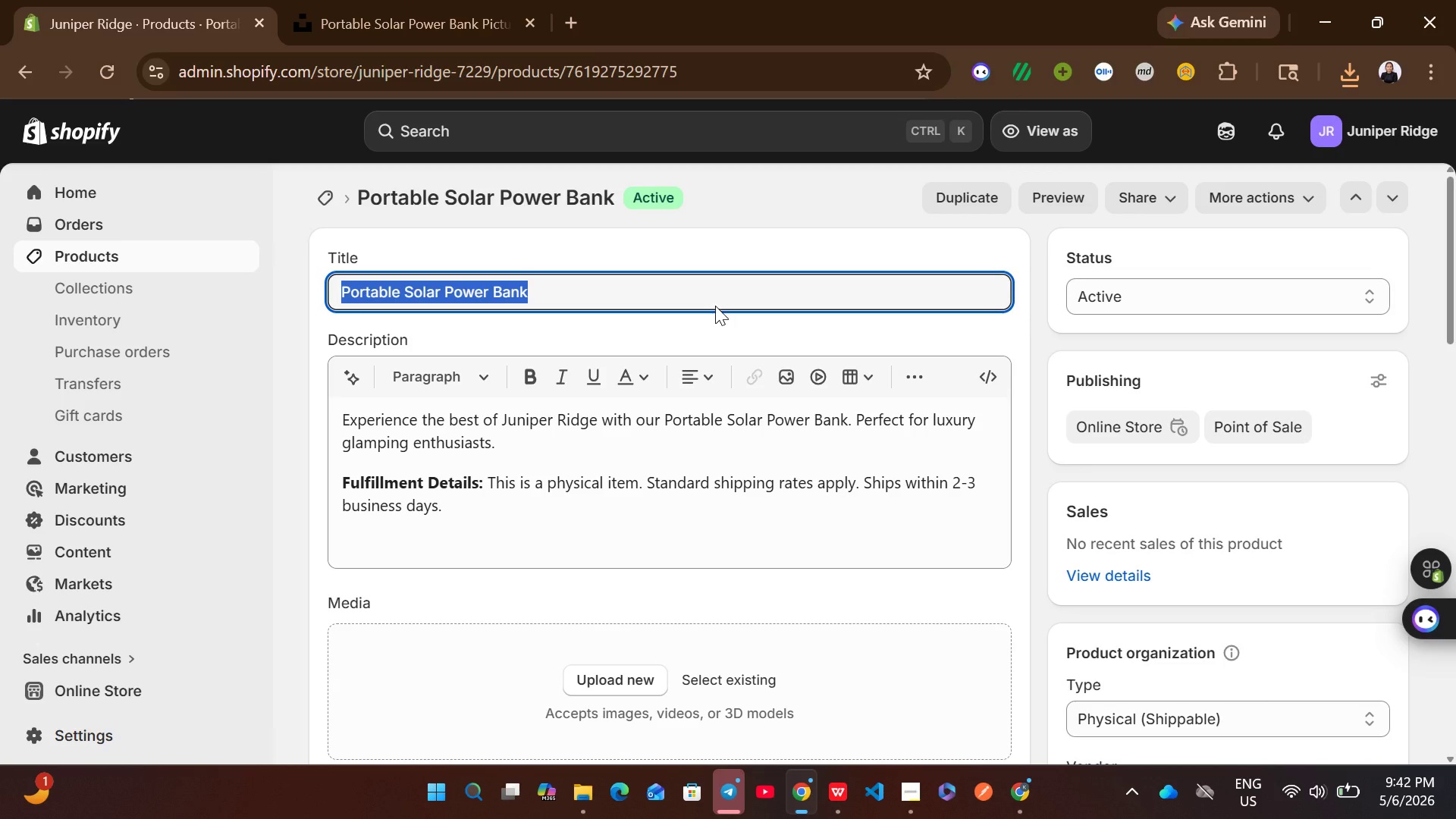 
left_click([1353, 63])
 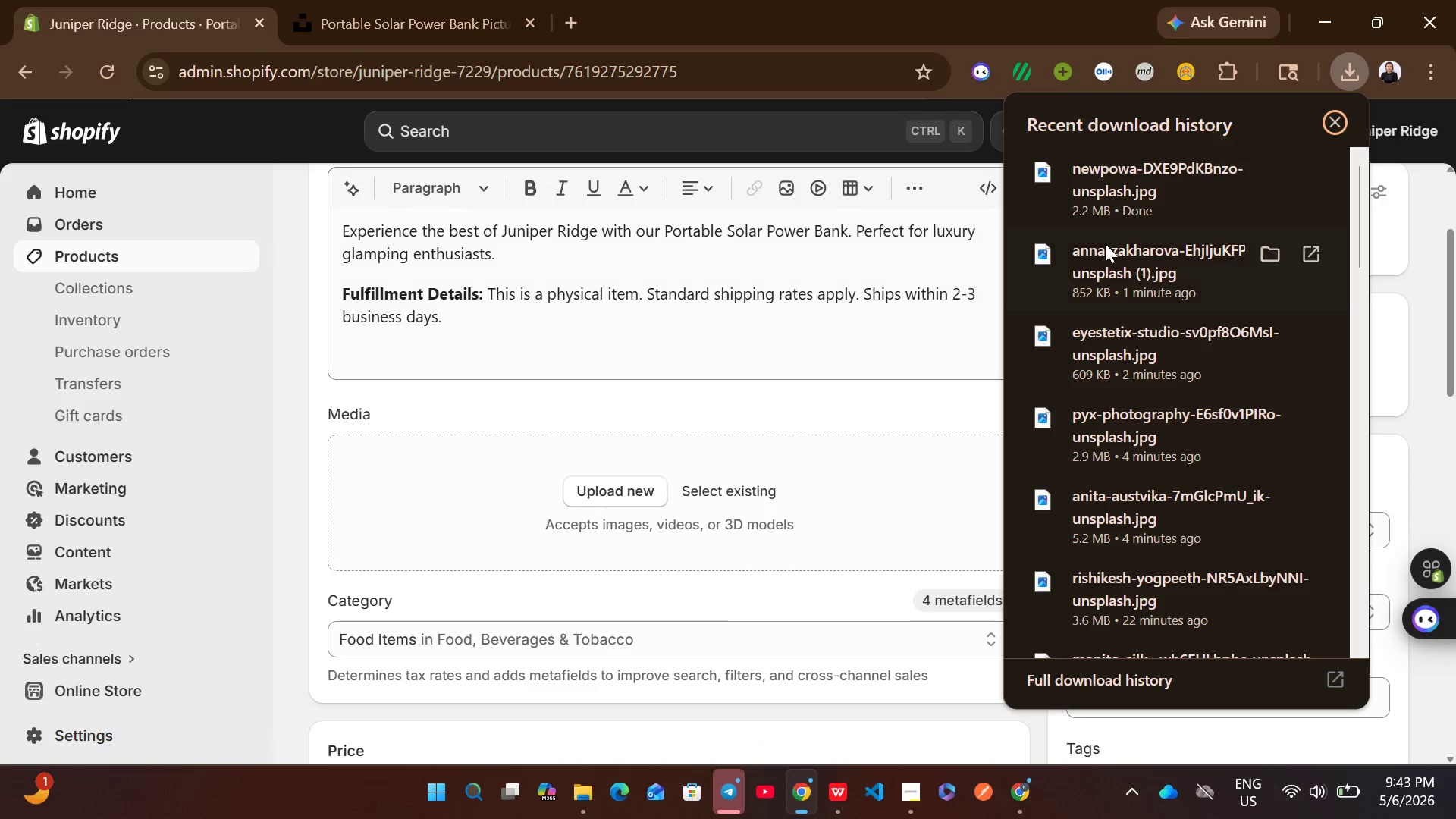 
left_click_drag(start_coordinate=[1142, 187], to_coordinate=[796, 516])
 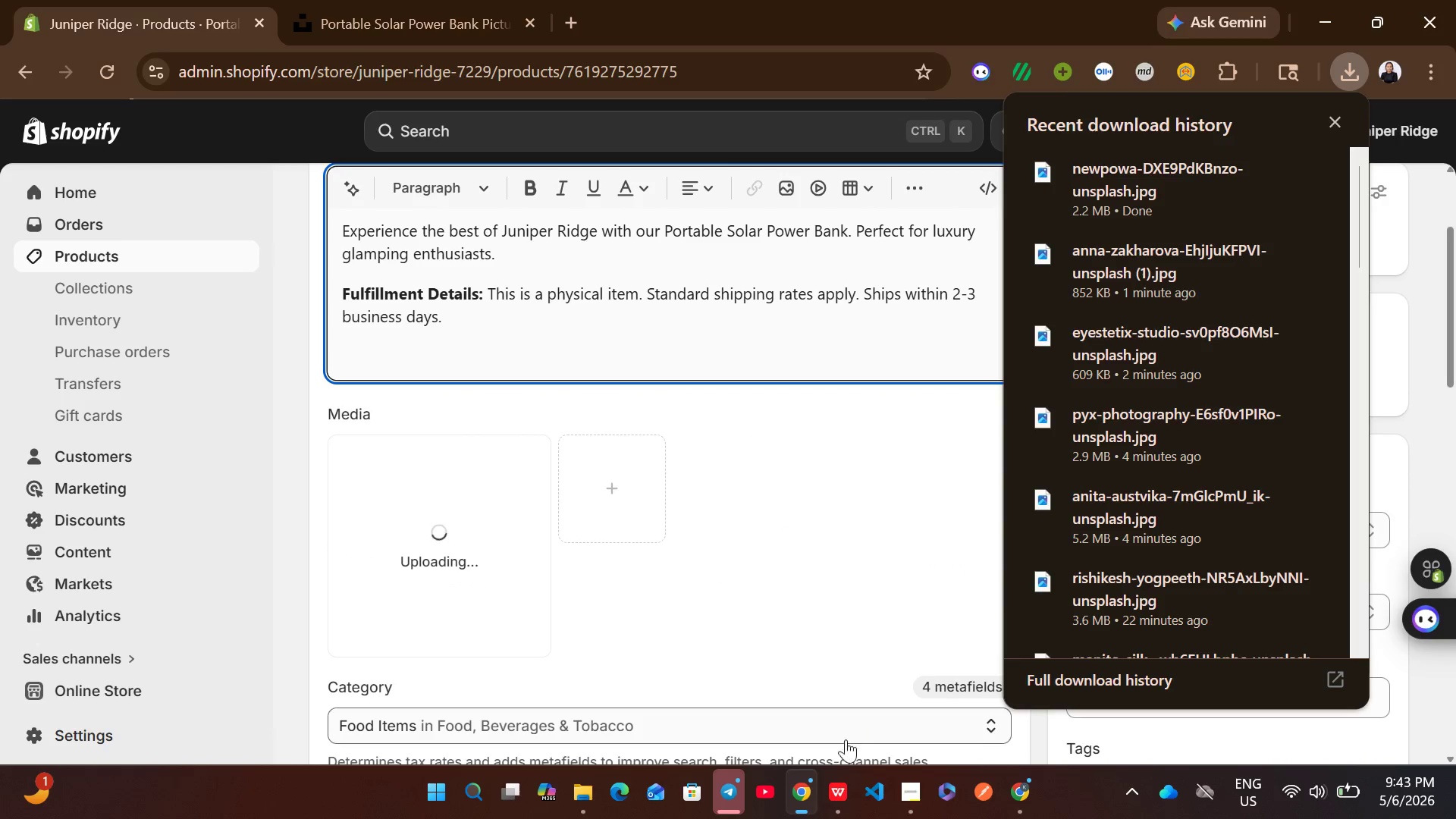 
left_click([842, 791])
 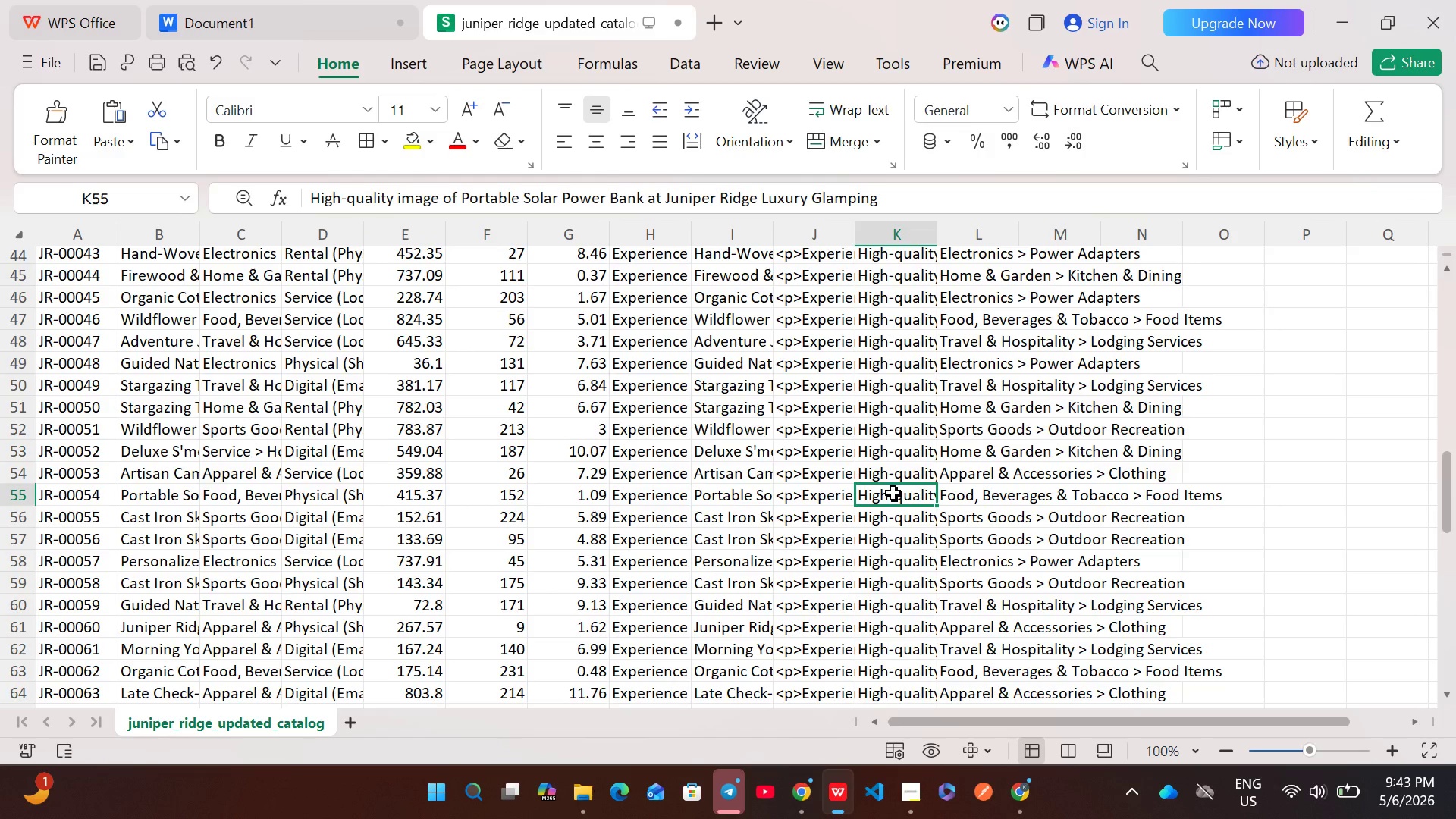 
double_click([893, 493])
 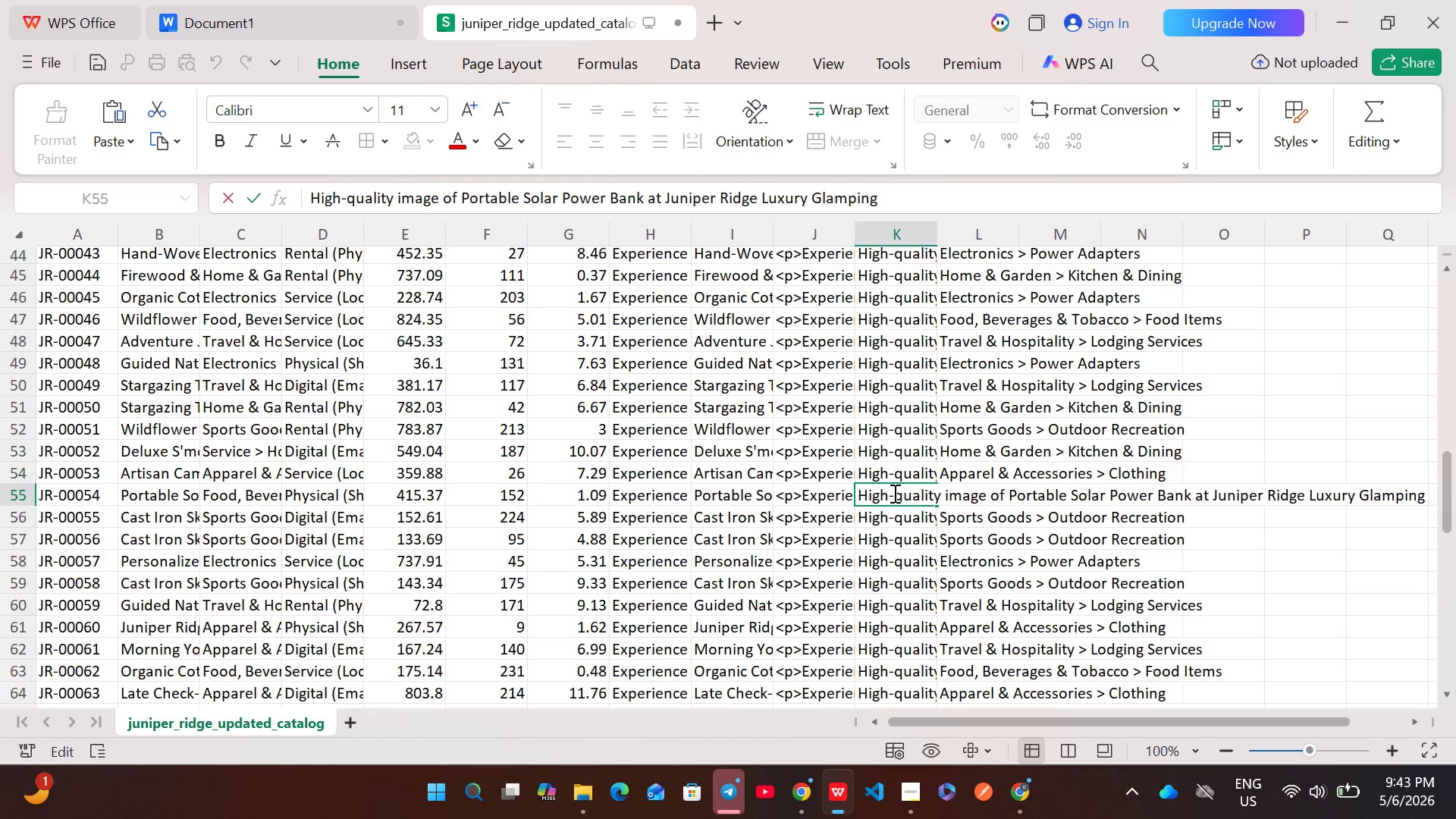 
key(Control+A)
 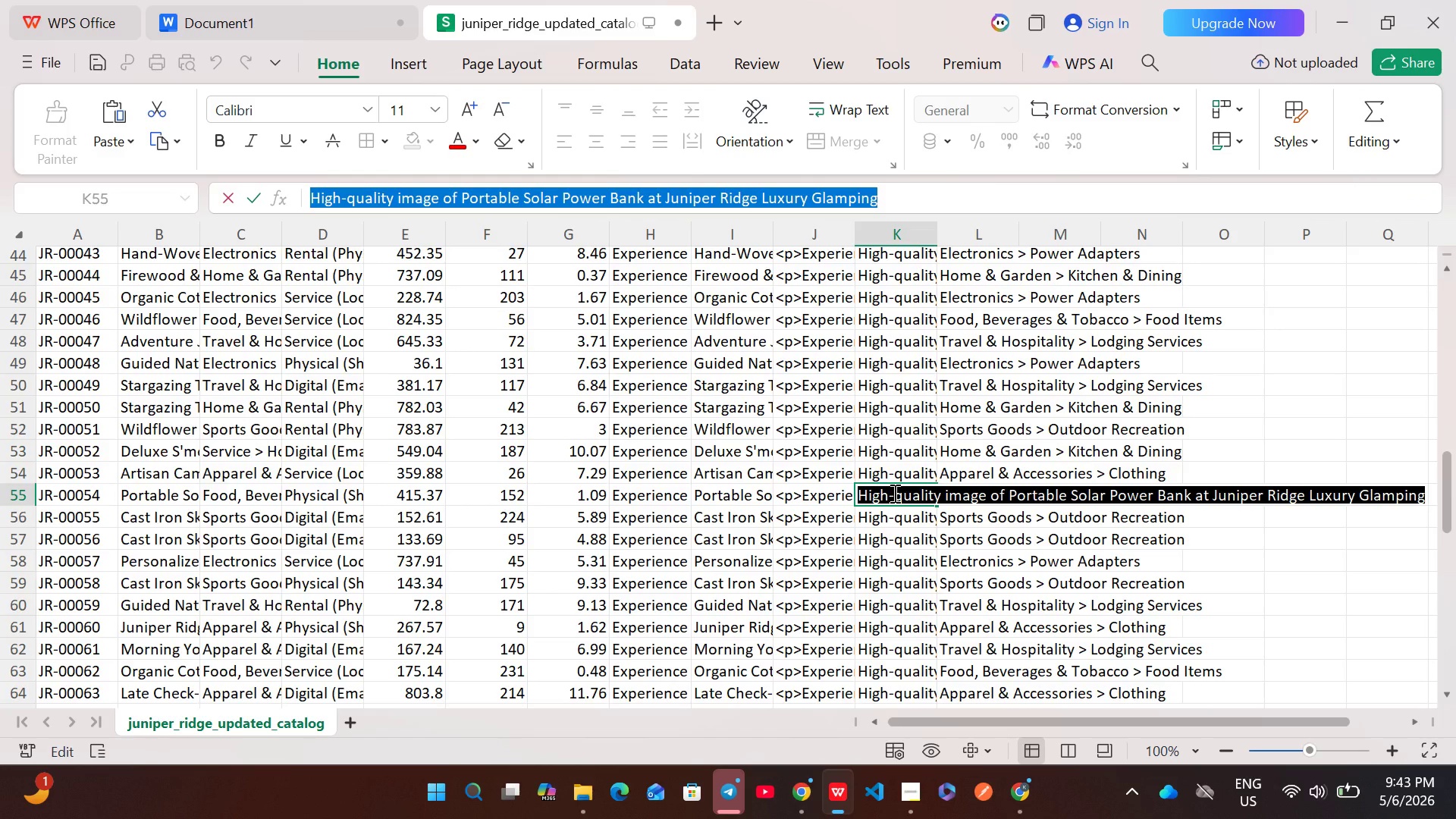 
key(Control+ControlLeft)
 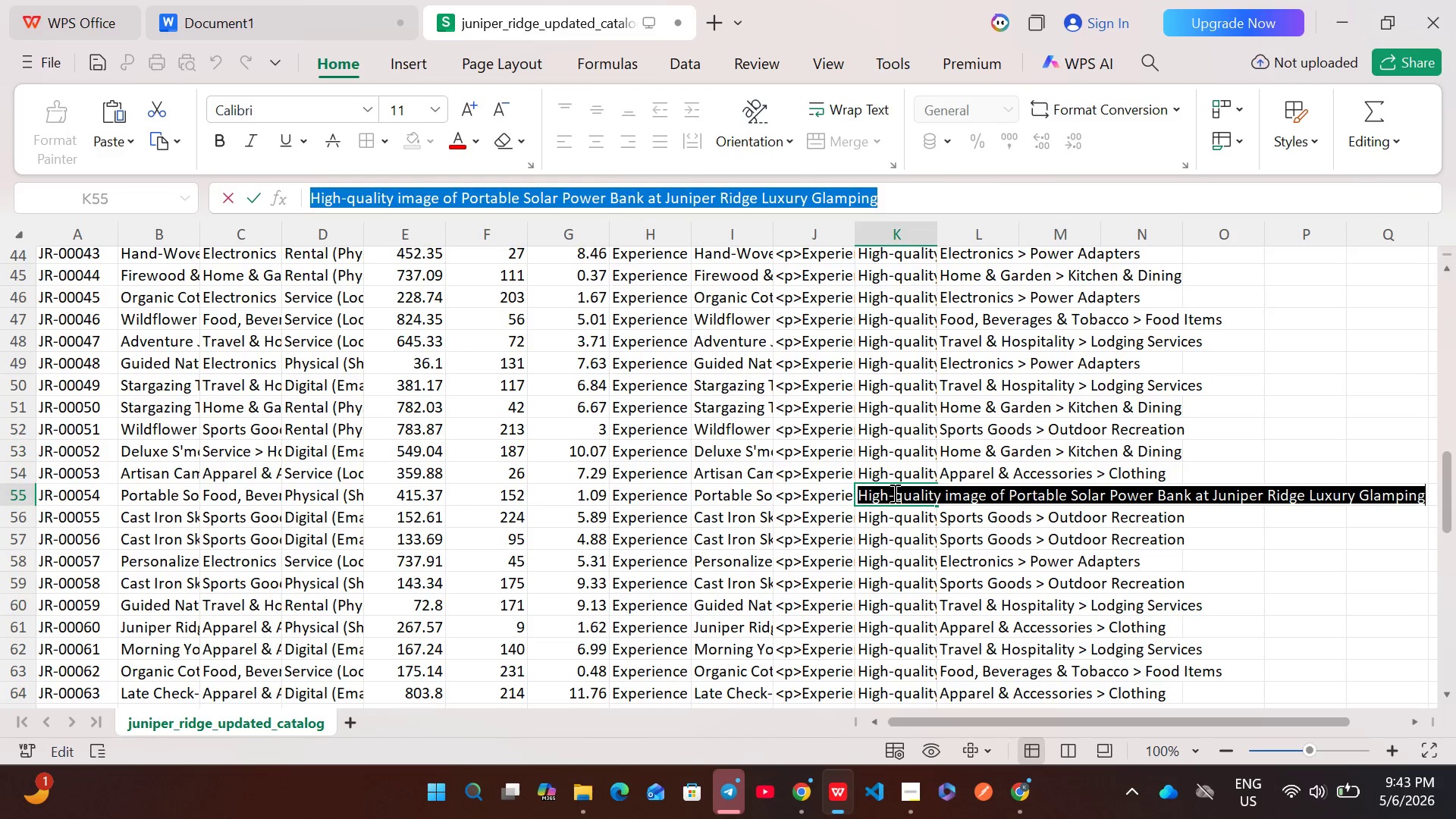 
key(Control+C)
 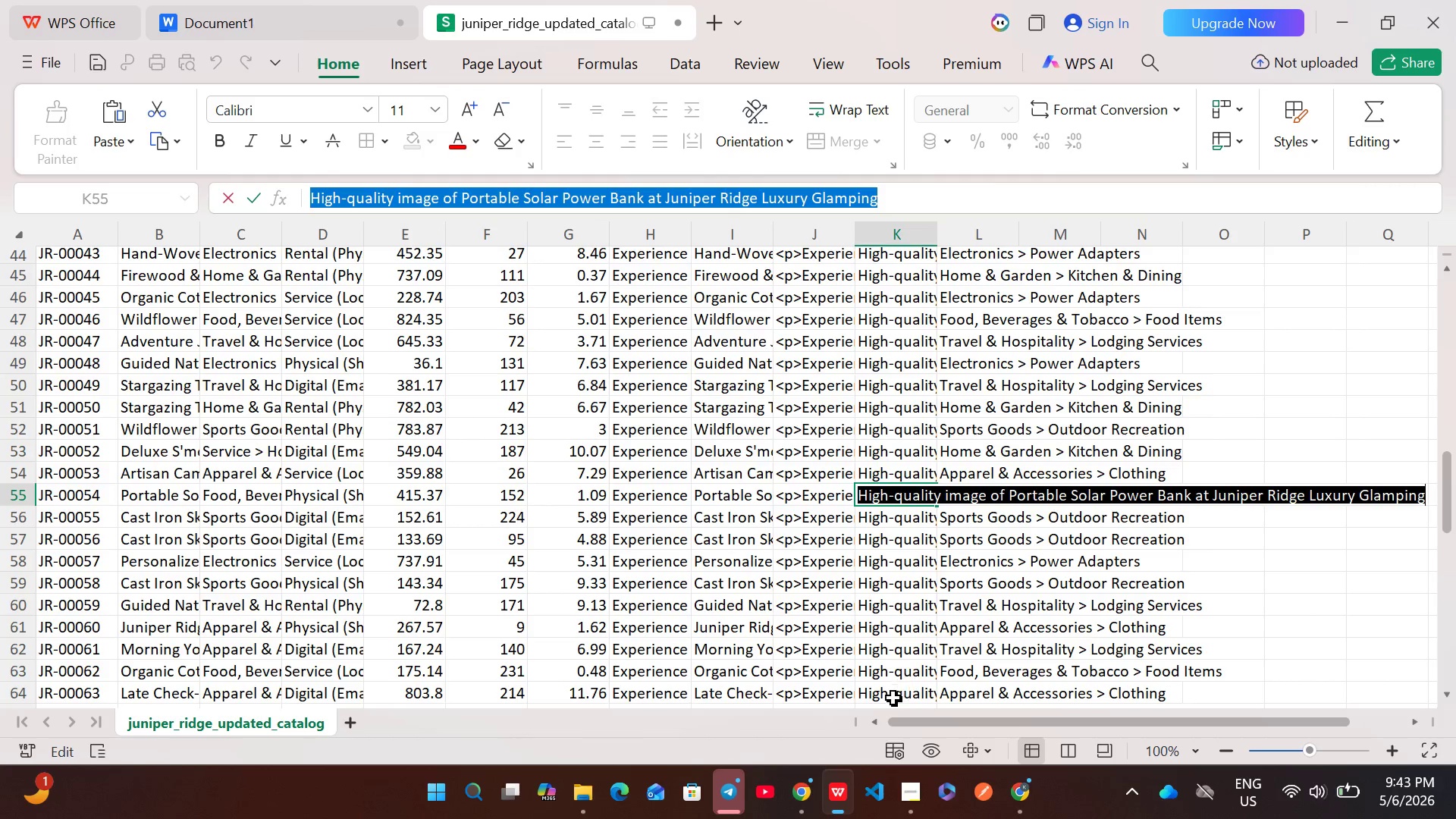 
left_click([808, 799])
 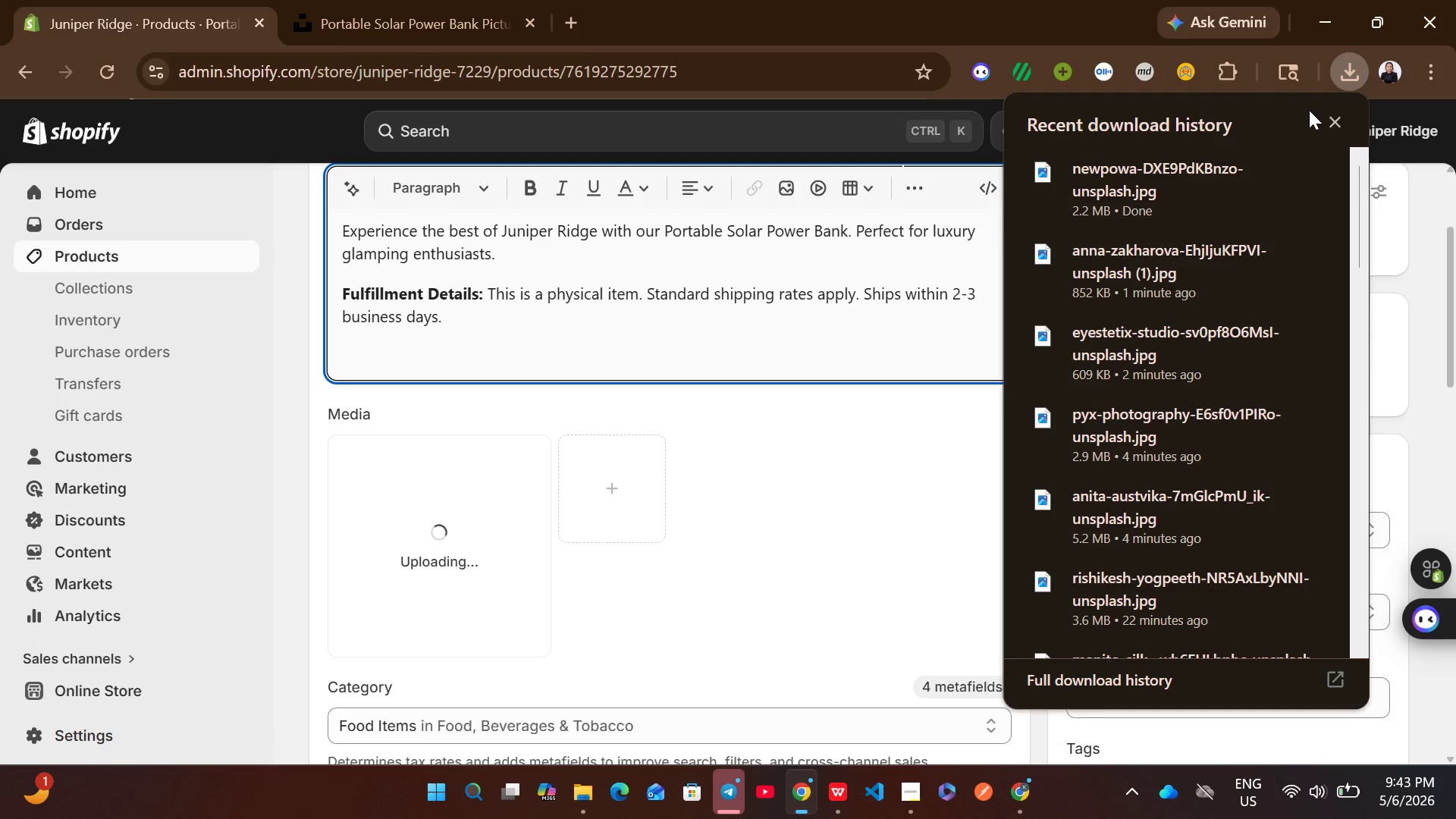 
left_click([1322, 117])
 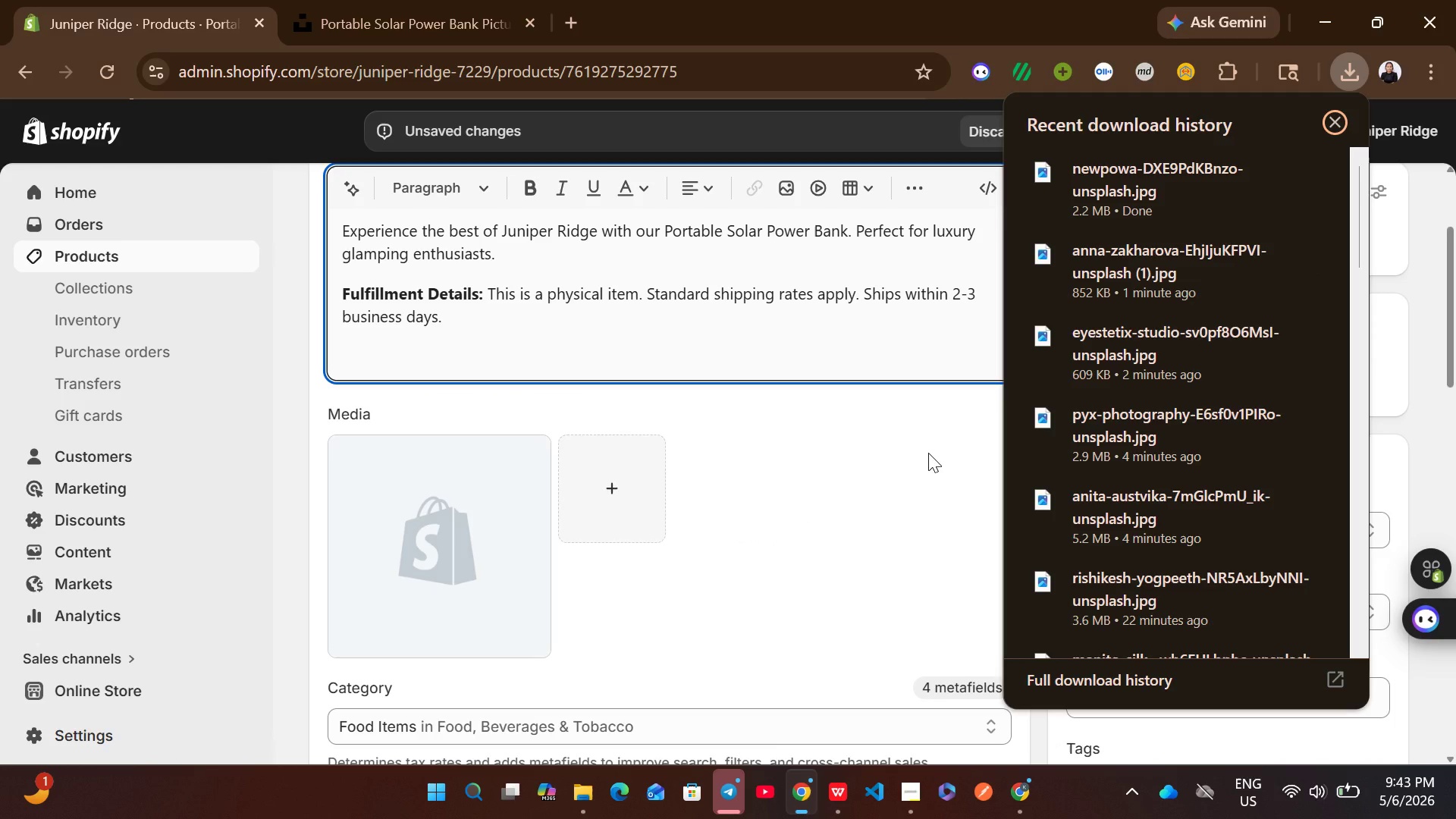 
wait(10.17)
 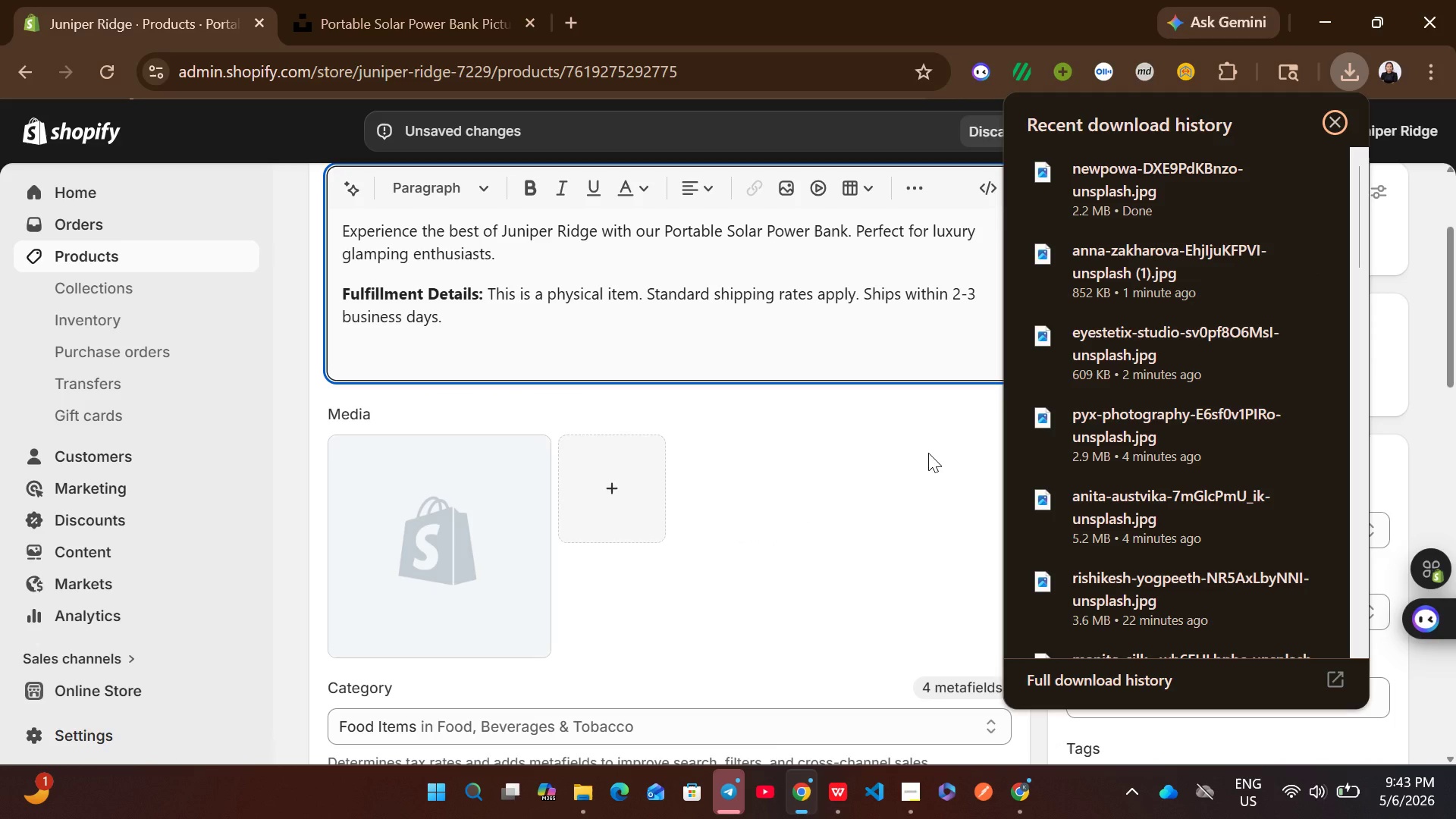 
left_click([461, 515])
 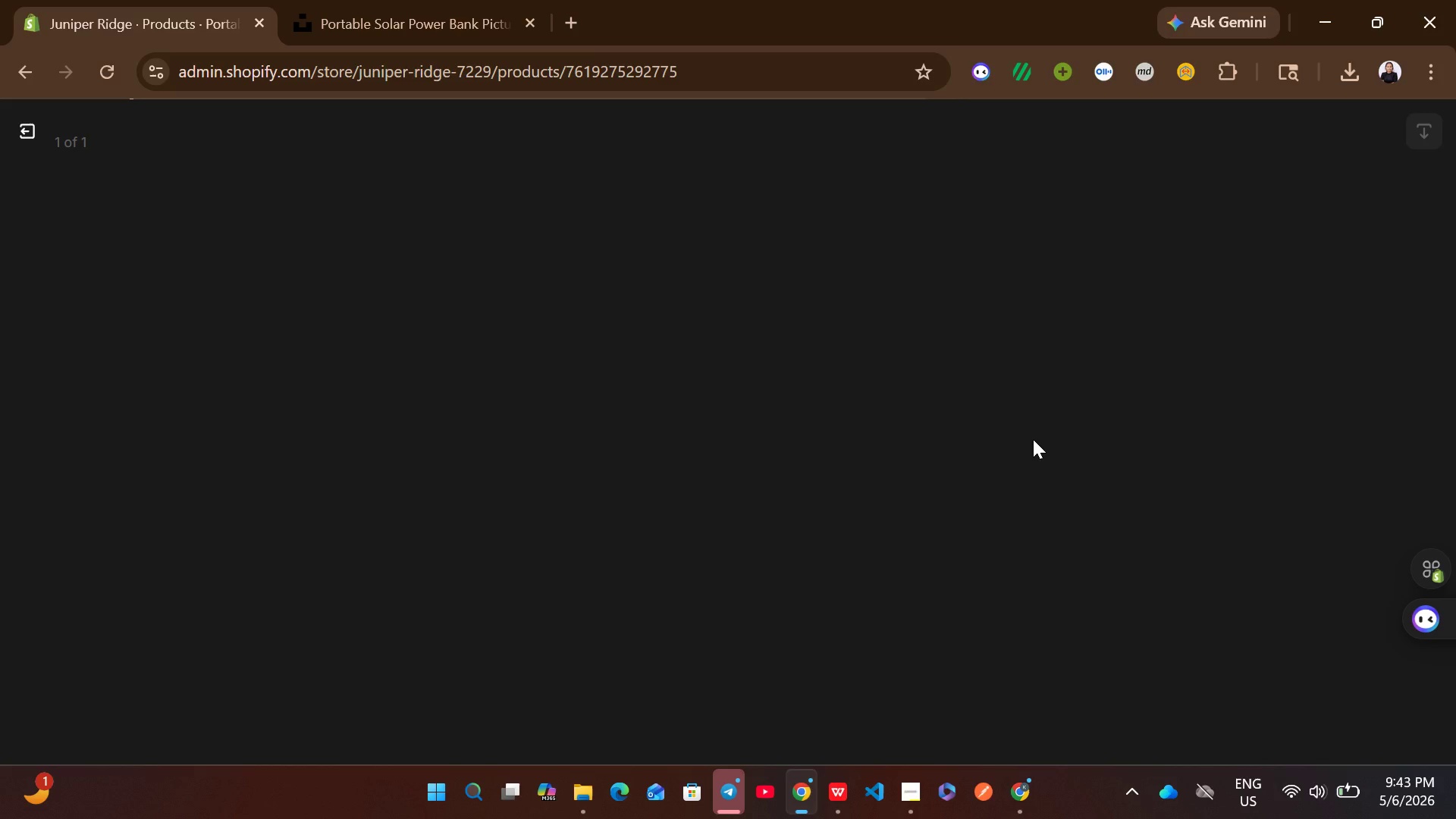 
wait(22.81)
 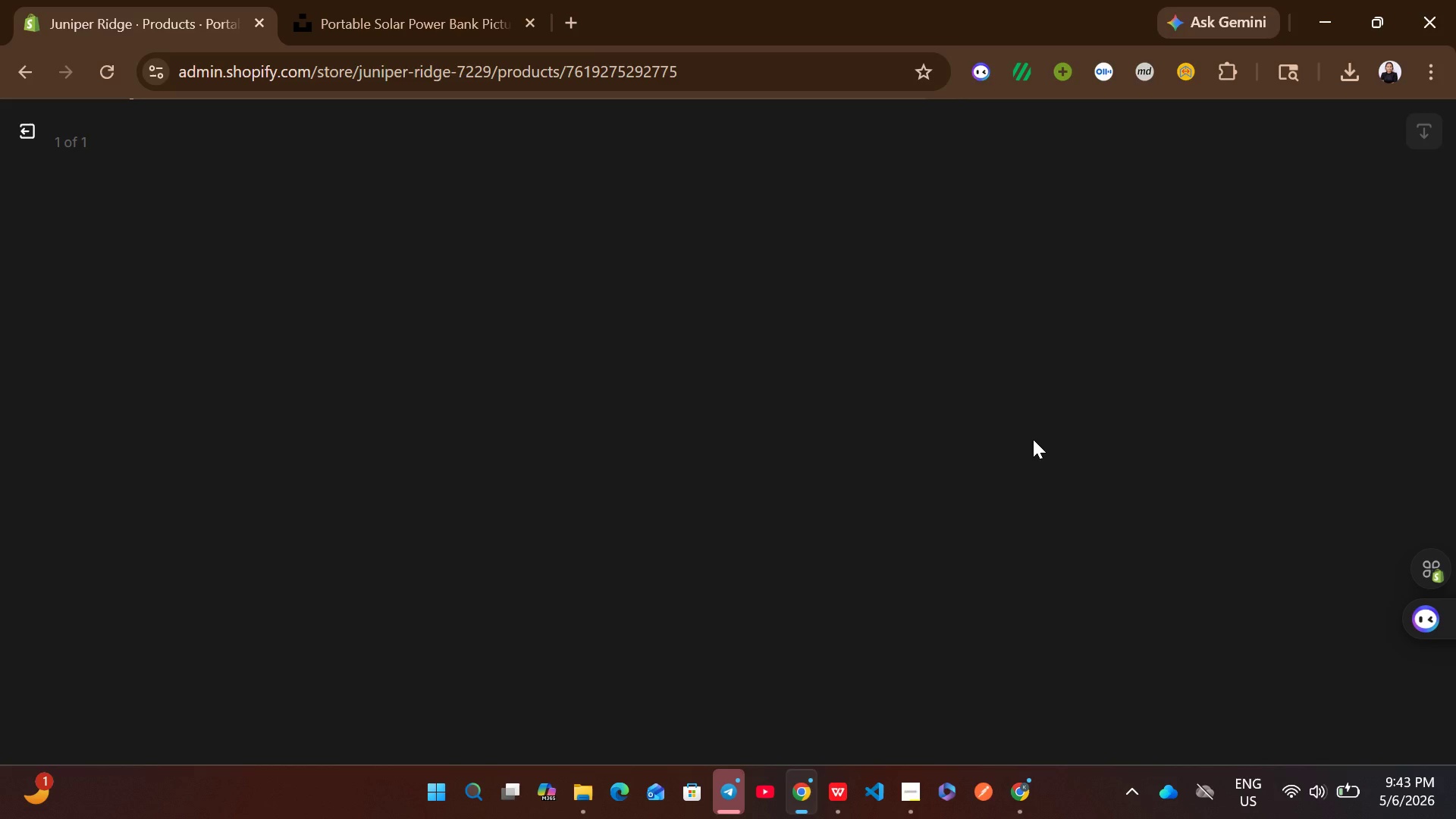 
left_click([180, 384])
 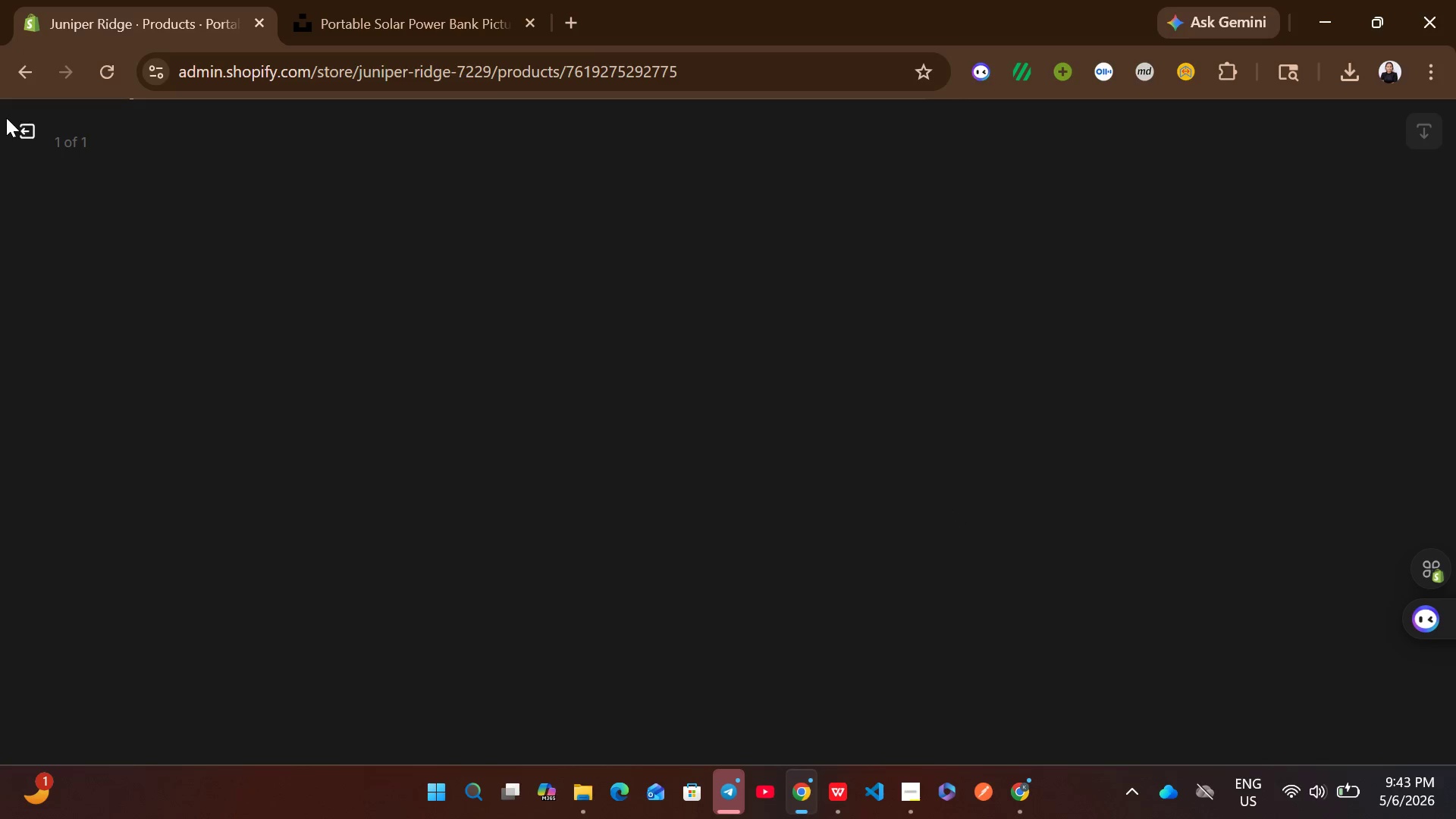 
left_click([24, 133])
 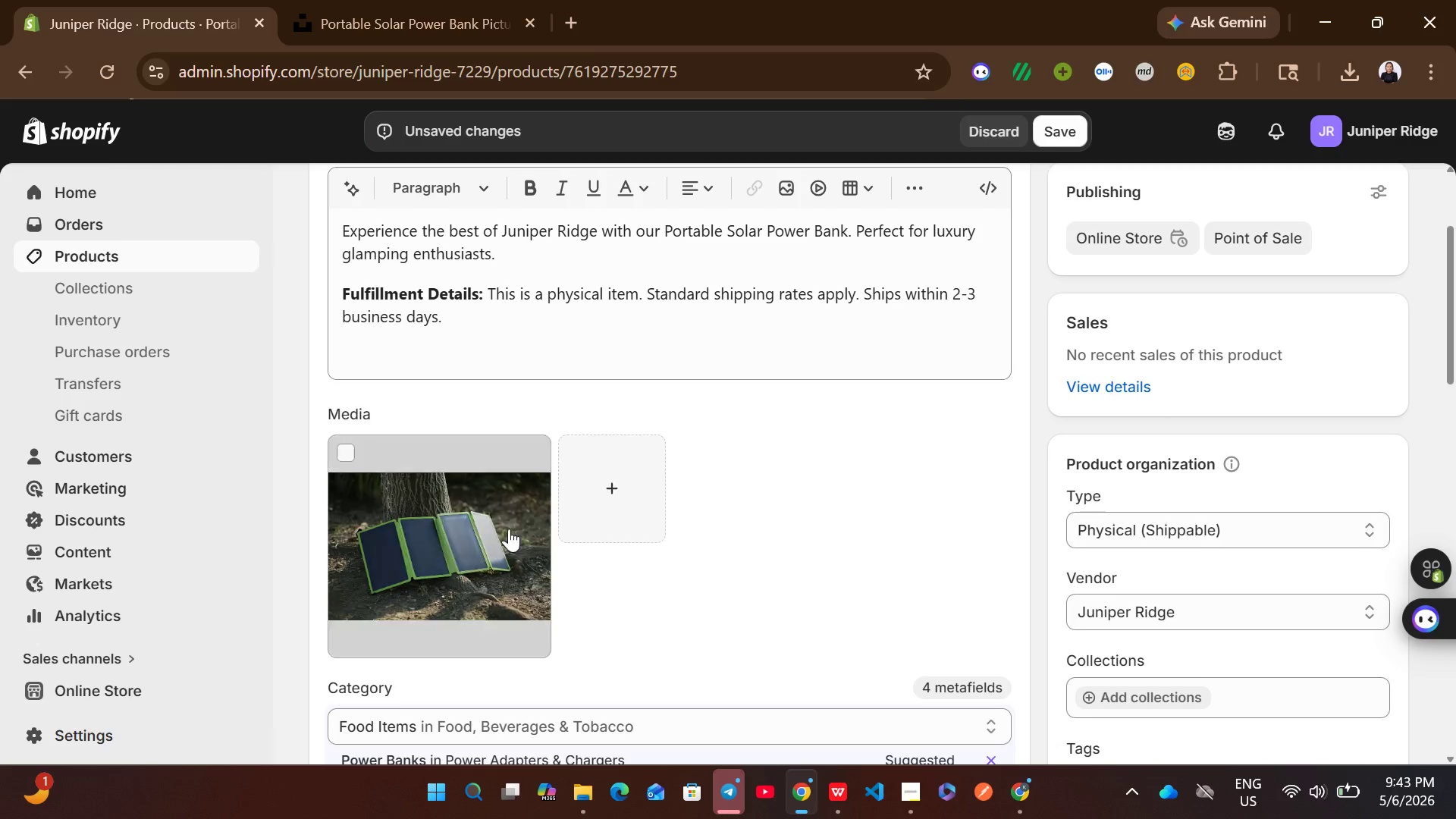 
left_click([471, 557])
 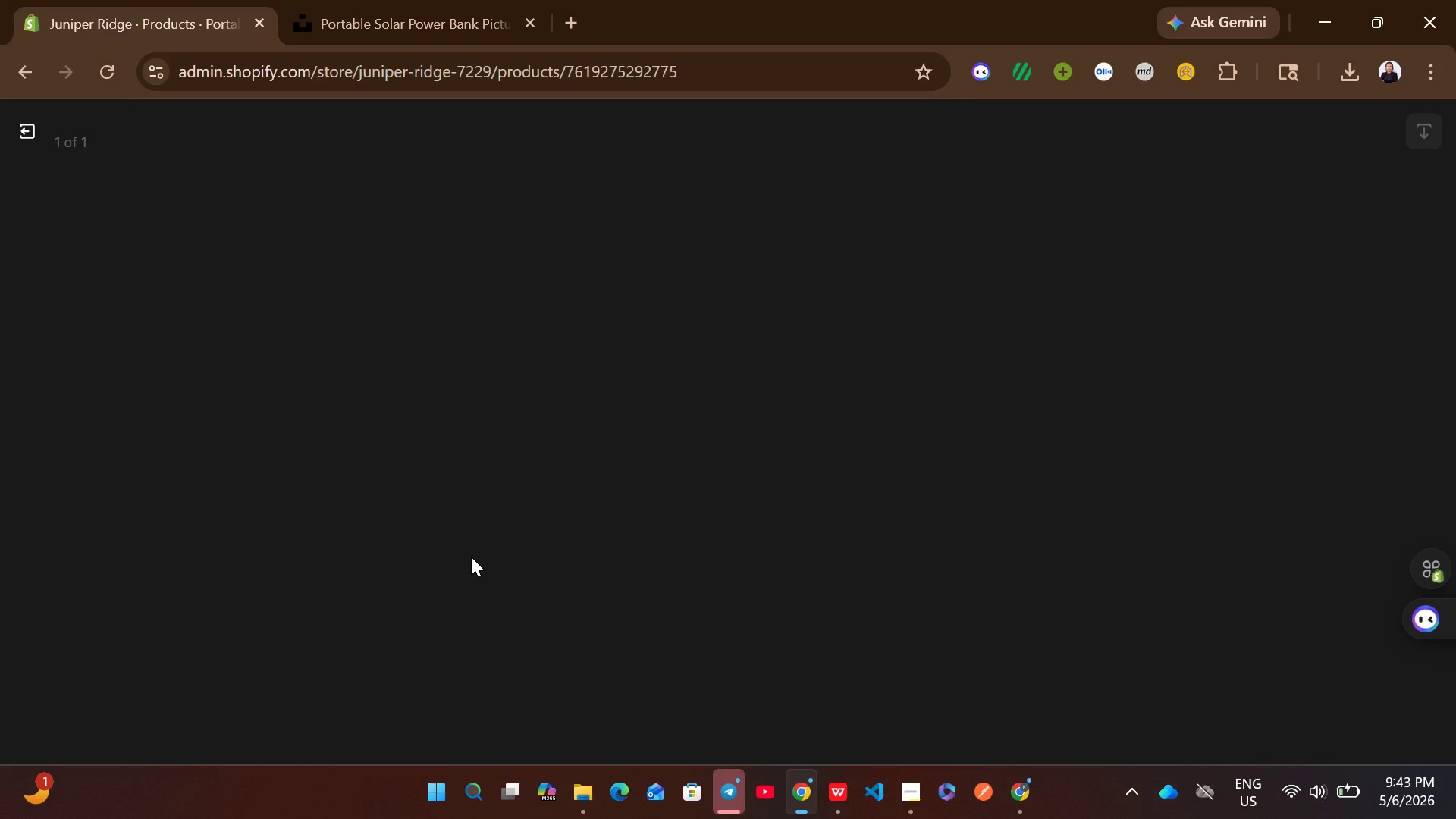 
wait(9.0)
 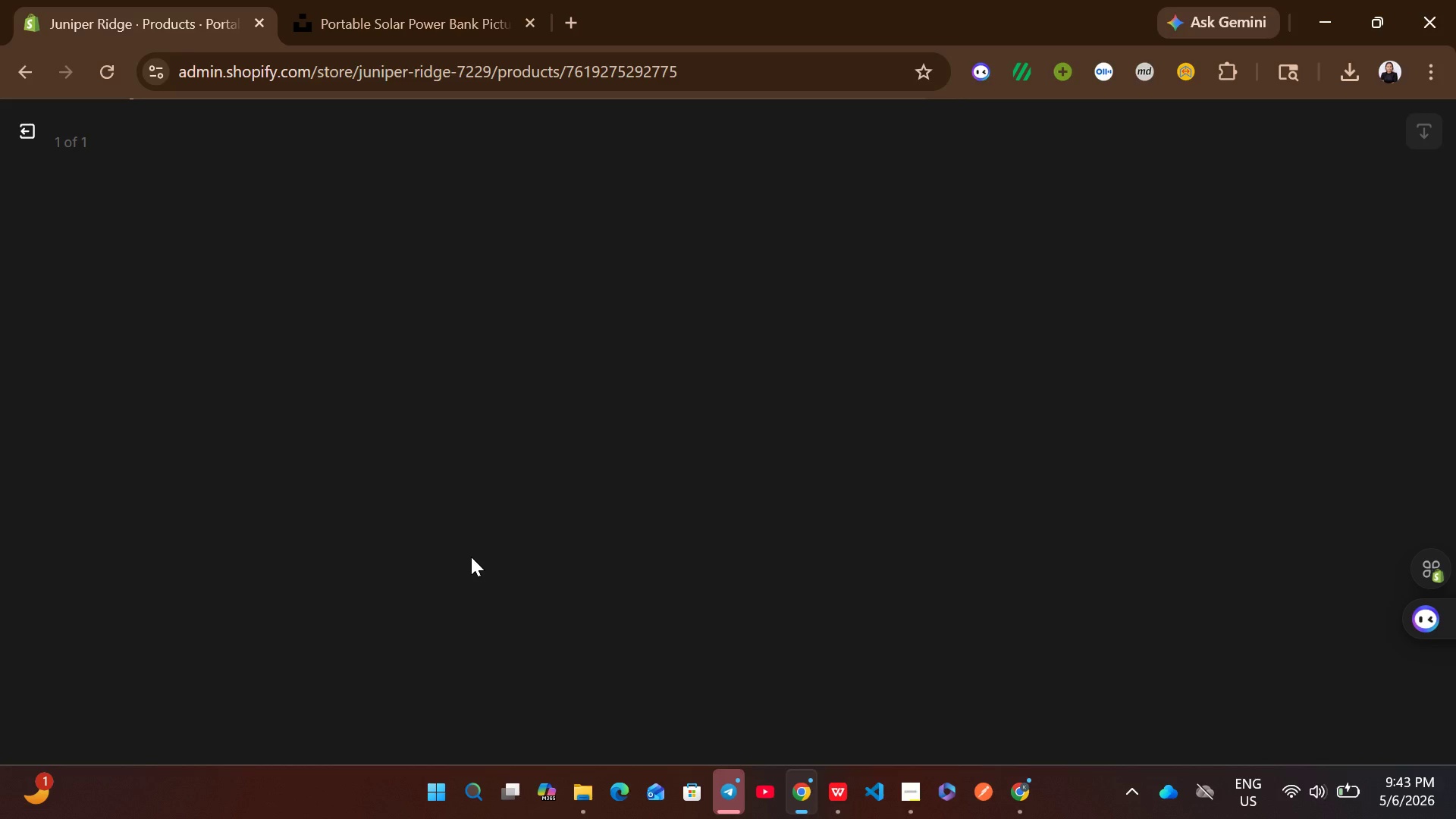 
left_click([28, 140])
 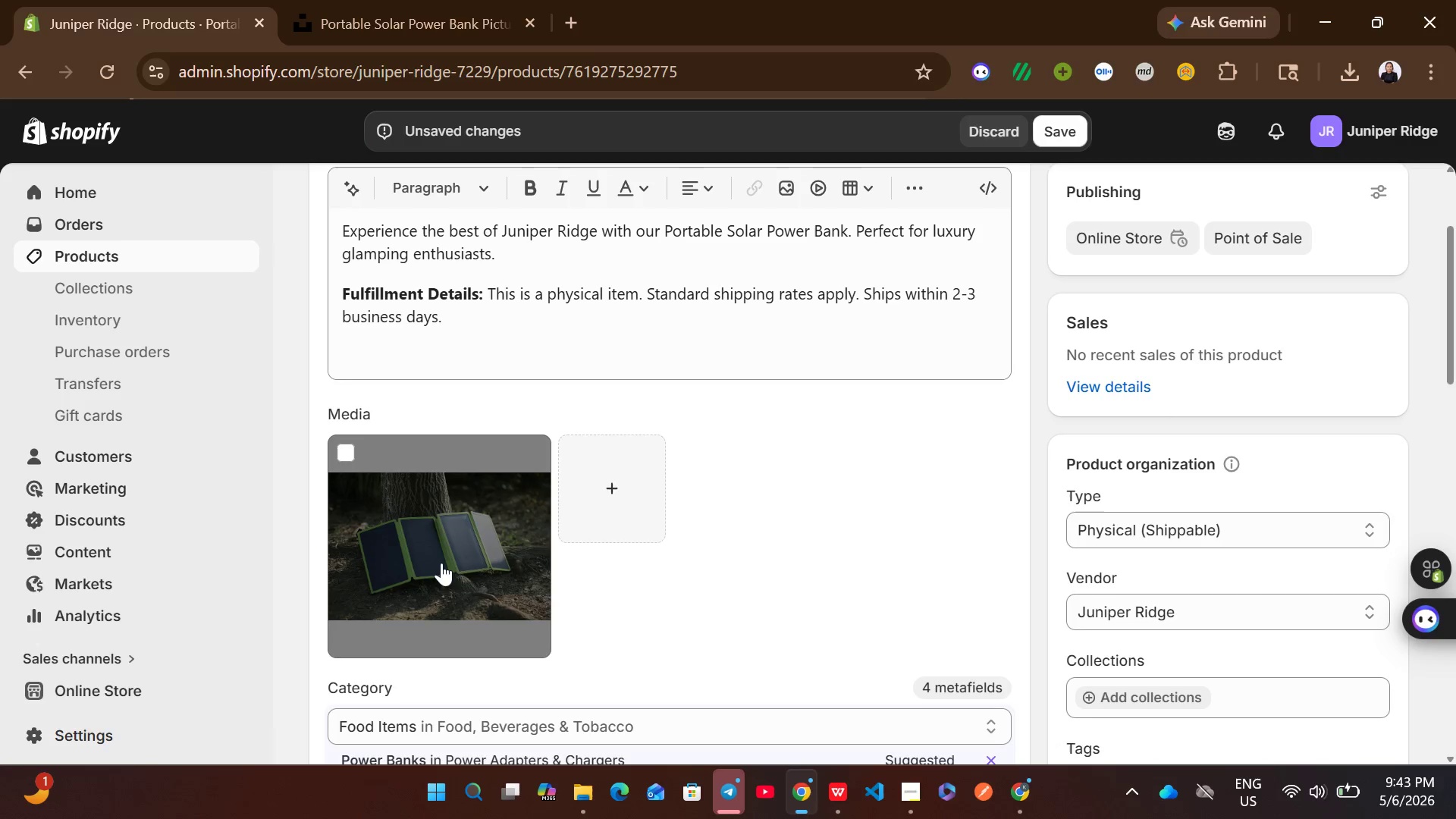 
left_click([444, 574])
 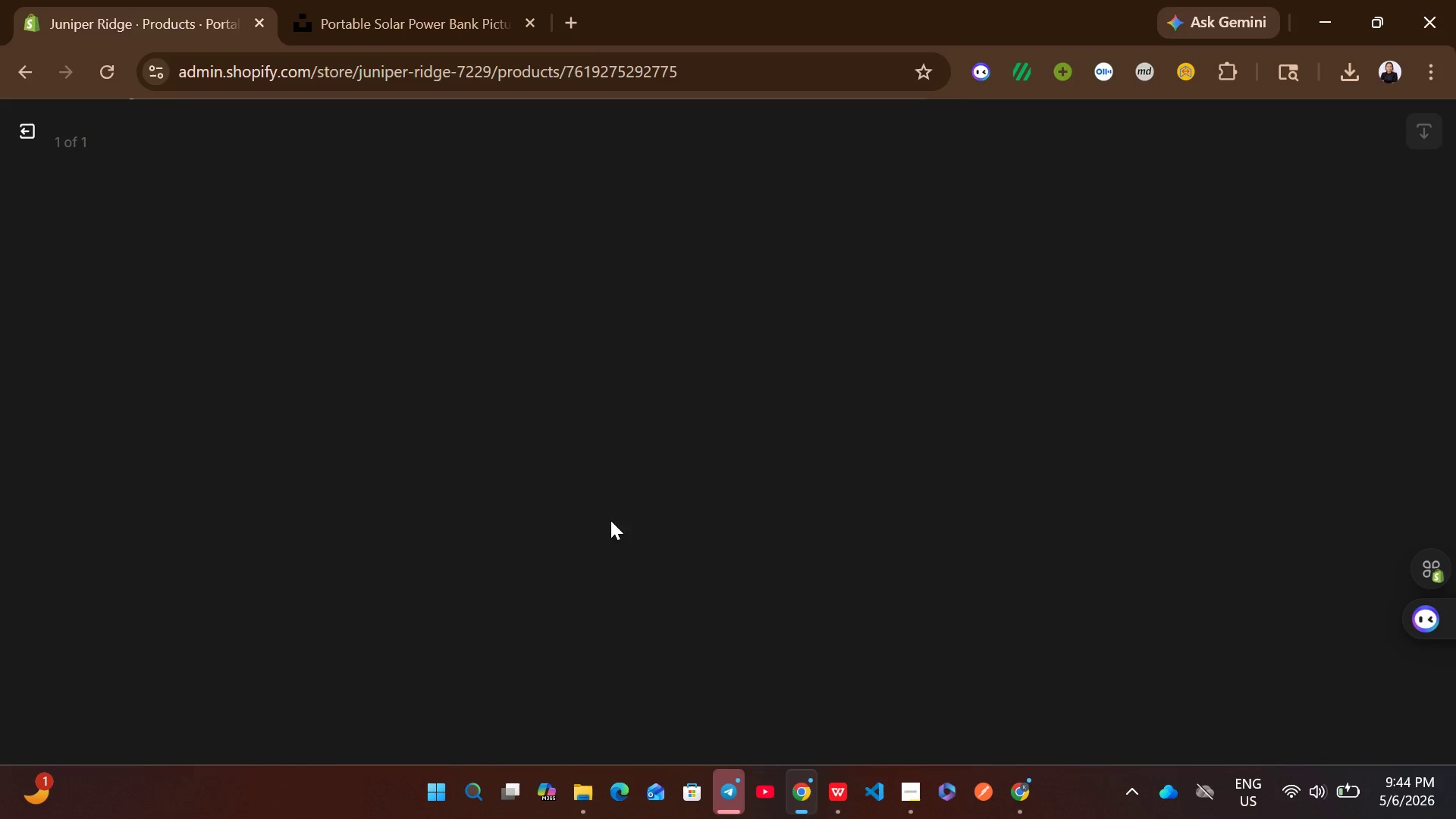 
double_click([621, 513])
 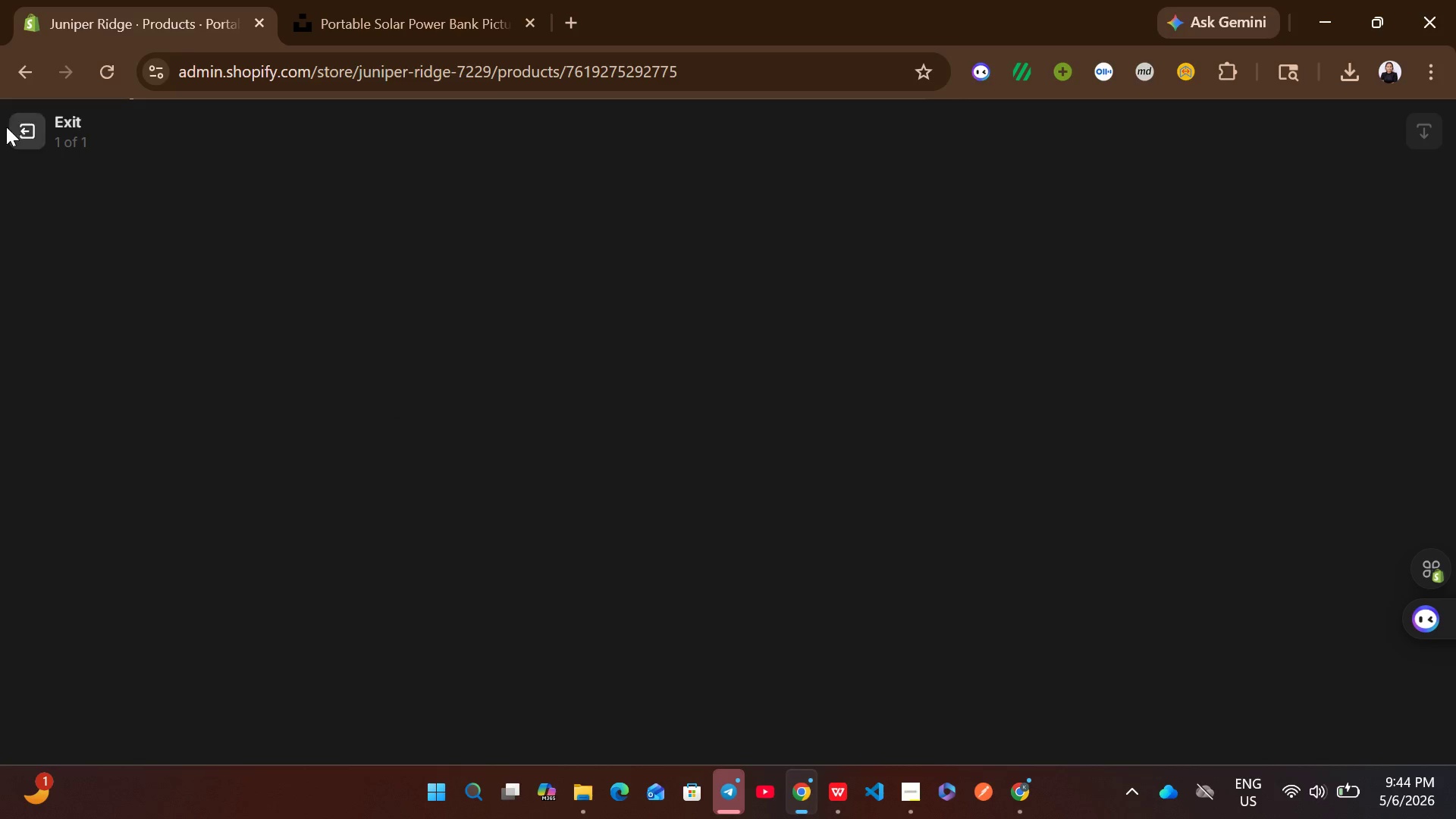 
left_click([0, 121])
 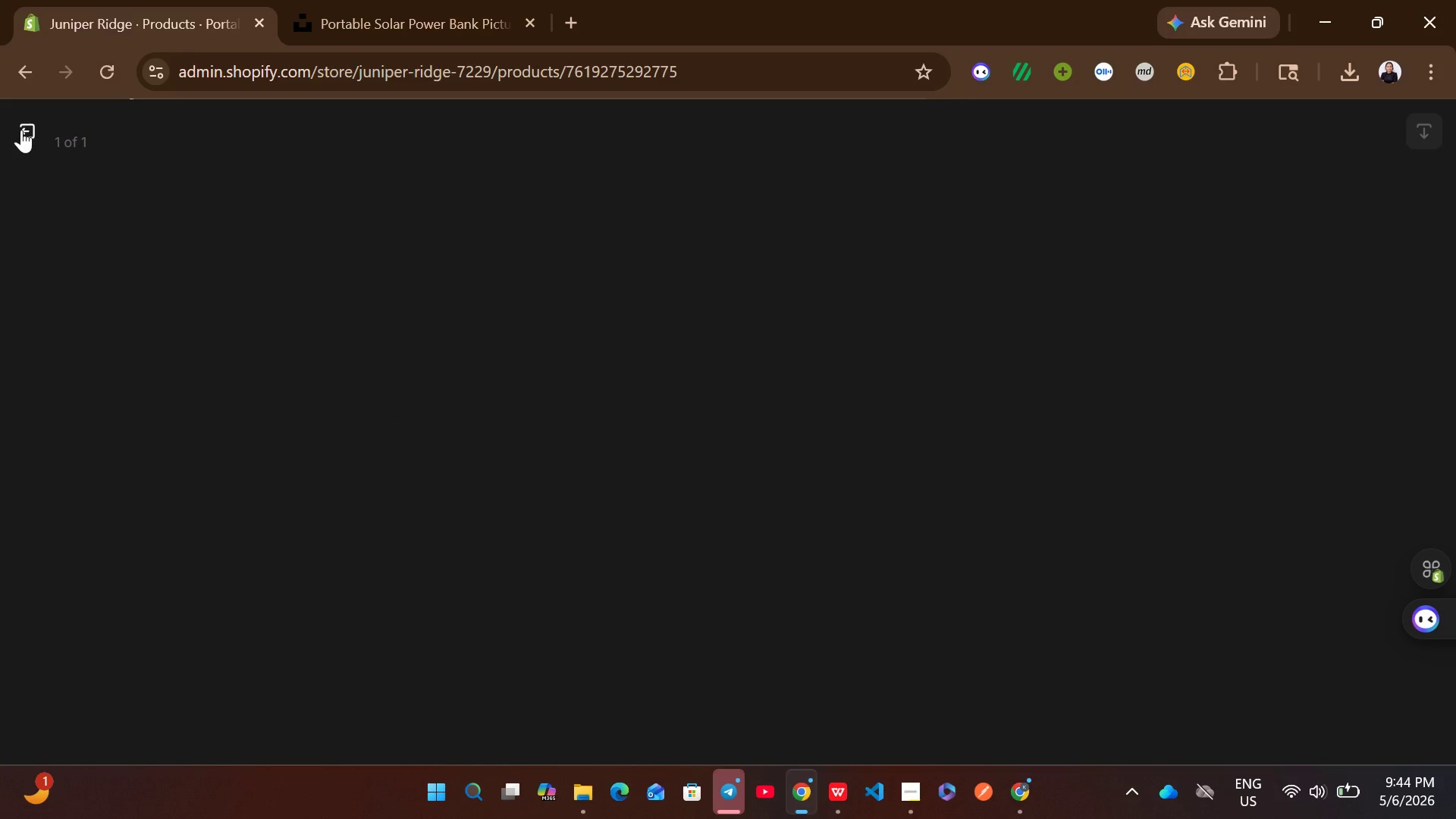 
left_click([21, 130])
 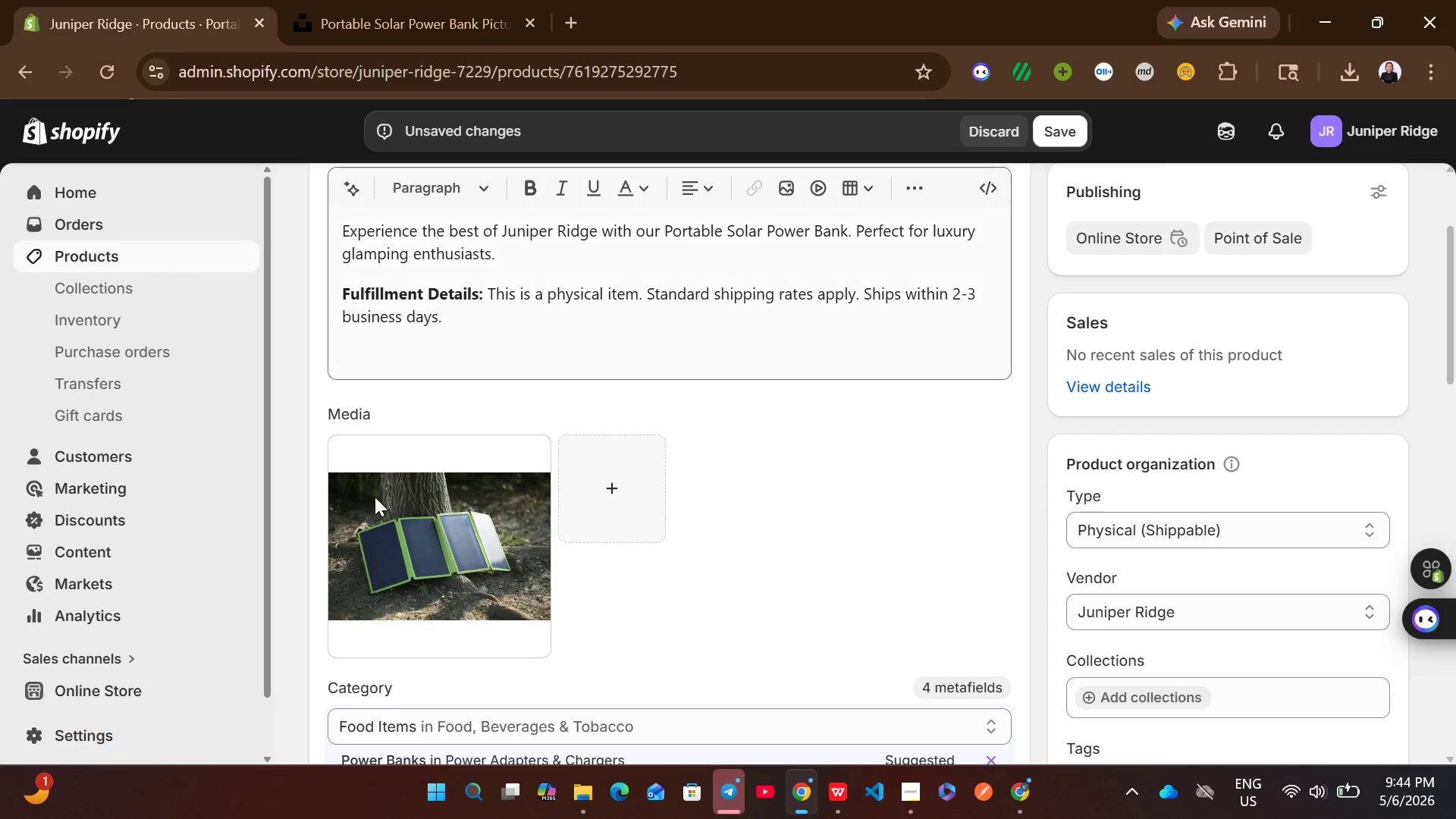 
left_click([375, 497])
 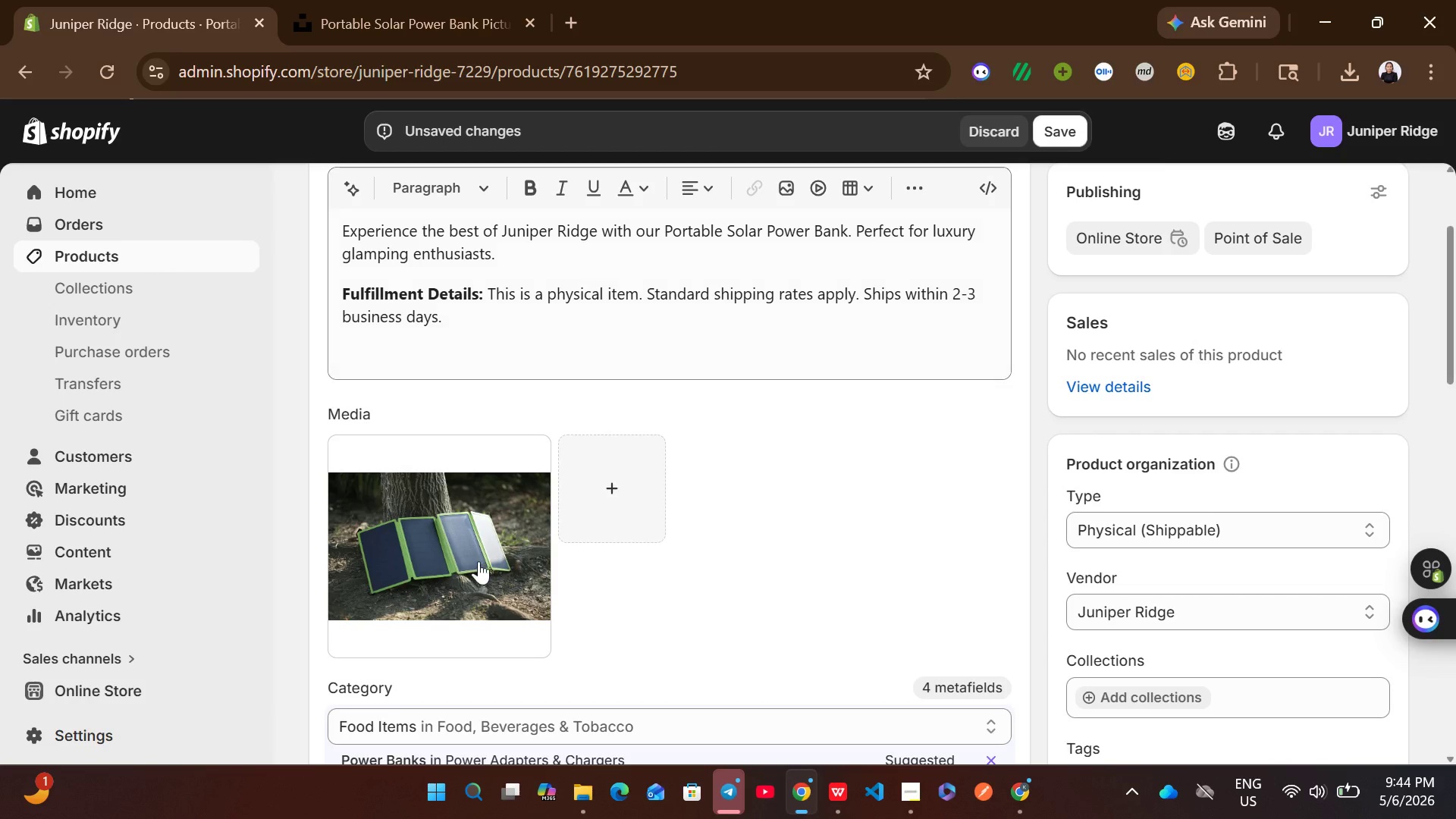 
left_click([479, 561])
 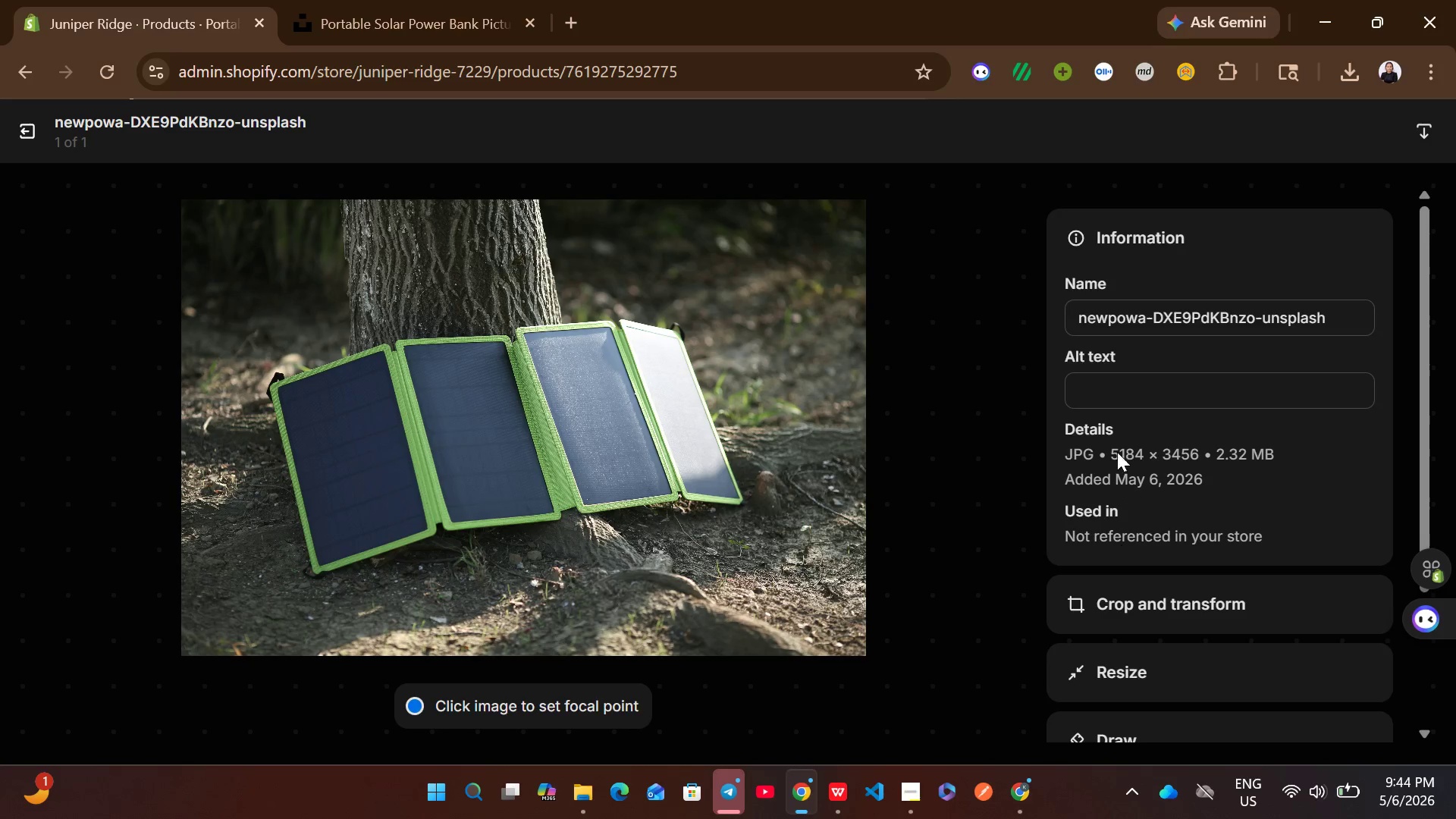 
left_click([1102, 399])
 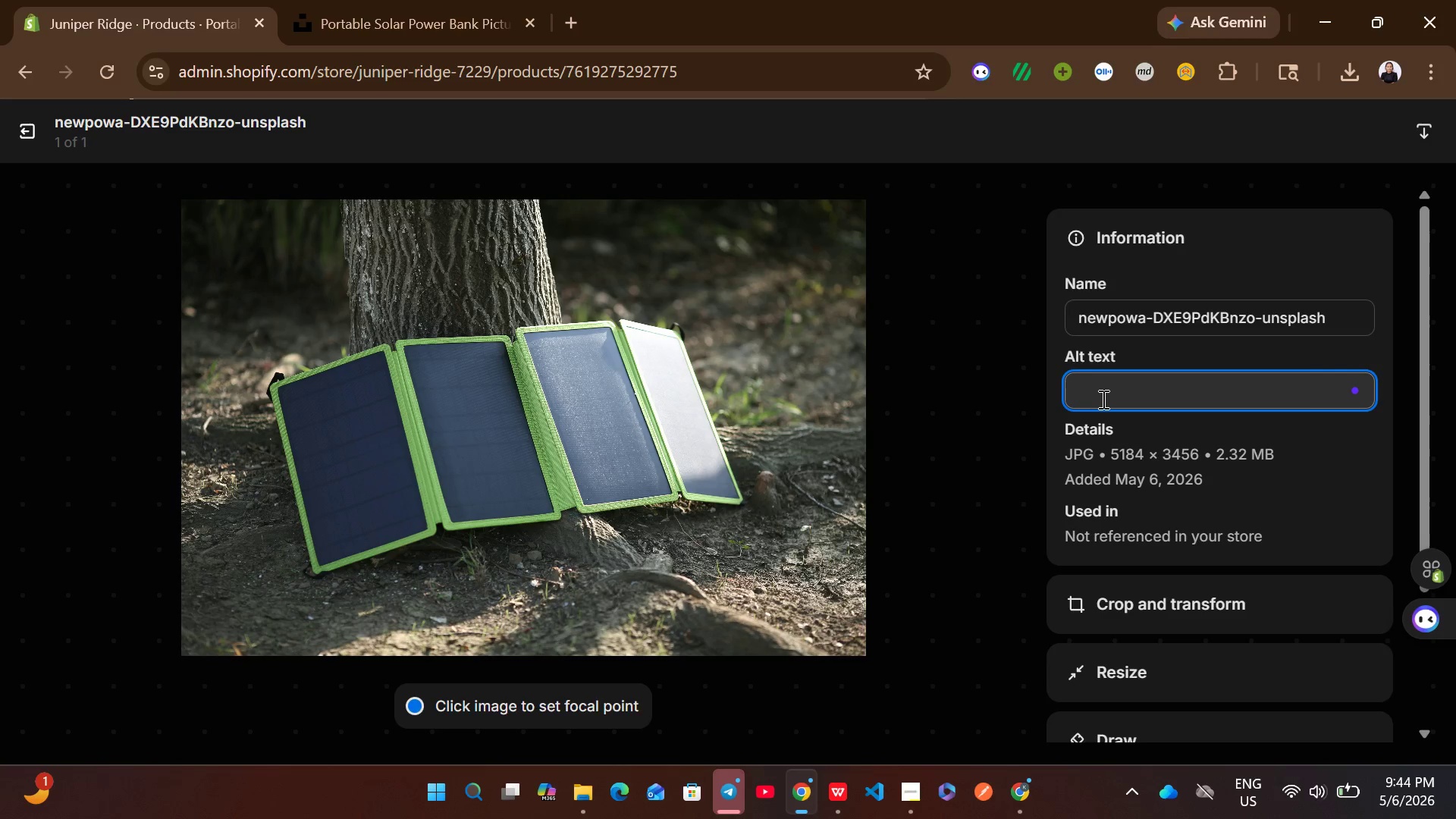 
key(Control+V)
 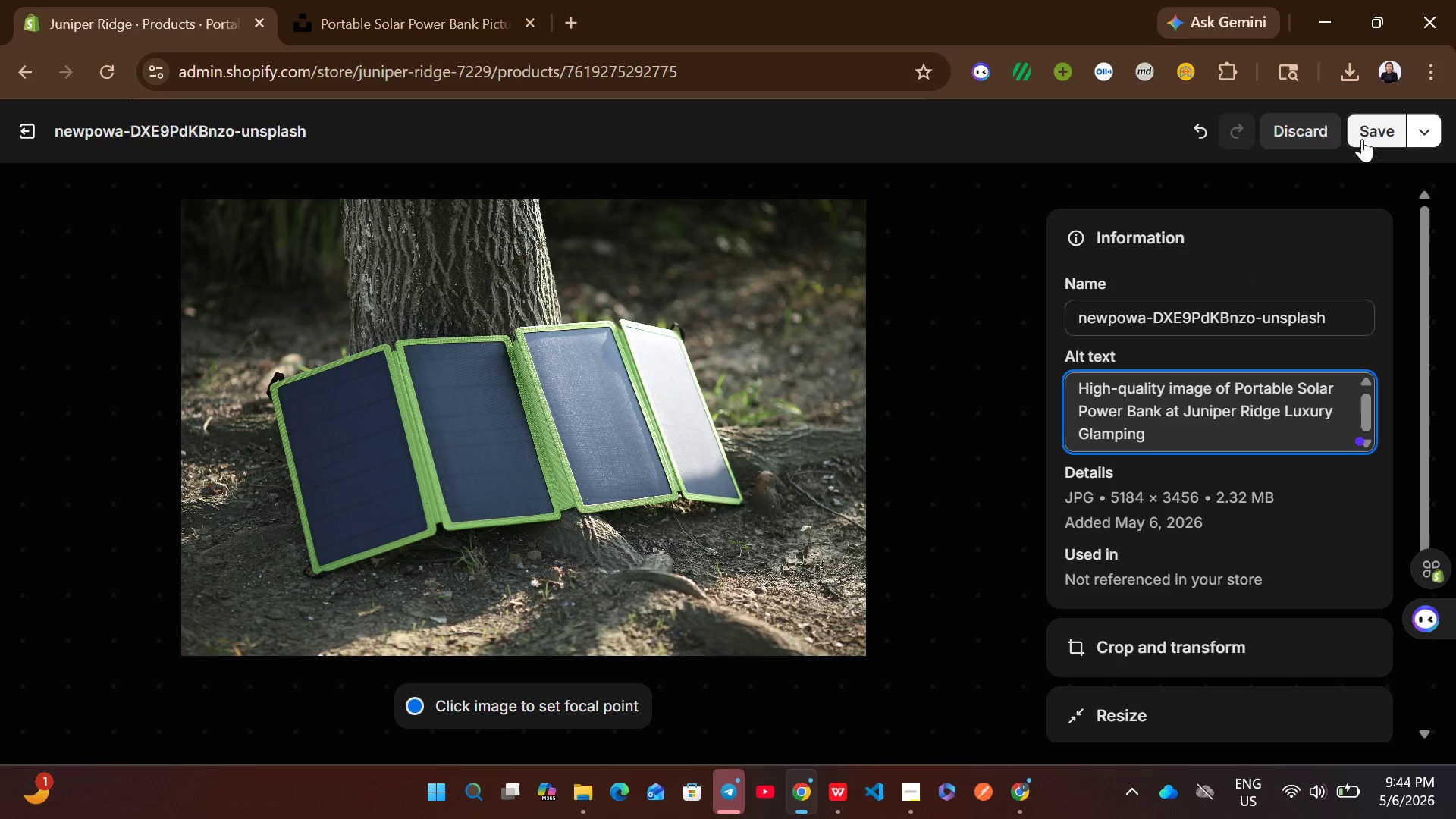 
left_click([1367, 135])
 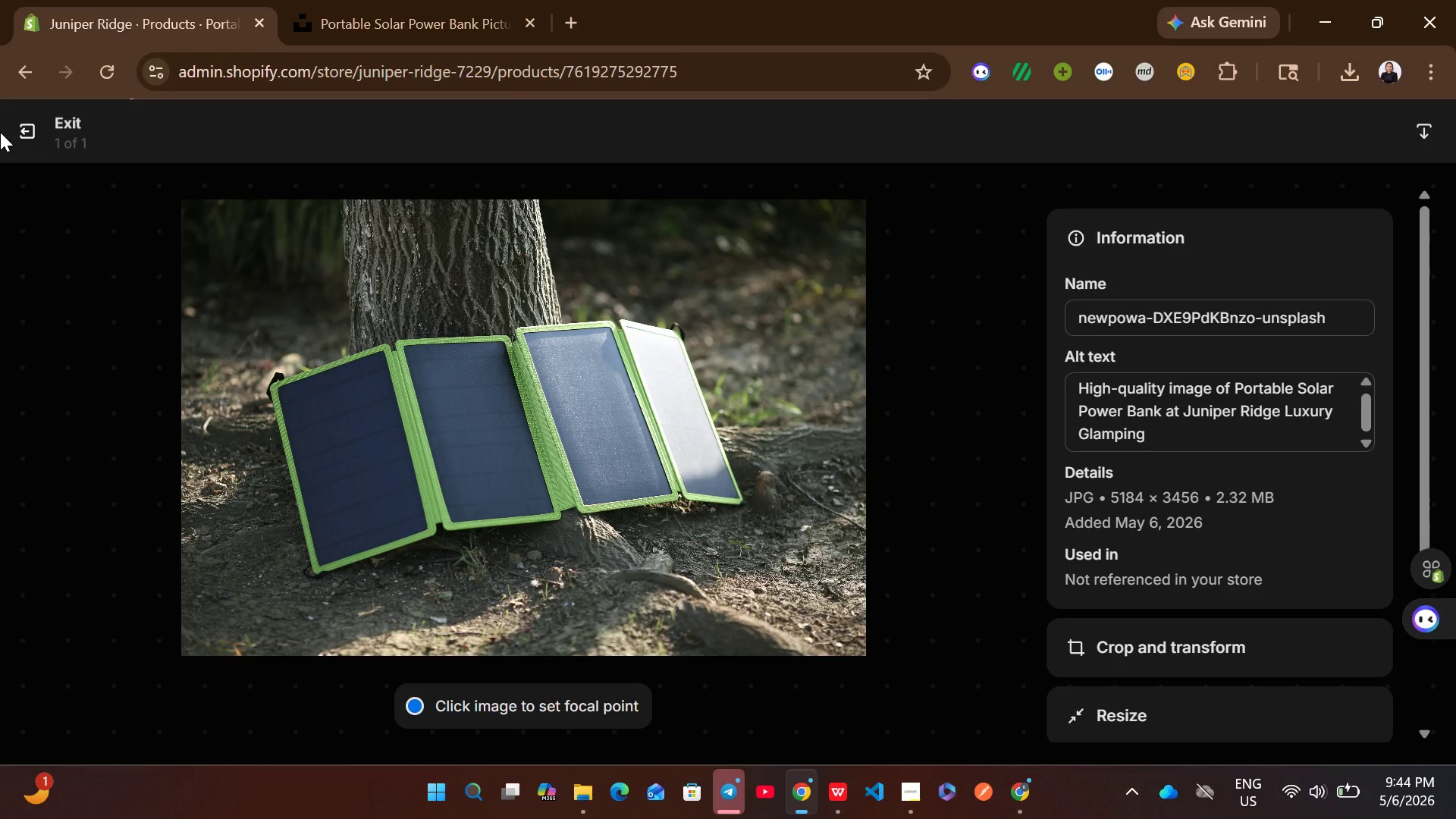 
left_click([32, 134])
 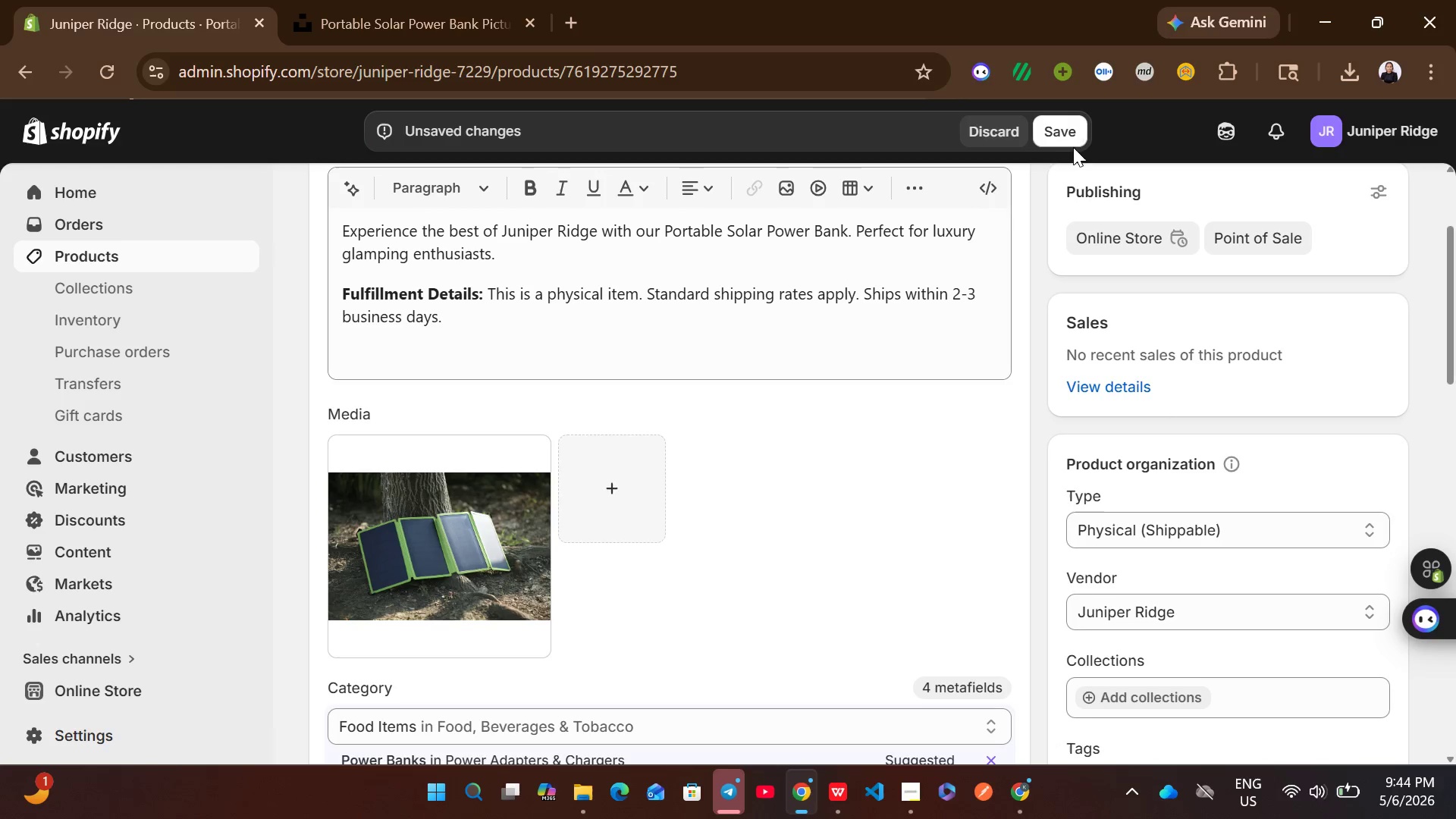 
left_click([1075, 133])
 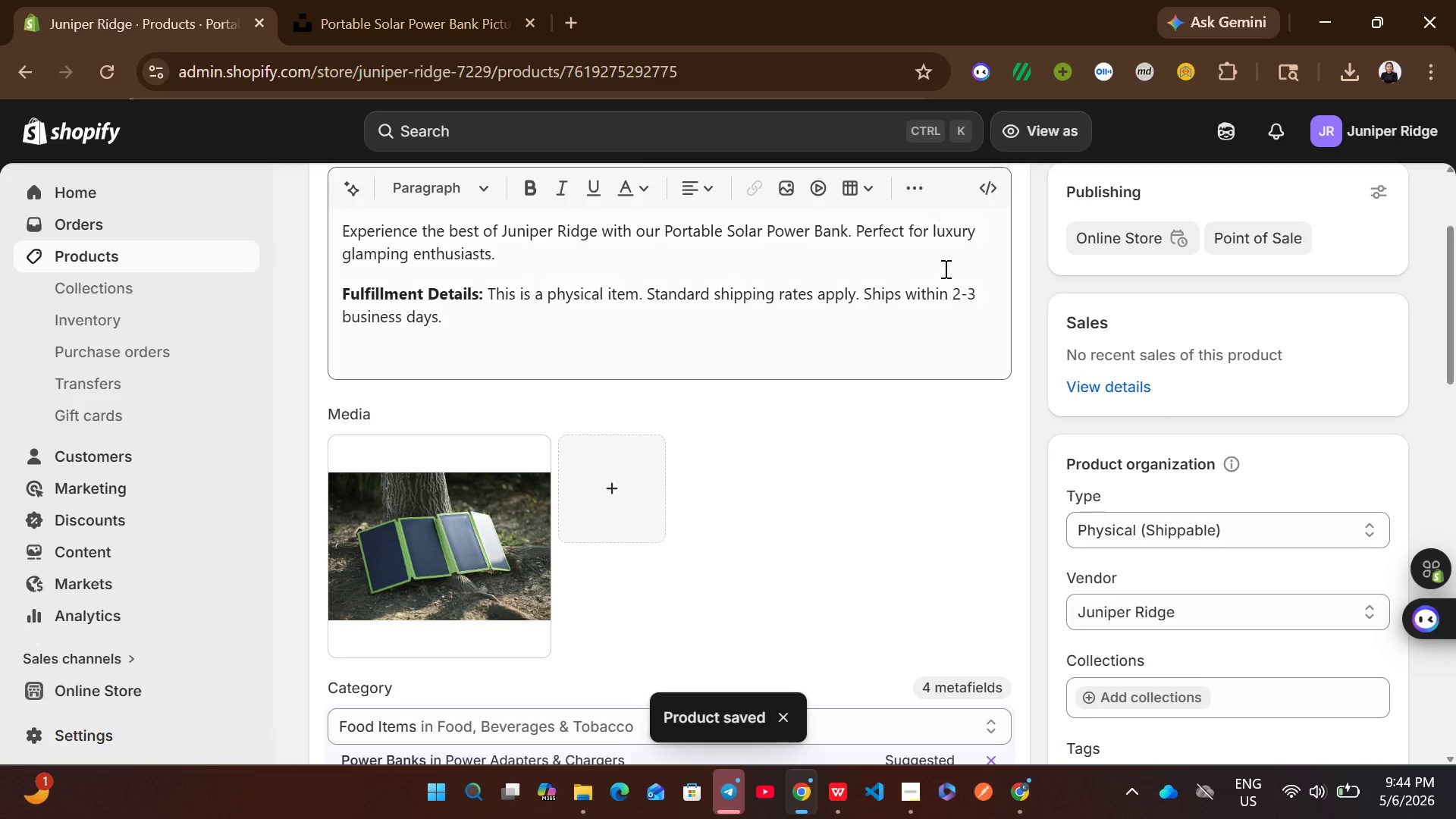 
wait(7.48)
 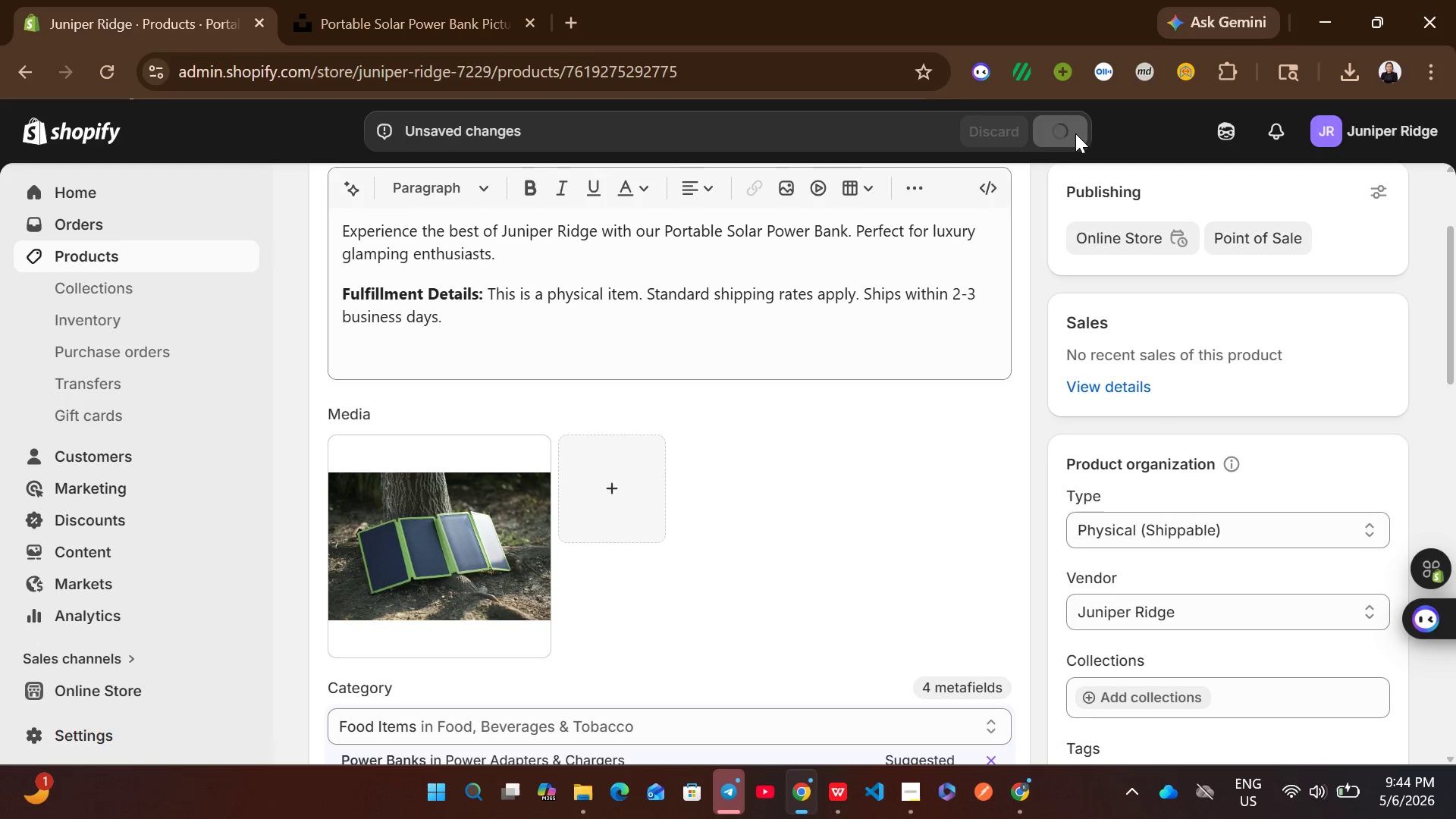 
left_click([163, 253])
 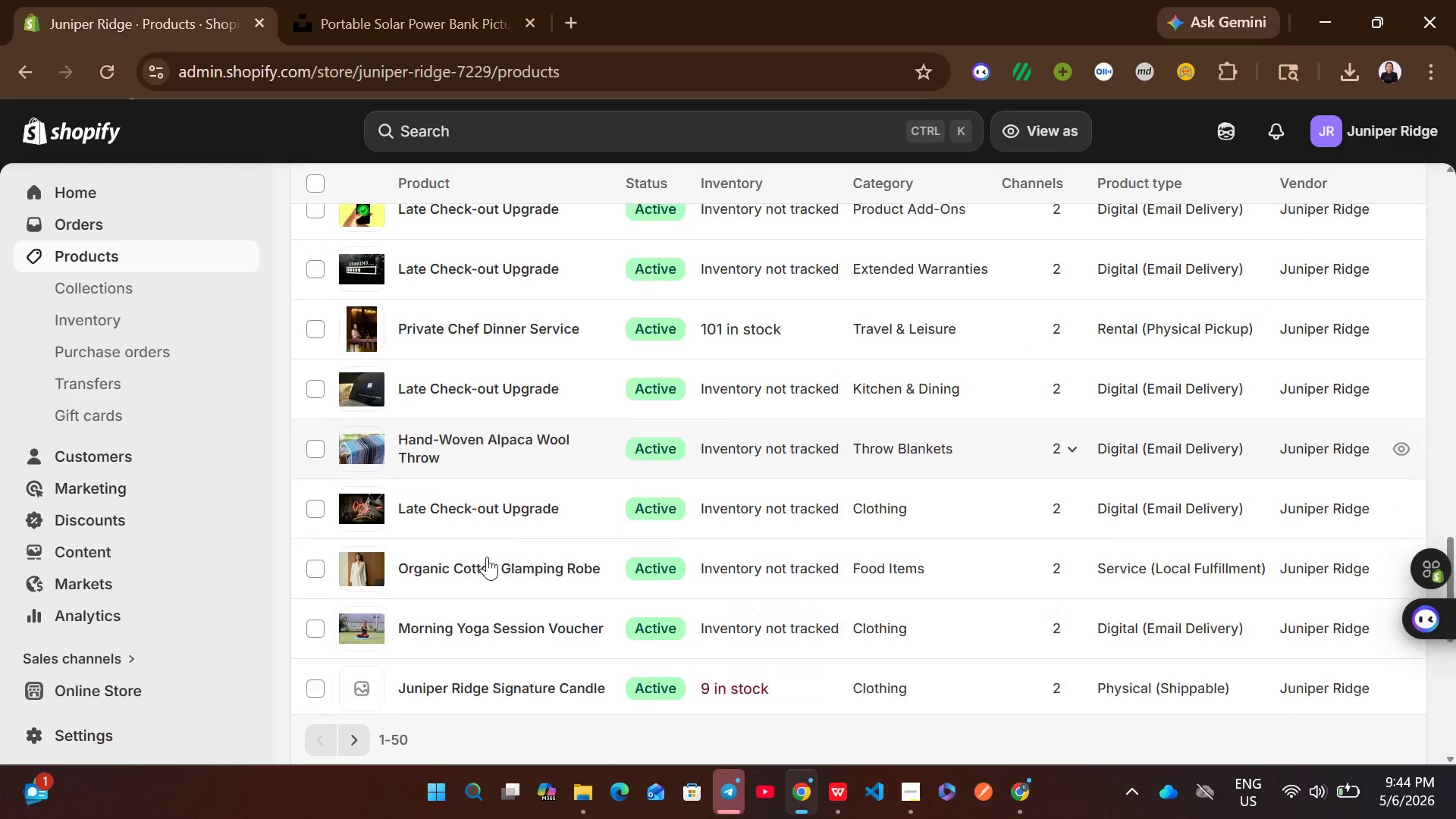 
wait(6.25)
 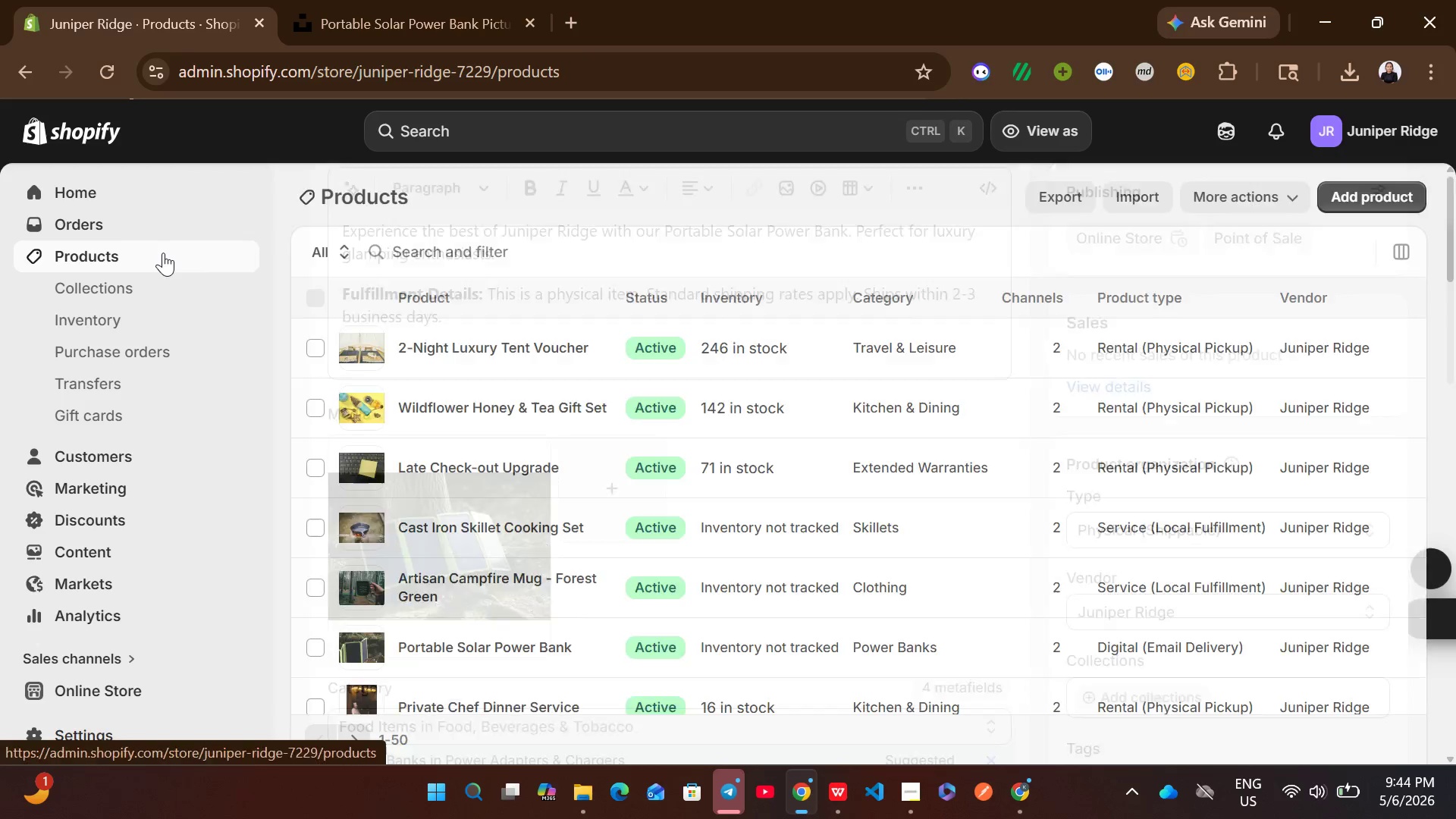 
left_click([929, 370])
 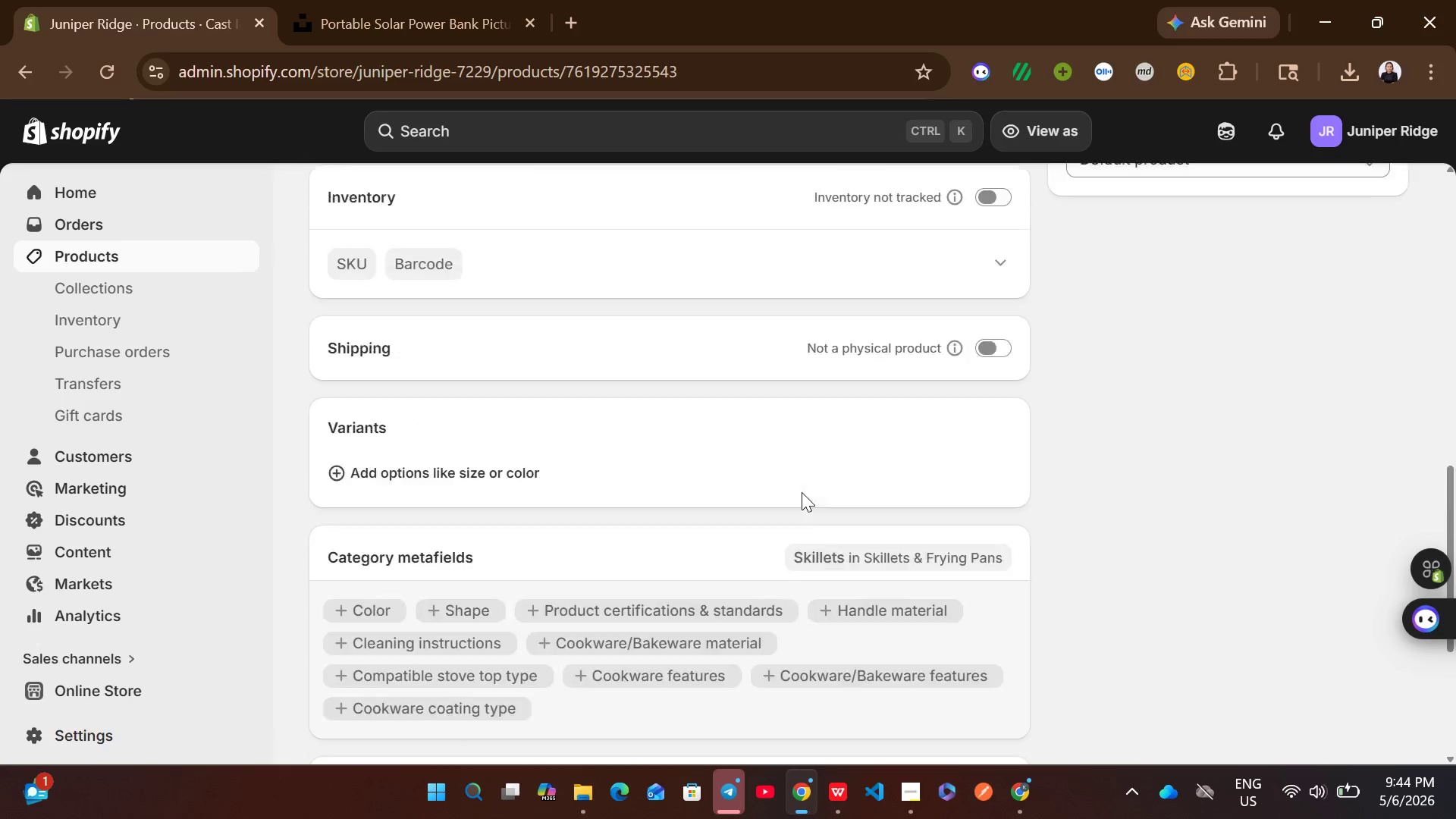 
wait(6.47)
 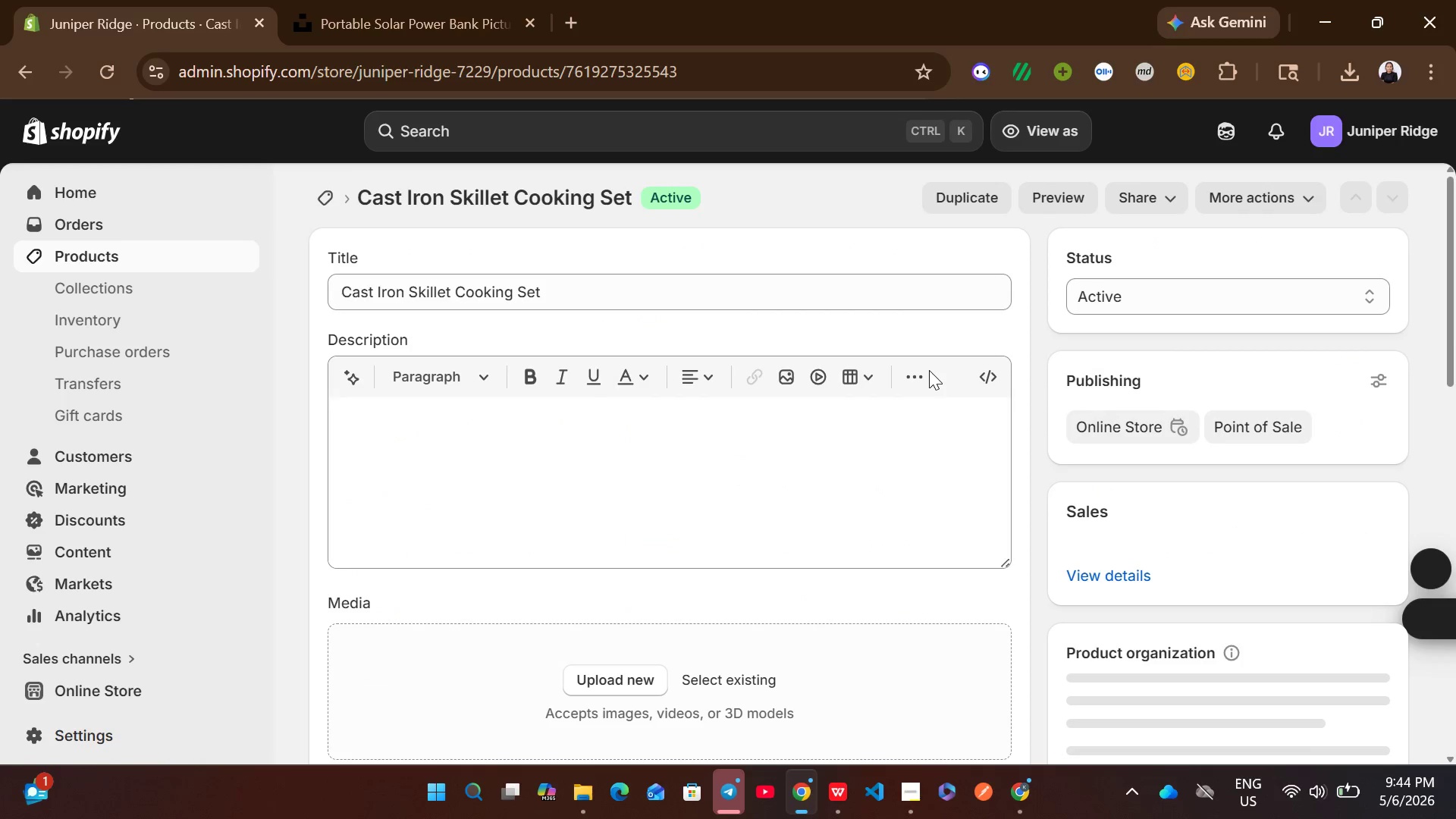 
left_click([604, 286])
 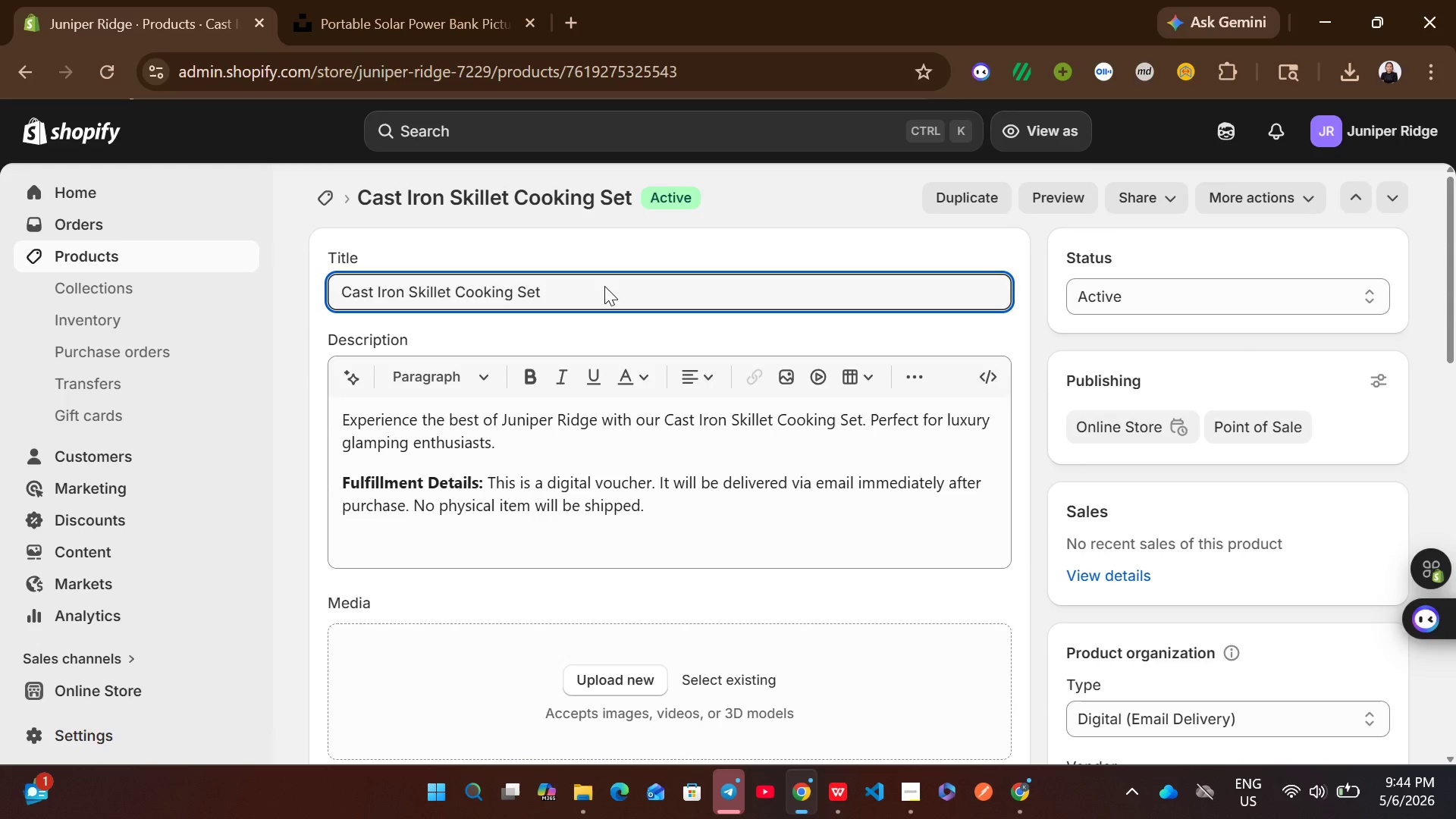 
key(Control+A)
 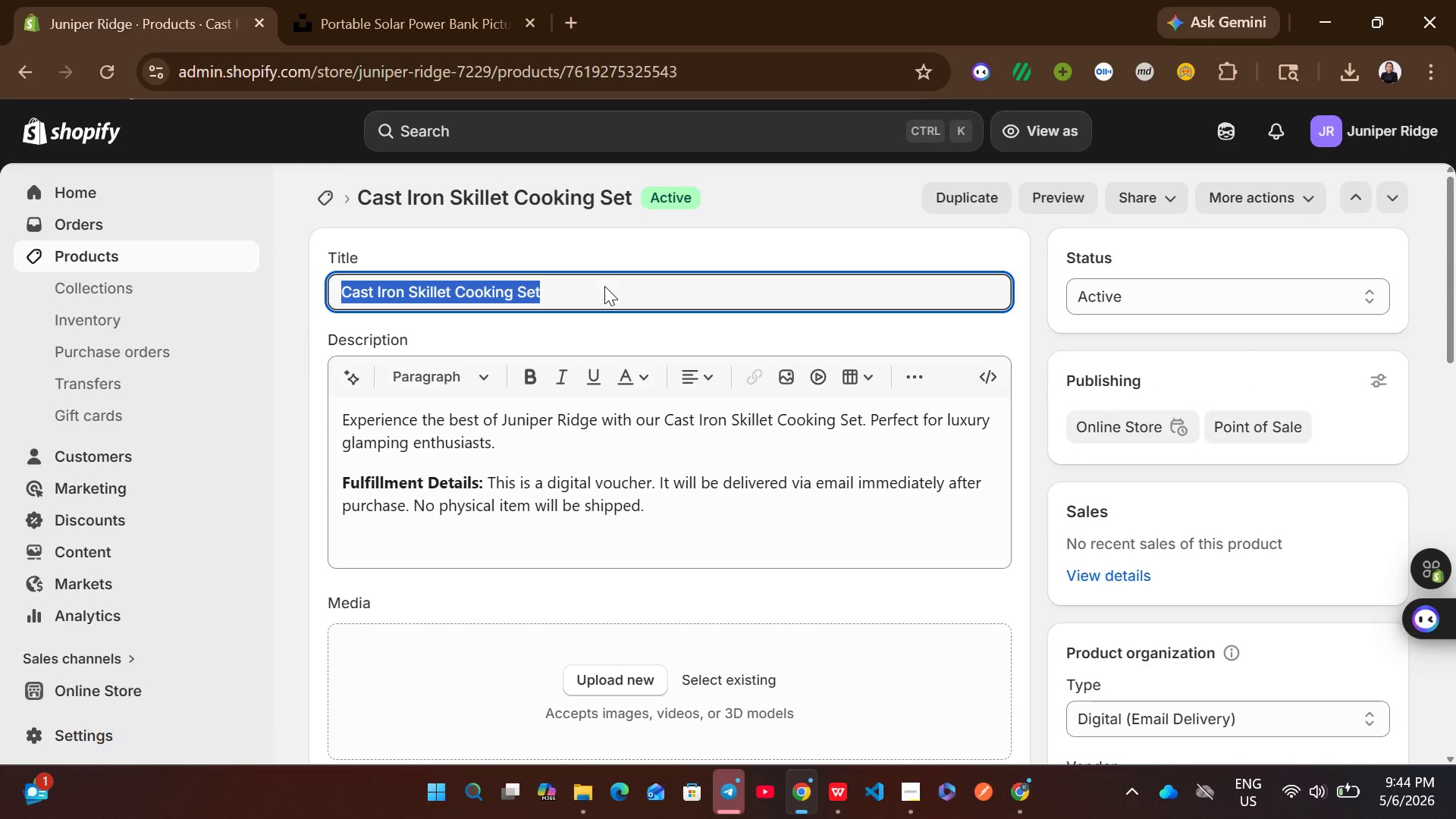 
key(Control+C)
 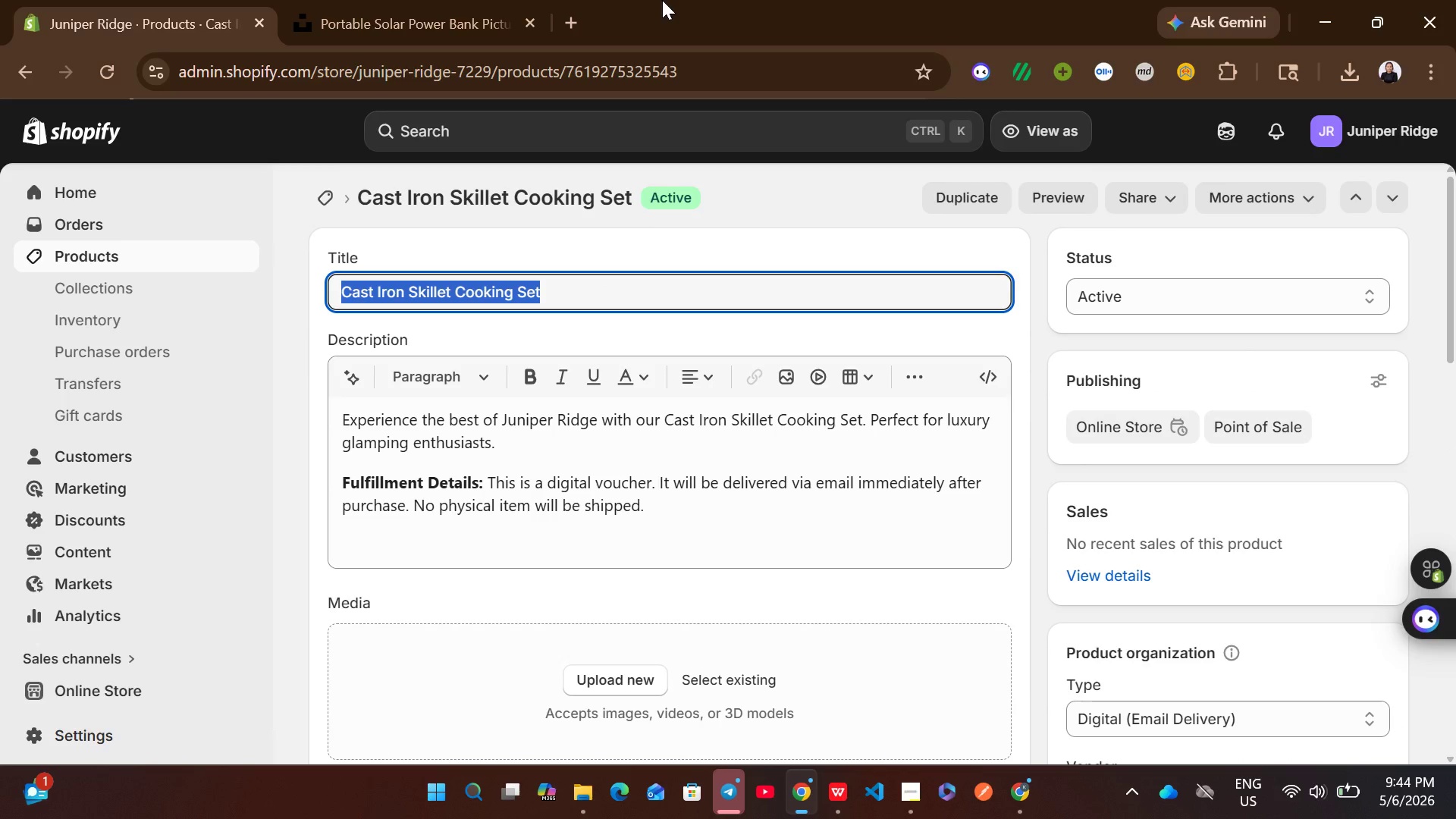 
left_click([509, 0])
 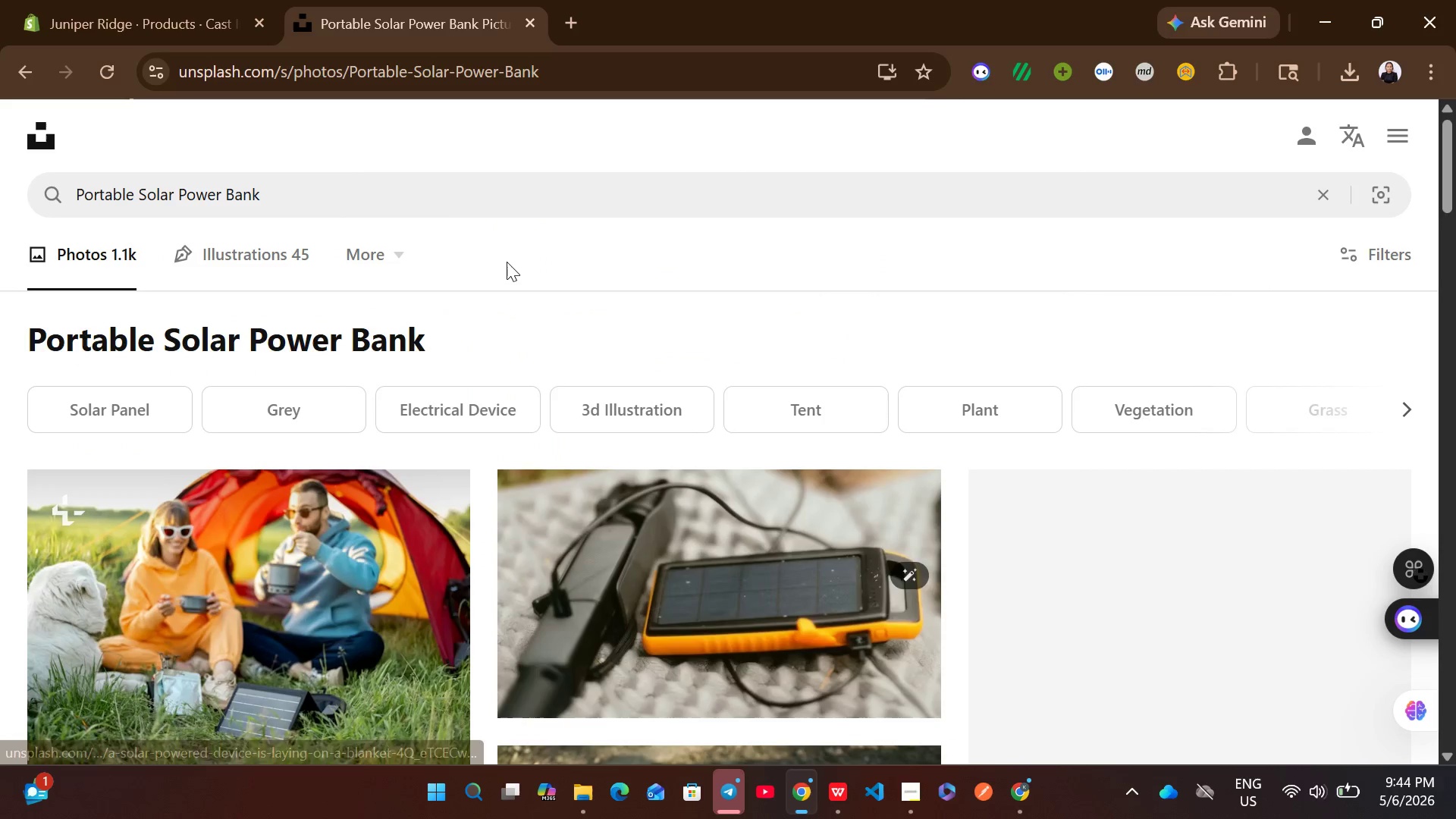 
left_click([422, 193])
 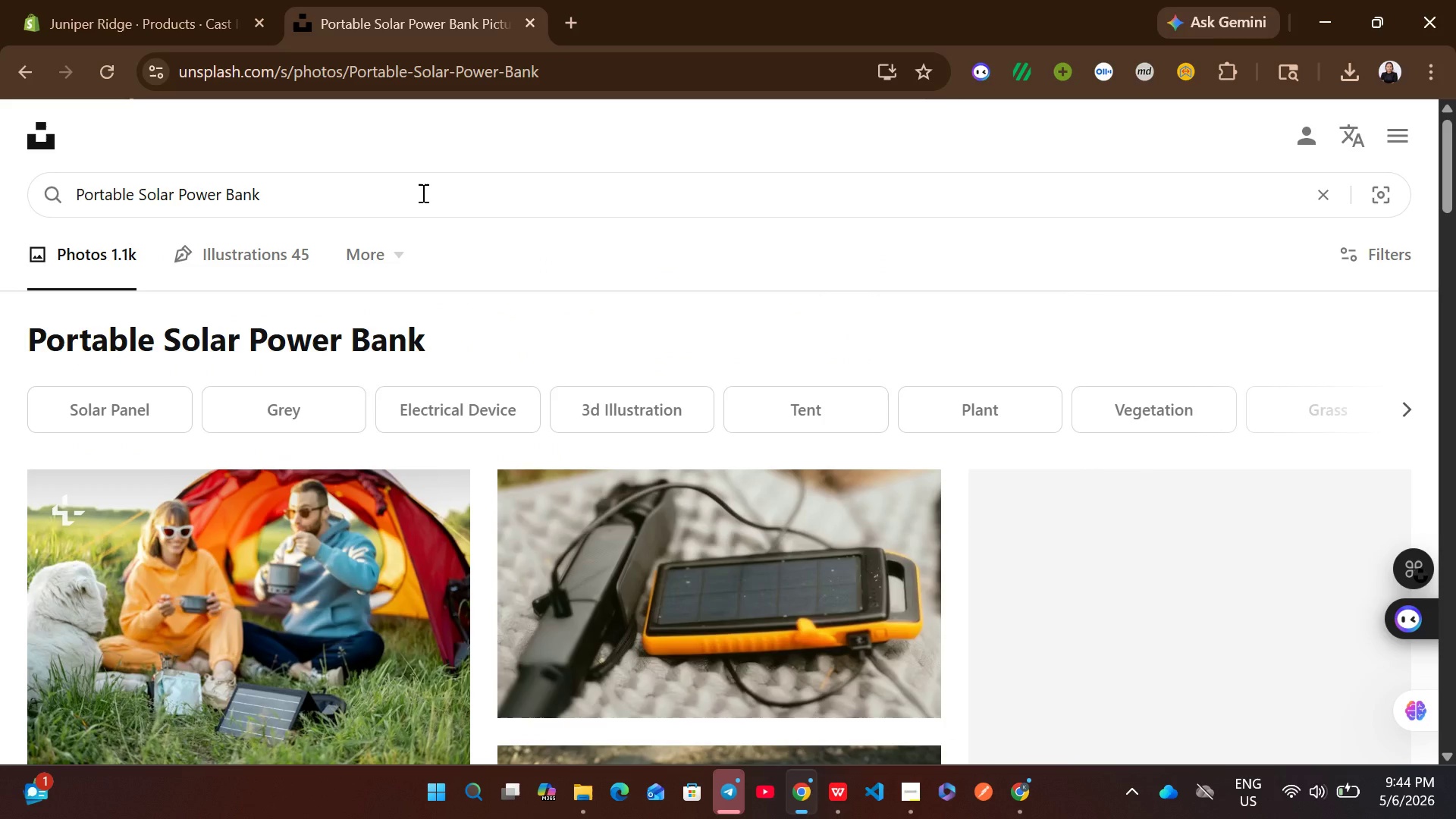 
key(Control+ControlLeft)
 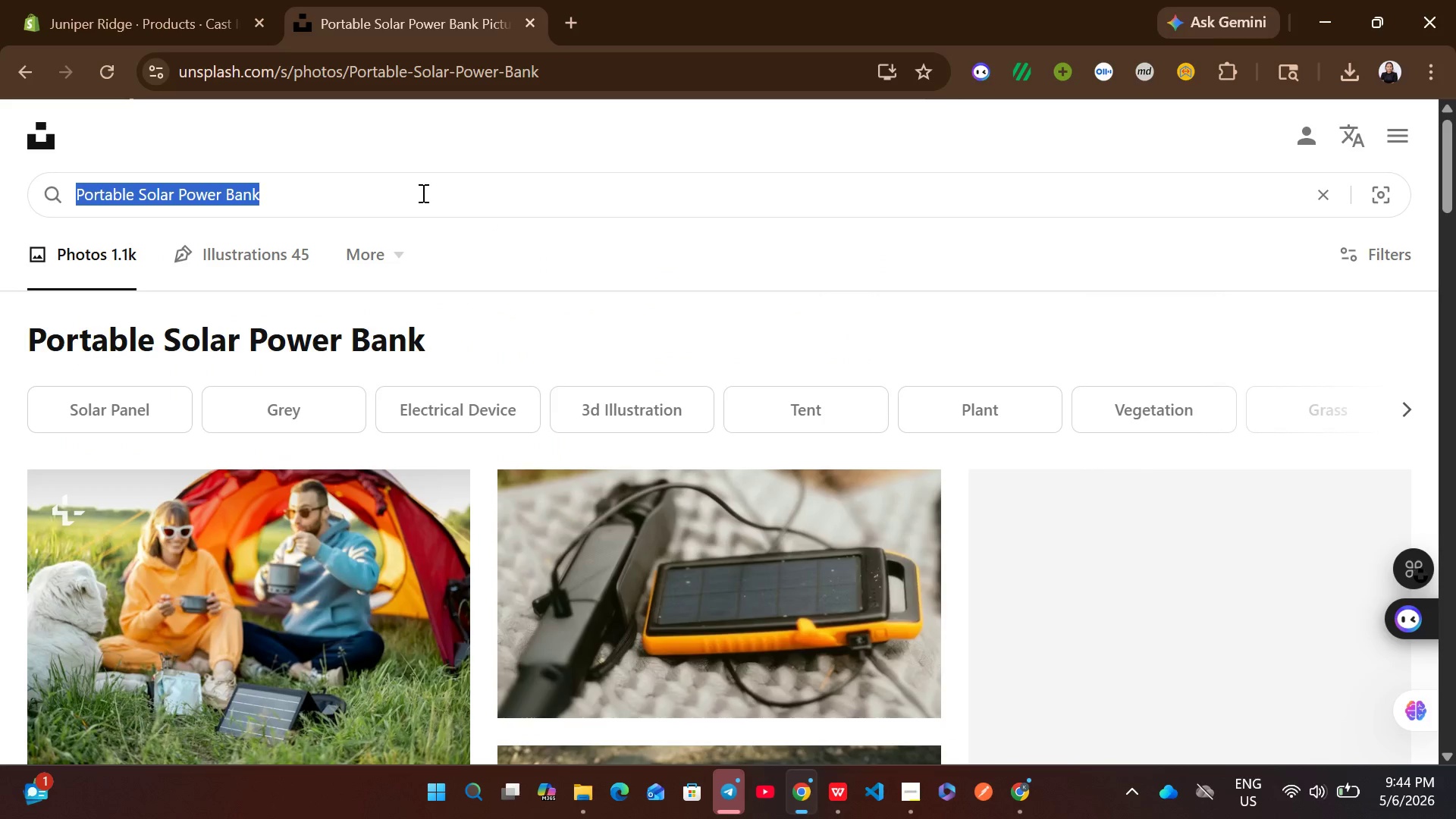 
key(Control+A)
 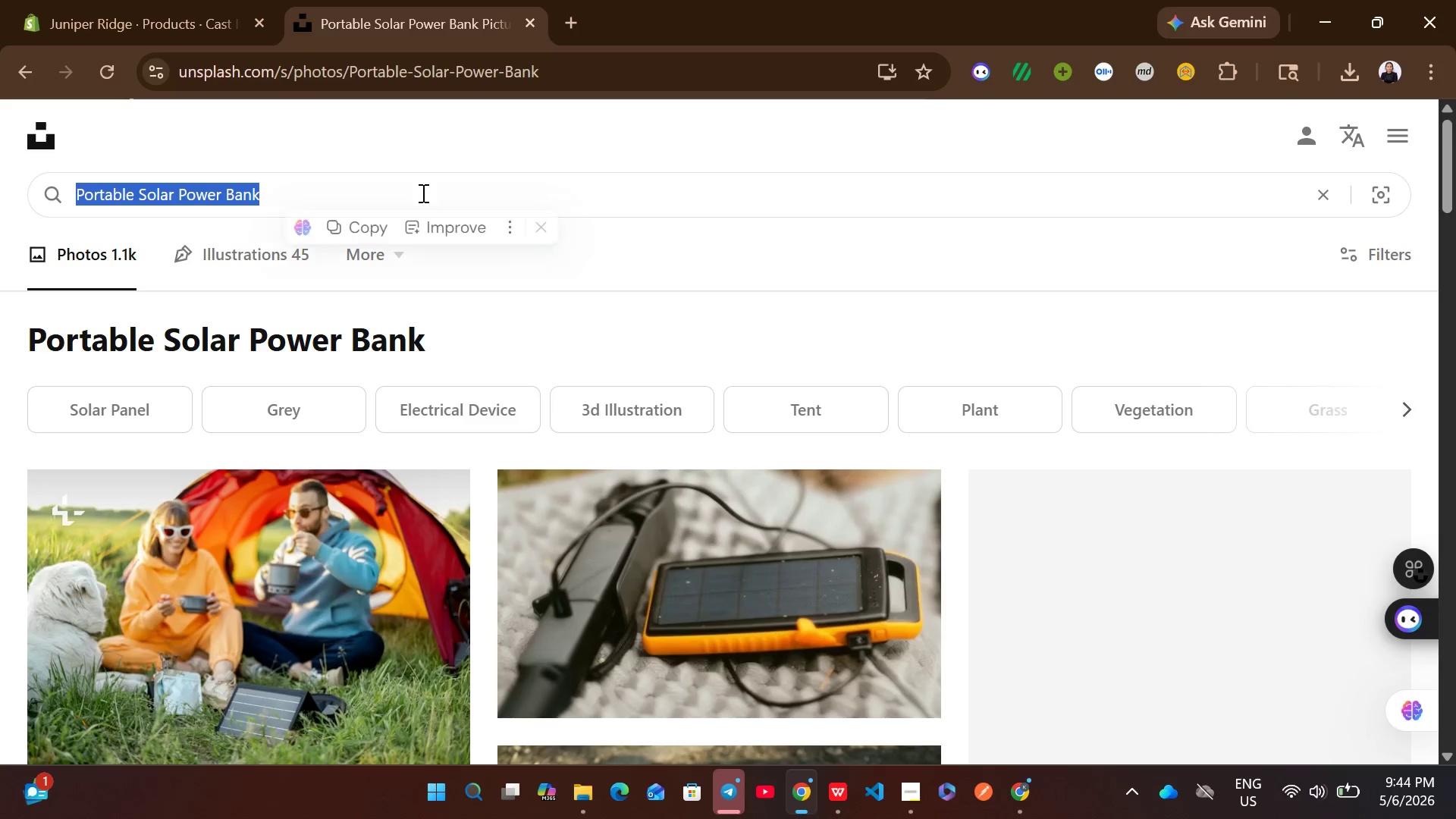 
key(Control+V)
 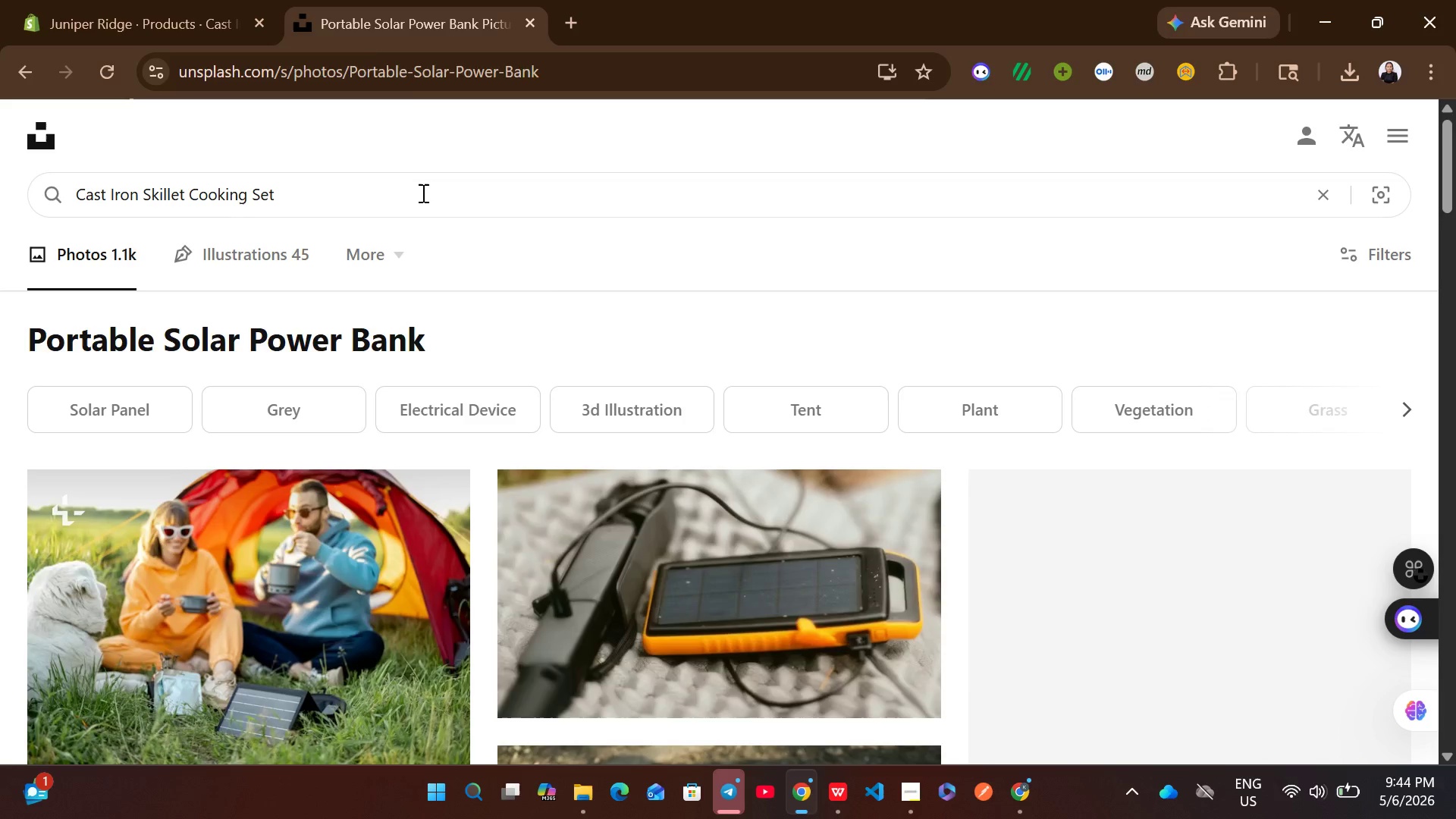 
key(Enter)
 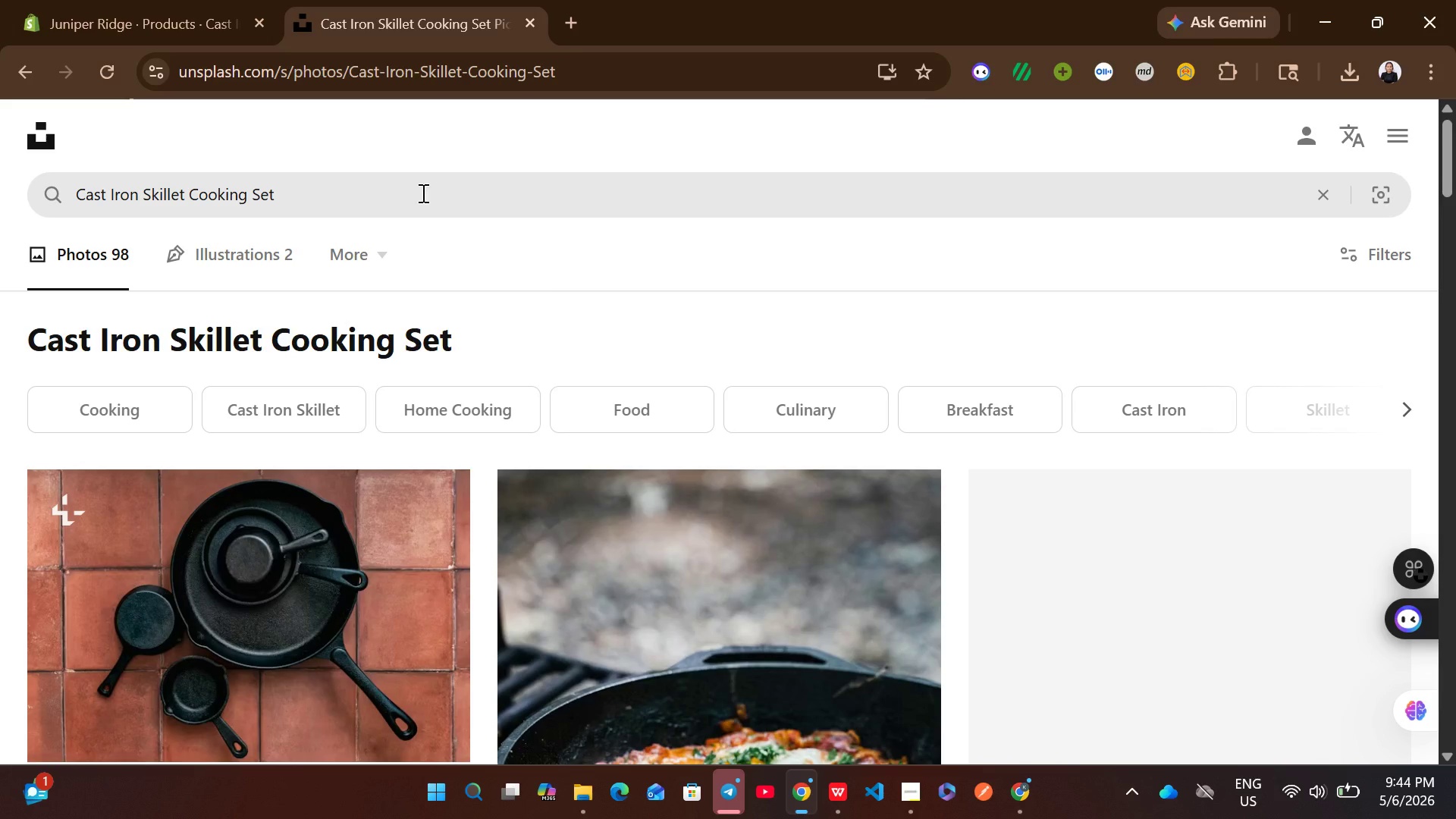 
wait(13.84)
 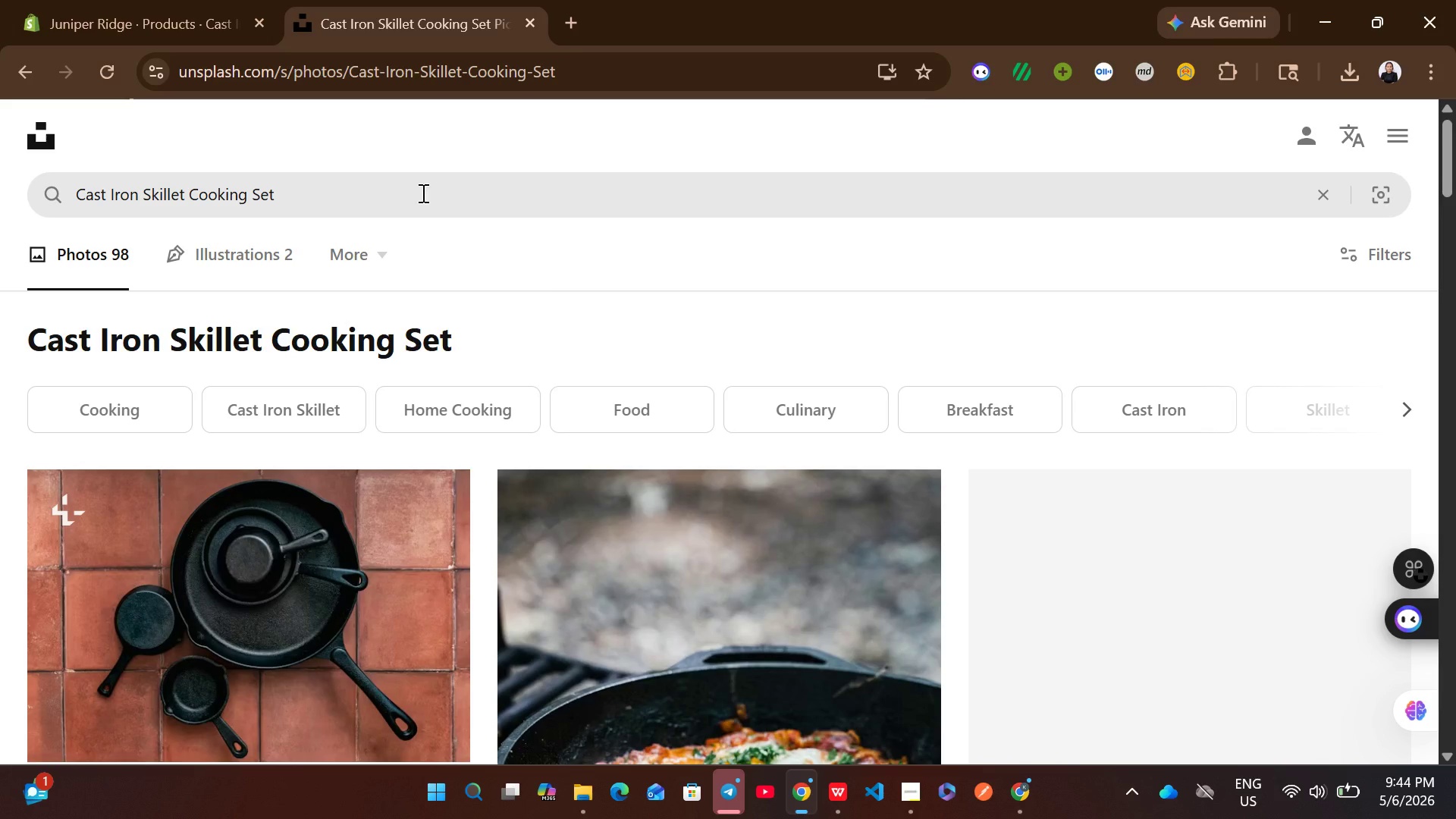 
left_click([905, 618])
 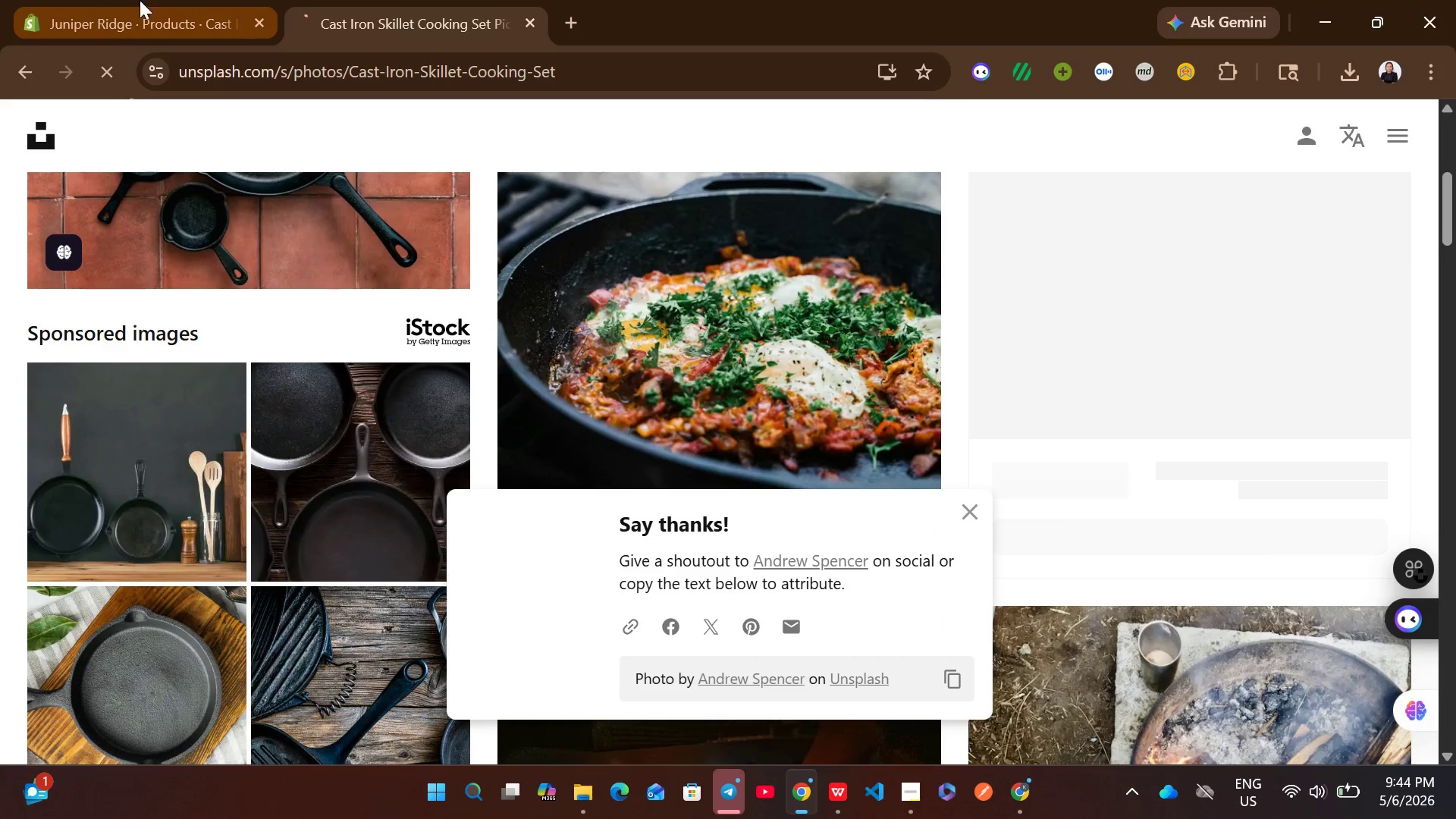 
left_click([156, 0])
 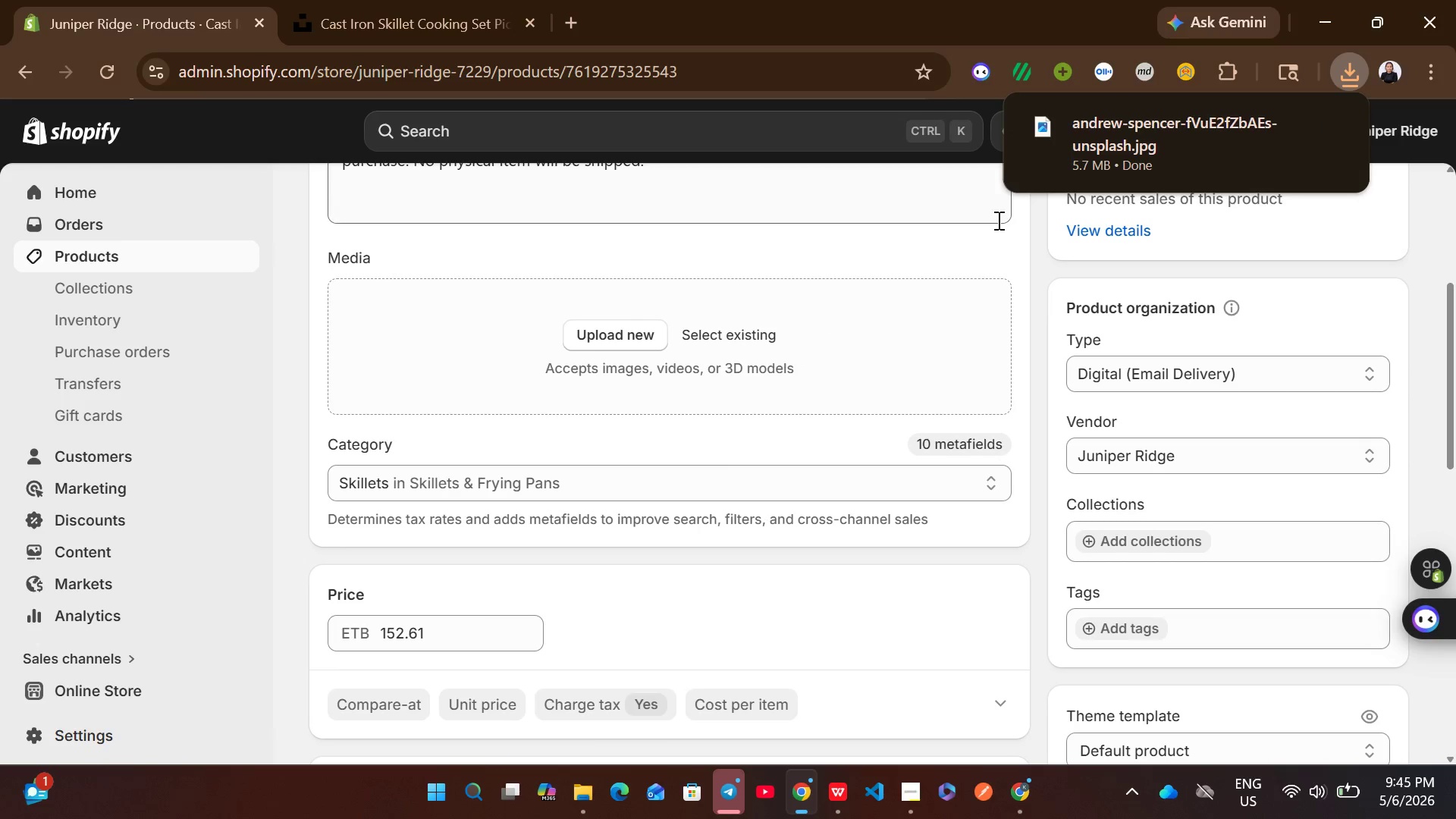 
left_click_drag(start_coordinate=[1116, 146], to_coordinate=[762, 352])
 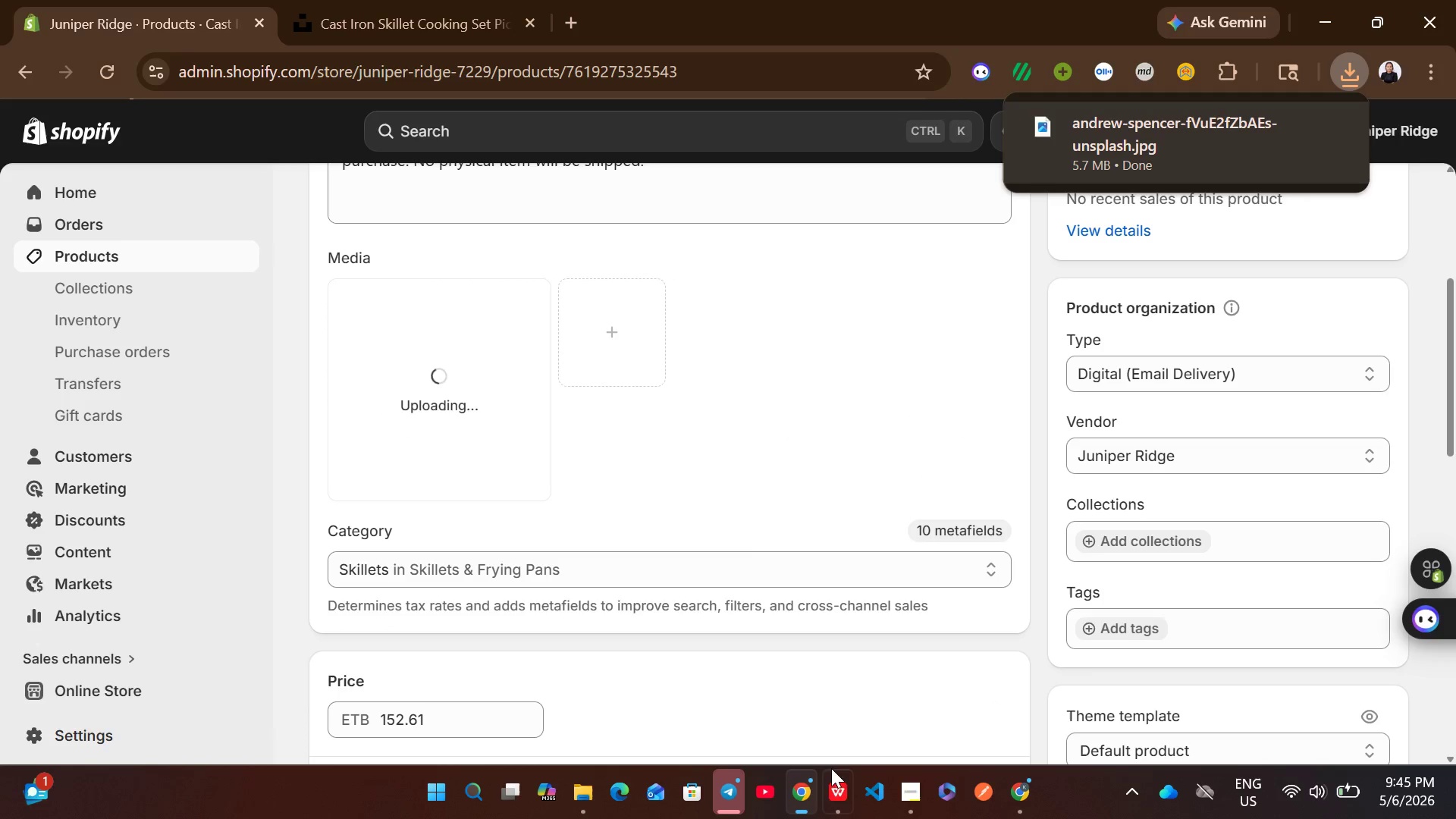 
left_click([831, 783])
 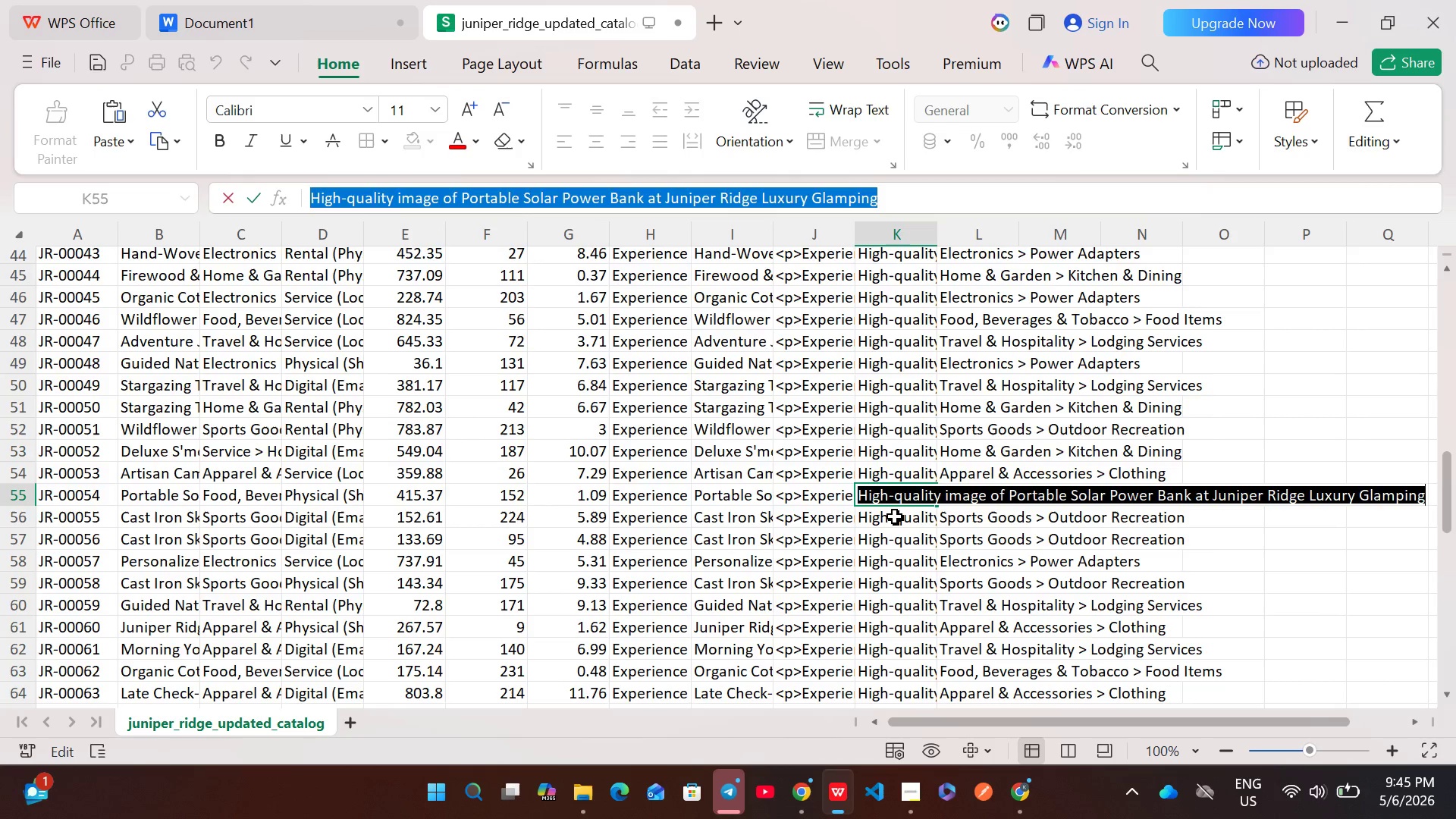 
double_click([895, 516])
 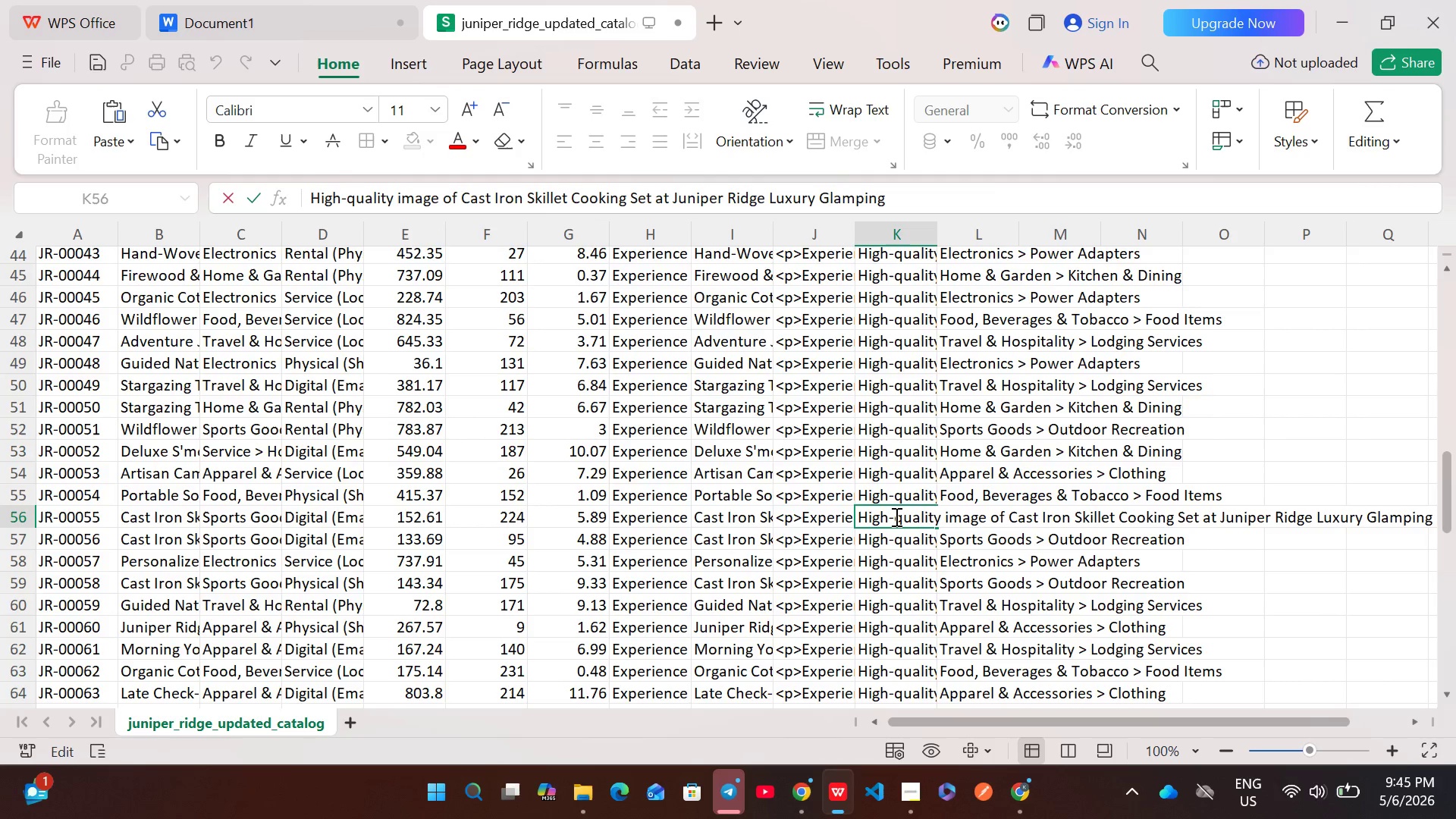 
key(Control+A)
 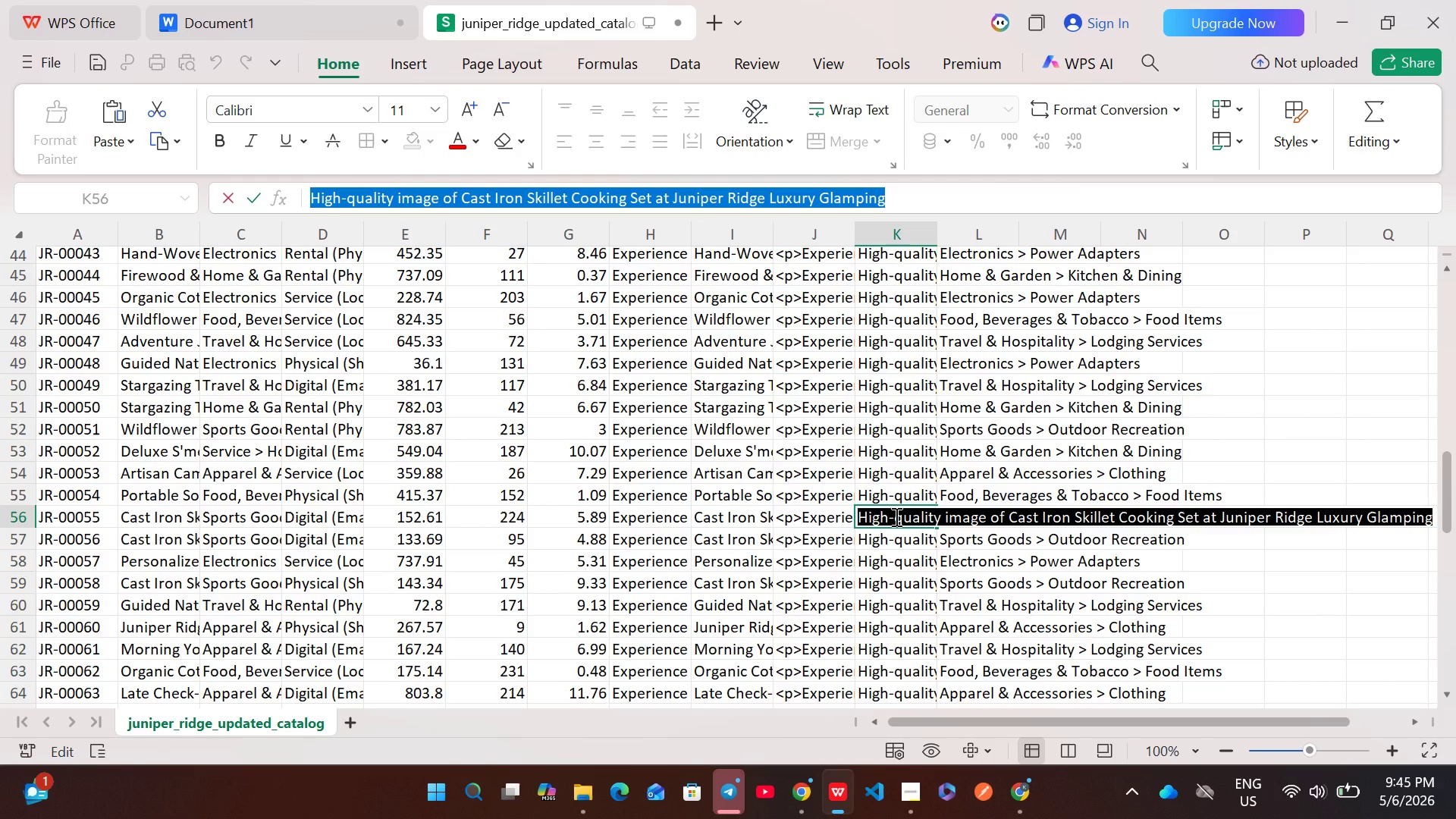 
key(Control+C)
 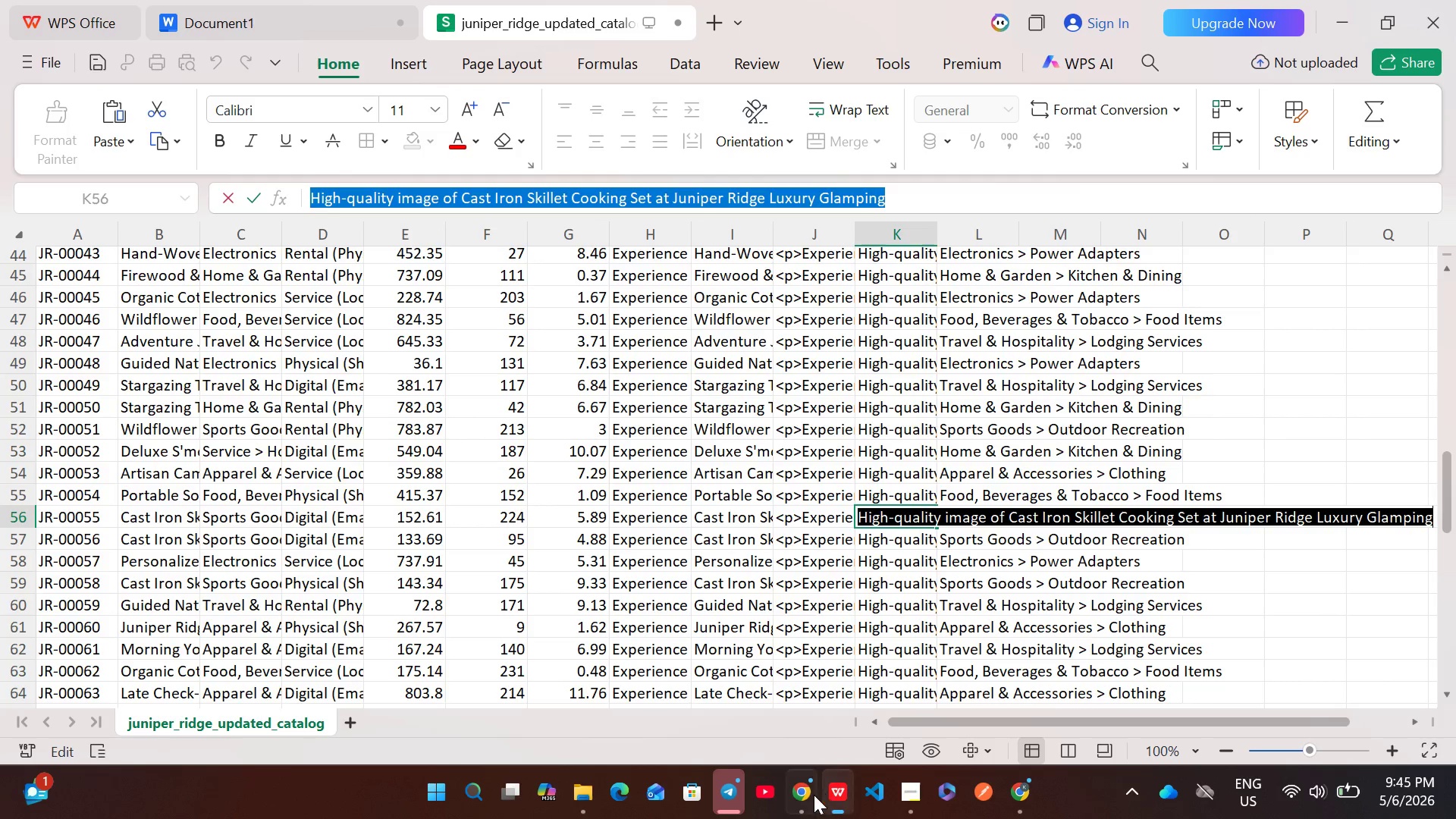 
left_click([812, 795])
 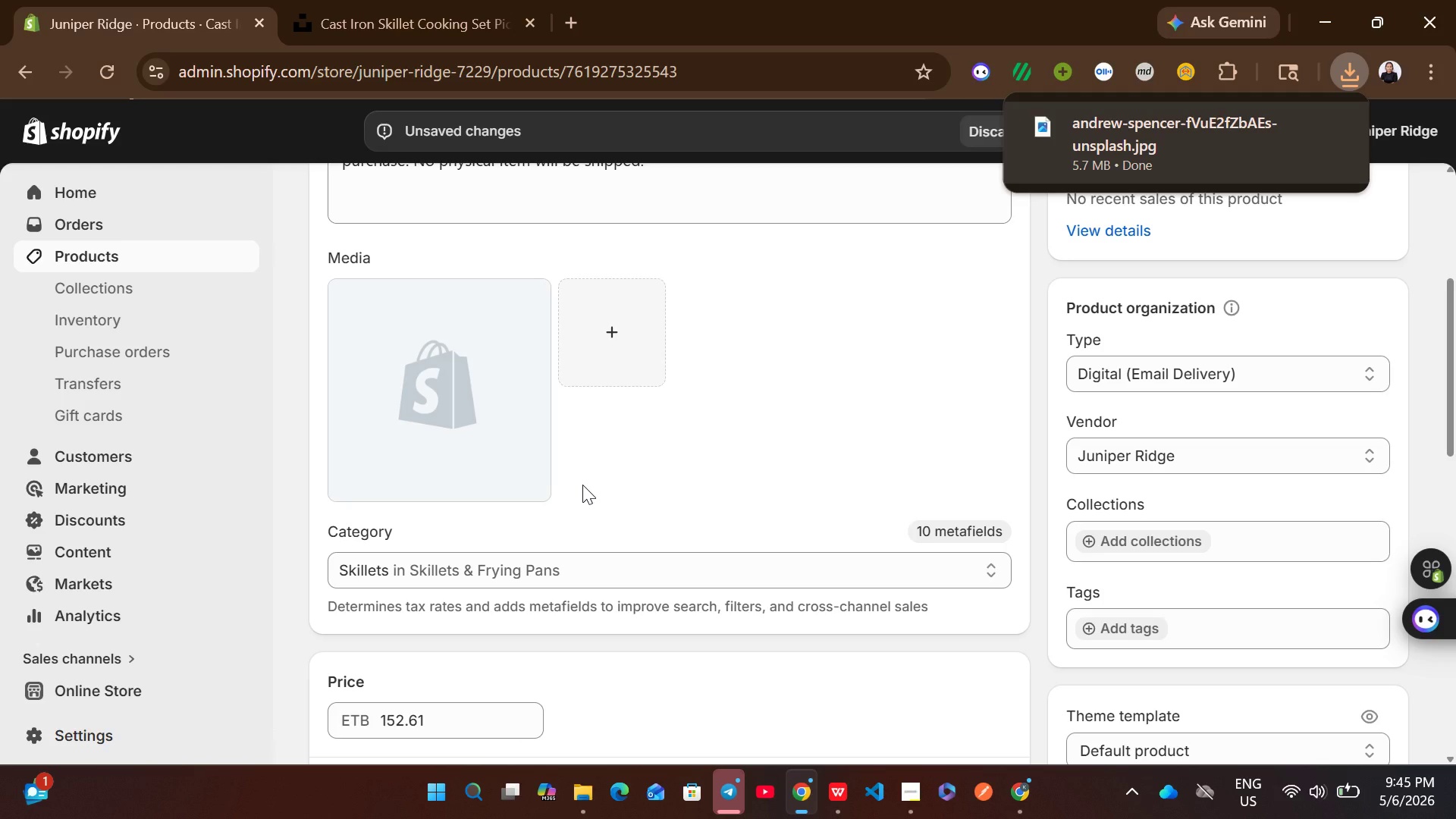 
wait(18.33)
 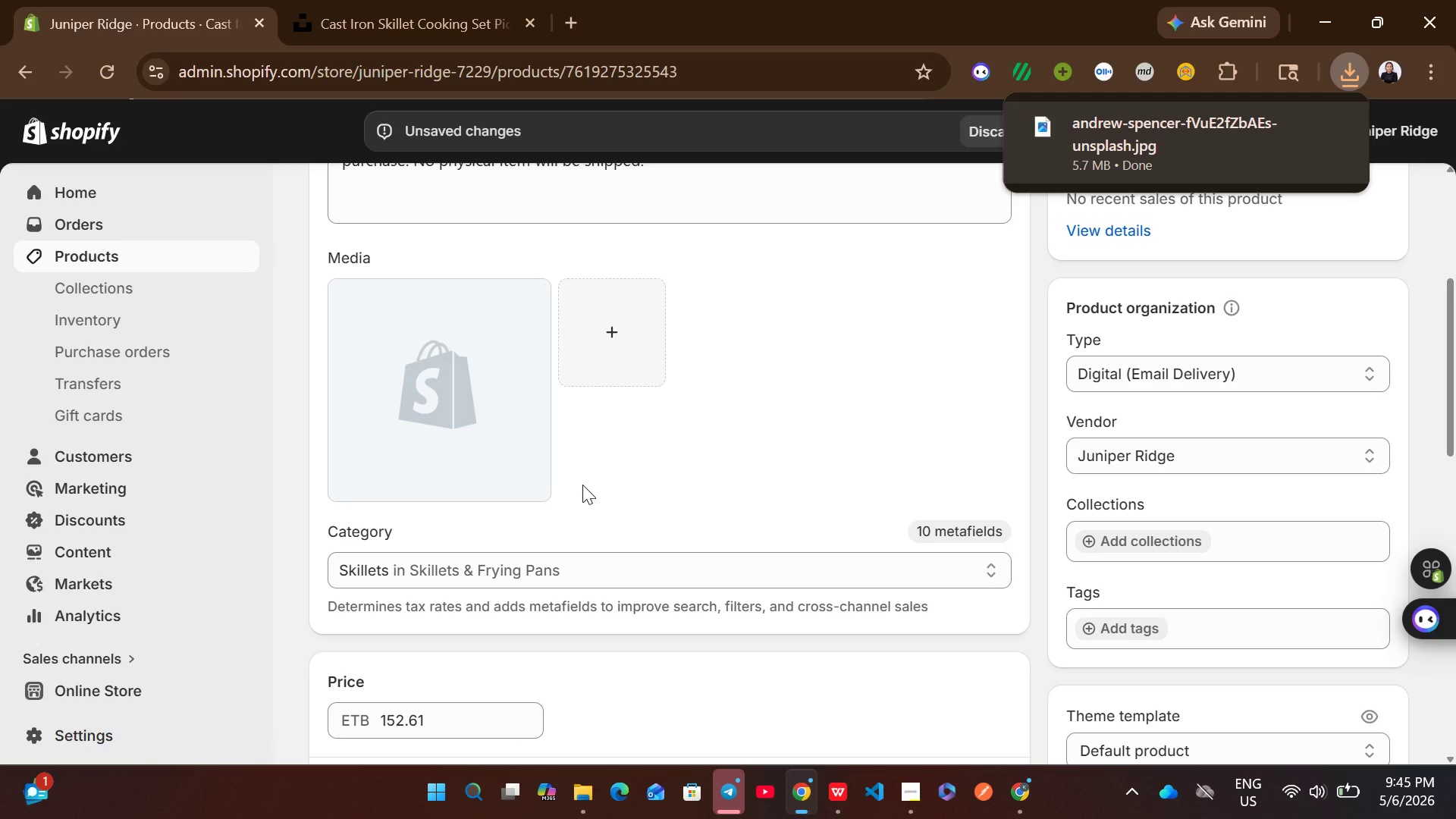 
left_click([422, 472])
 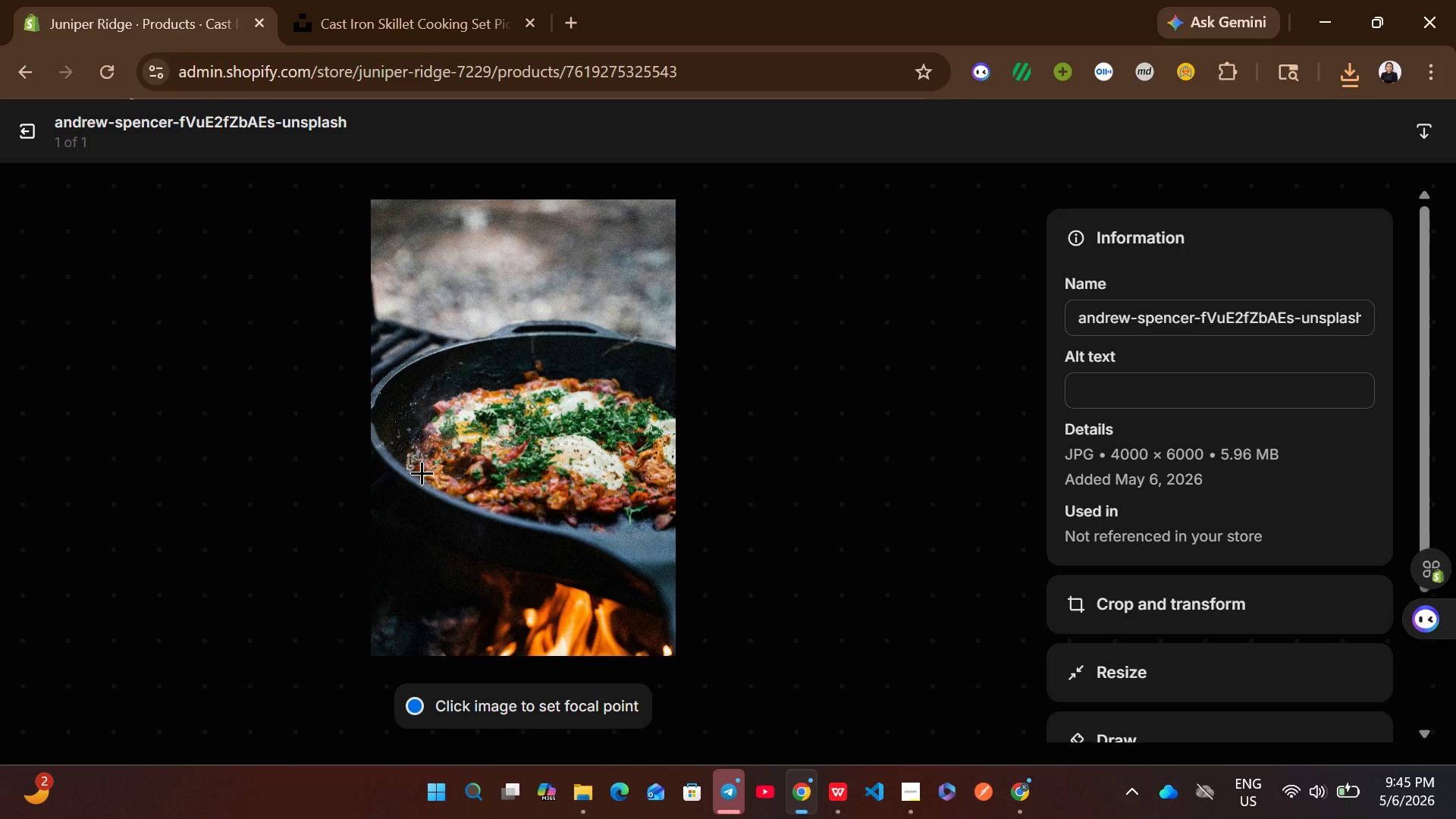 
wait(11.97)
 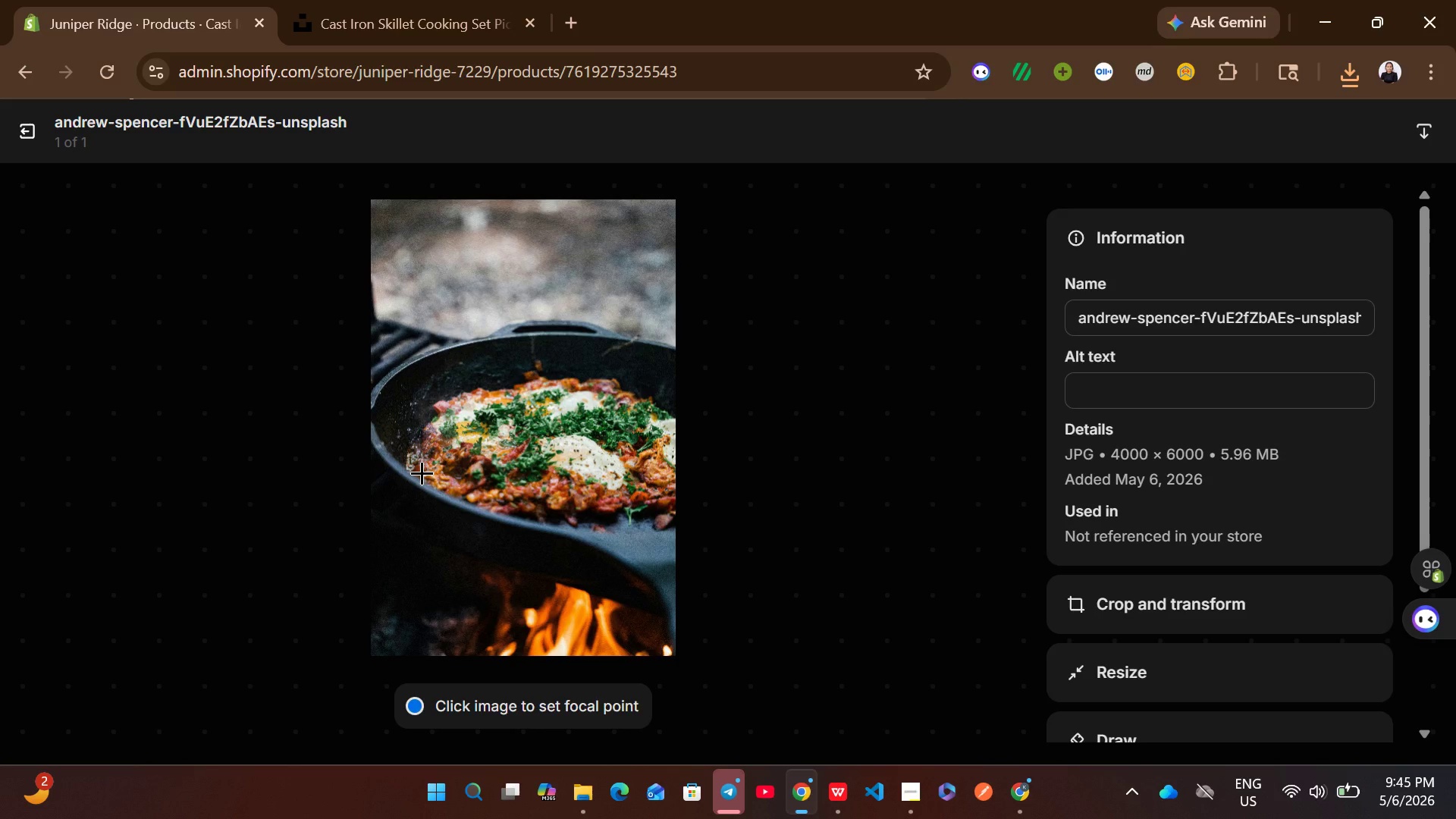 
left_click([1092, 384])
 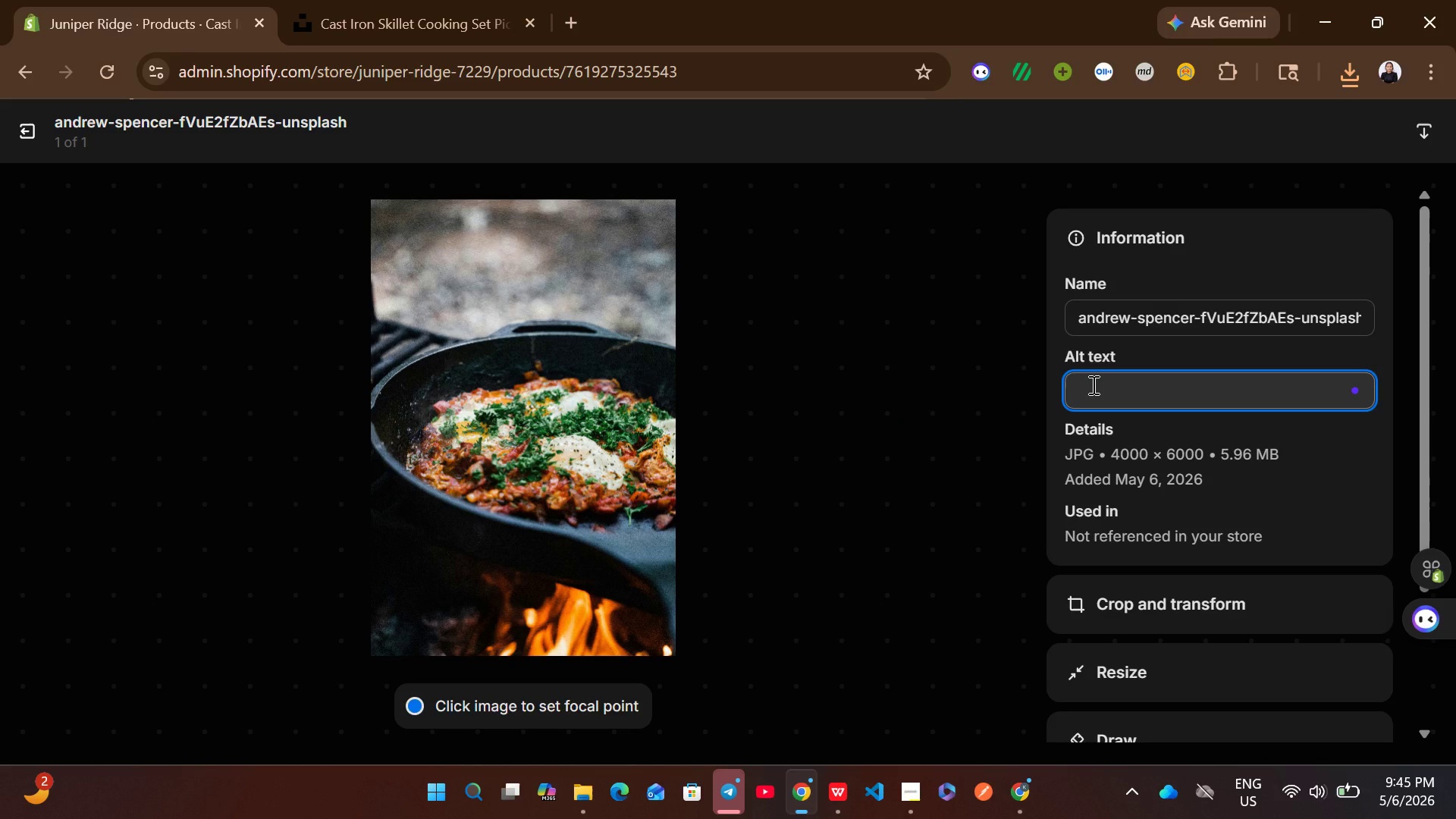 
key(Control+V)
 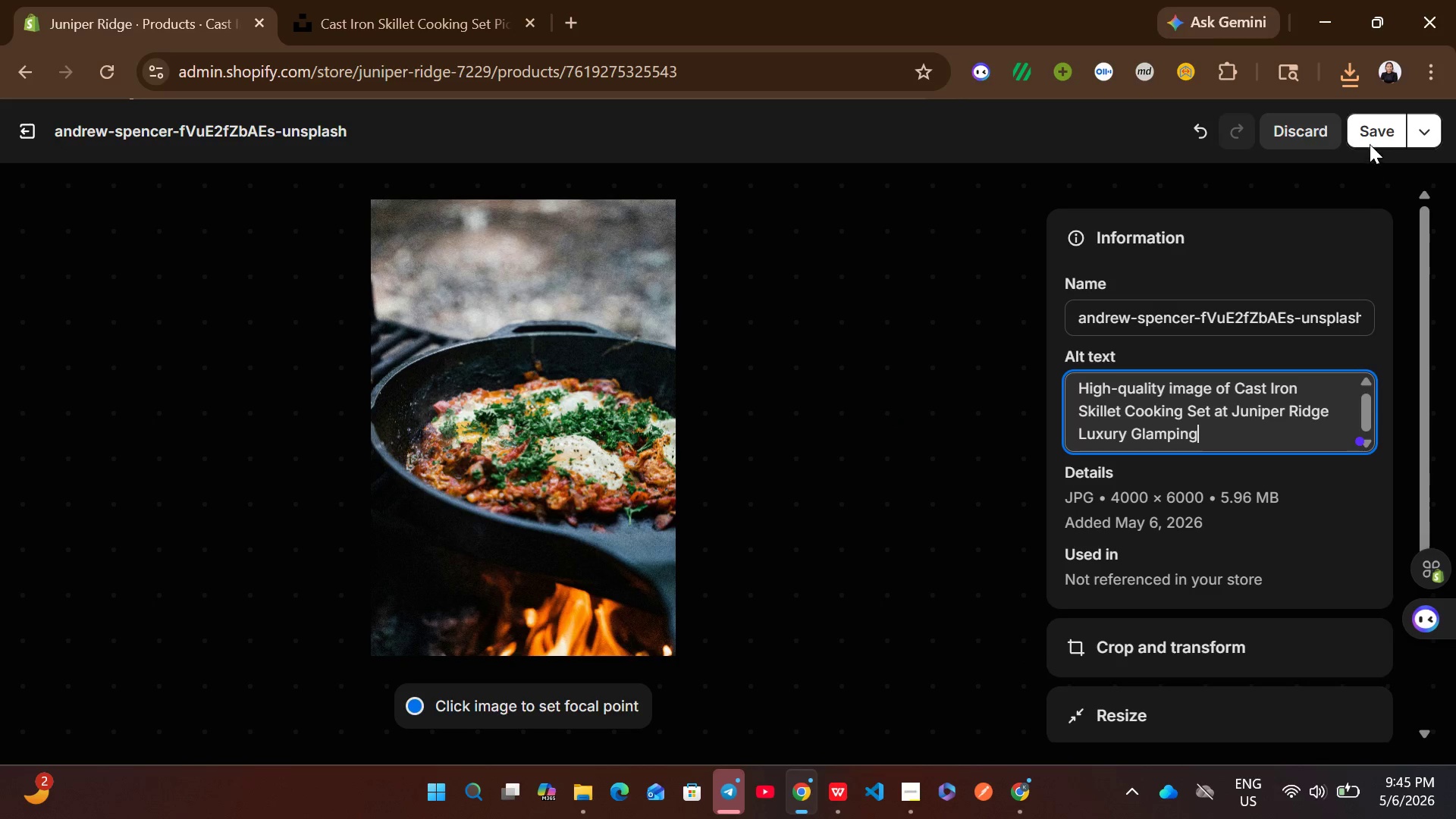 
left_click([1370, 108])
 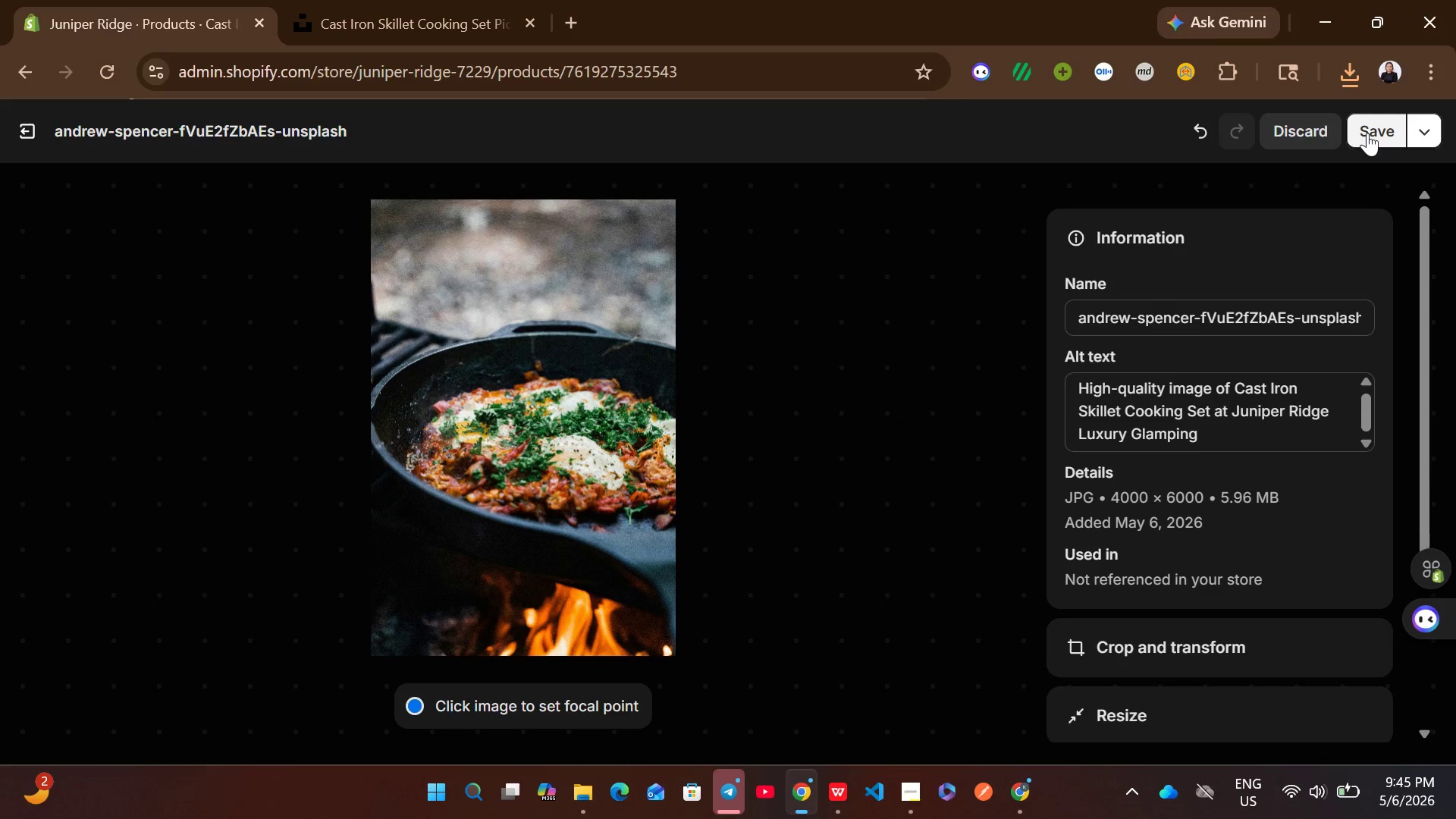 
left_click([1367, 133])
 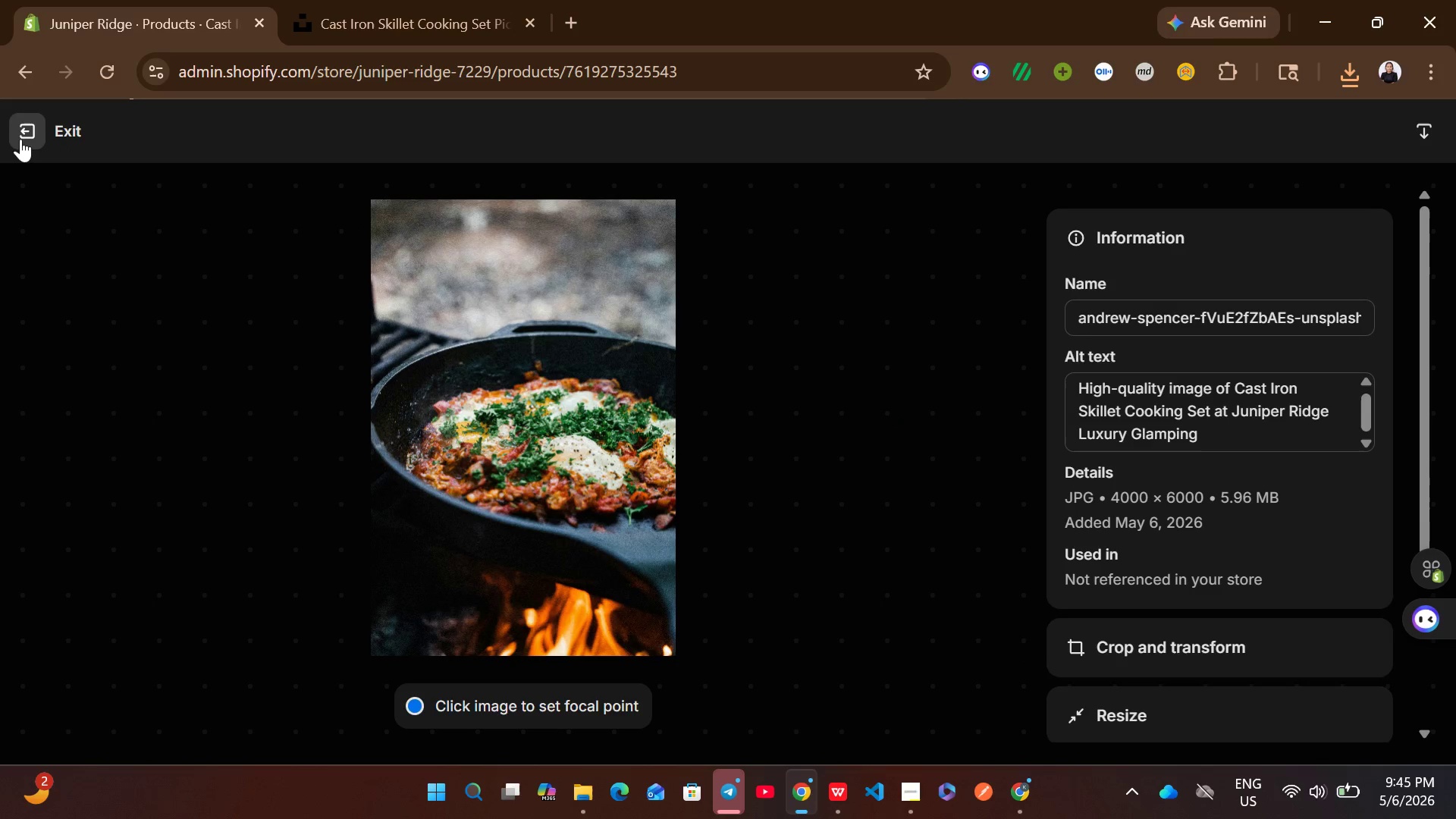 
left_click([20, 139])
 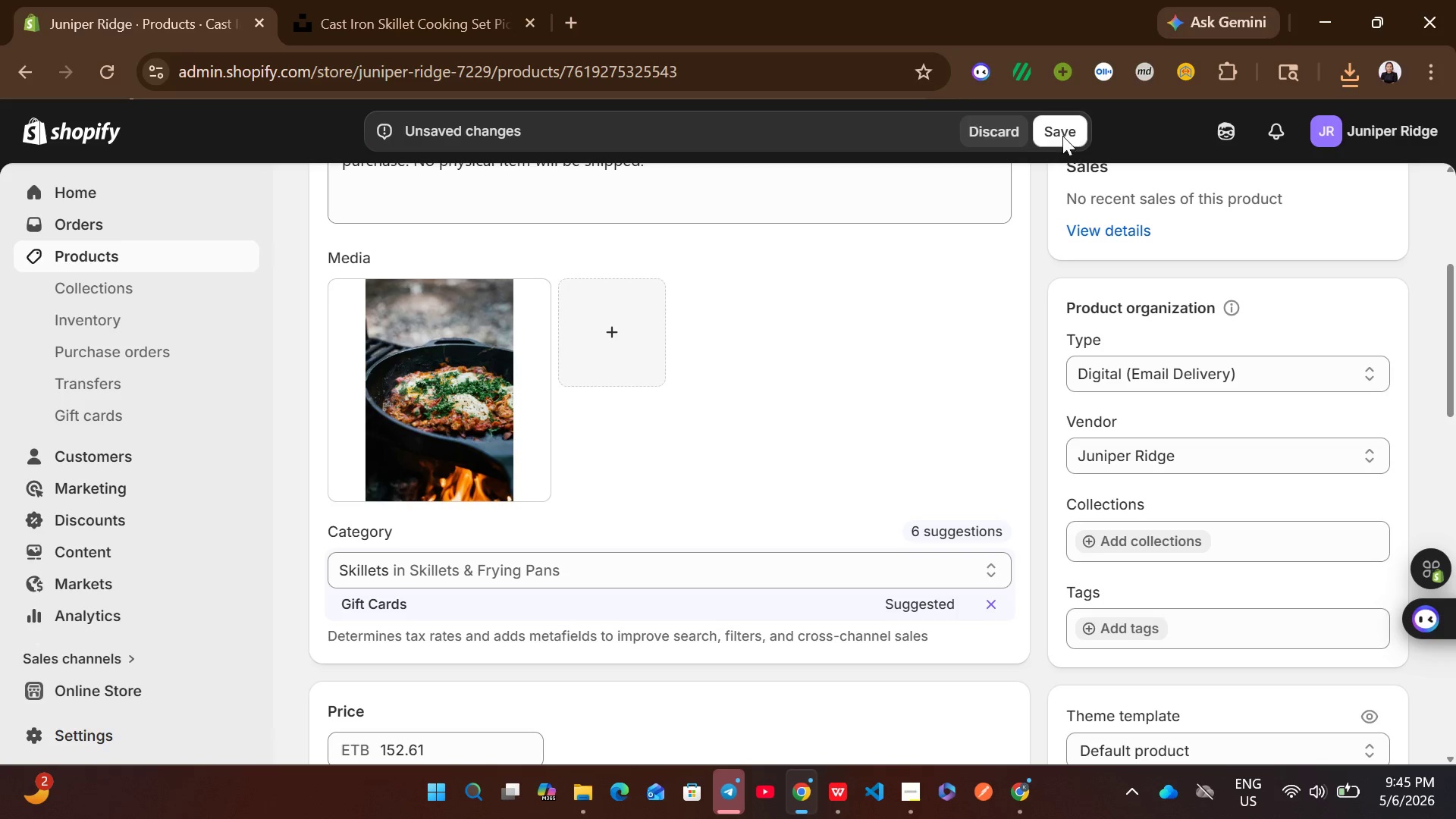 
left_click([1062, 131])
 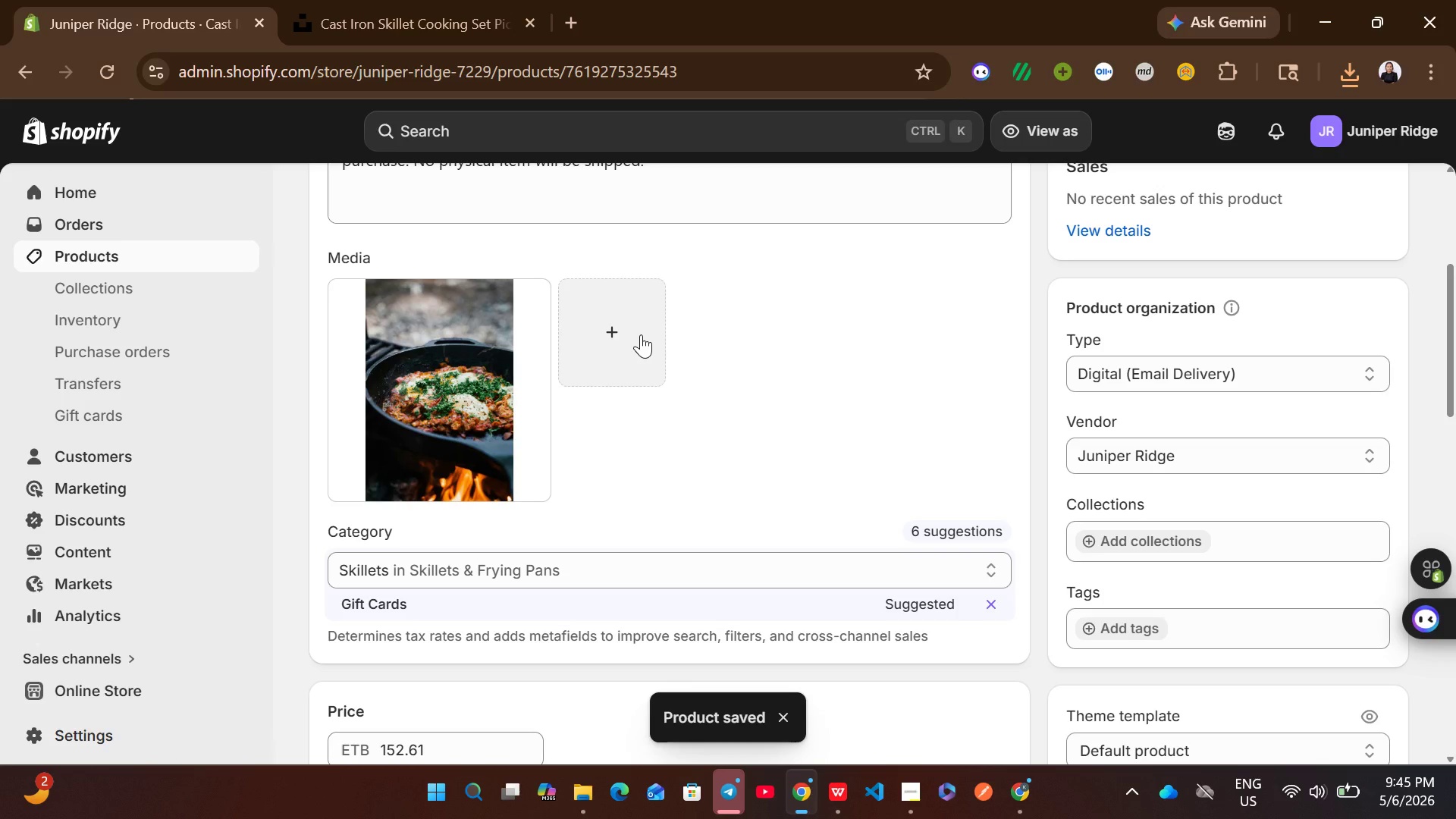 
wait(6.56)
 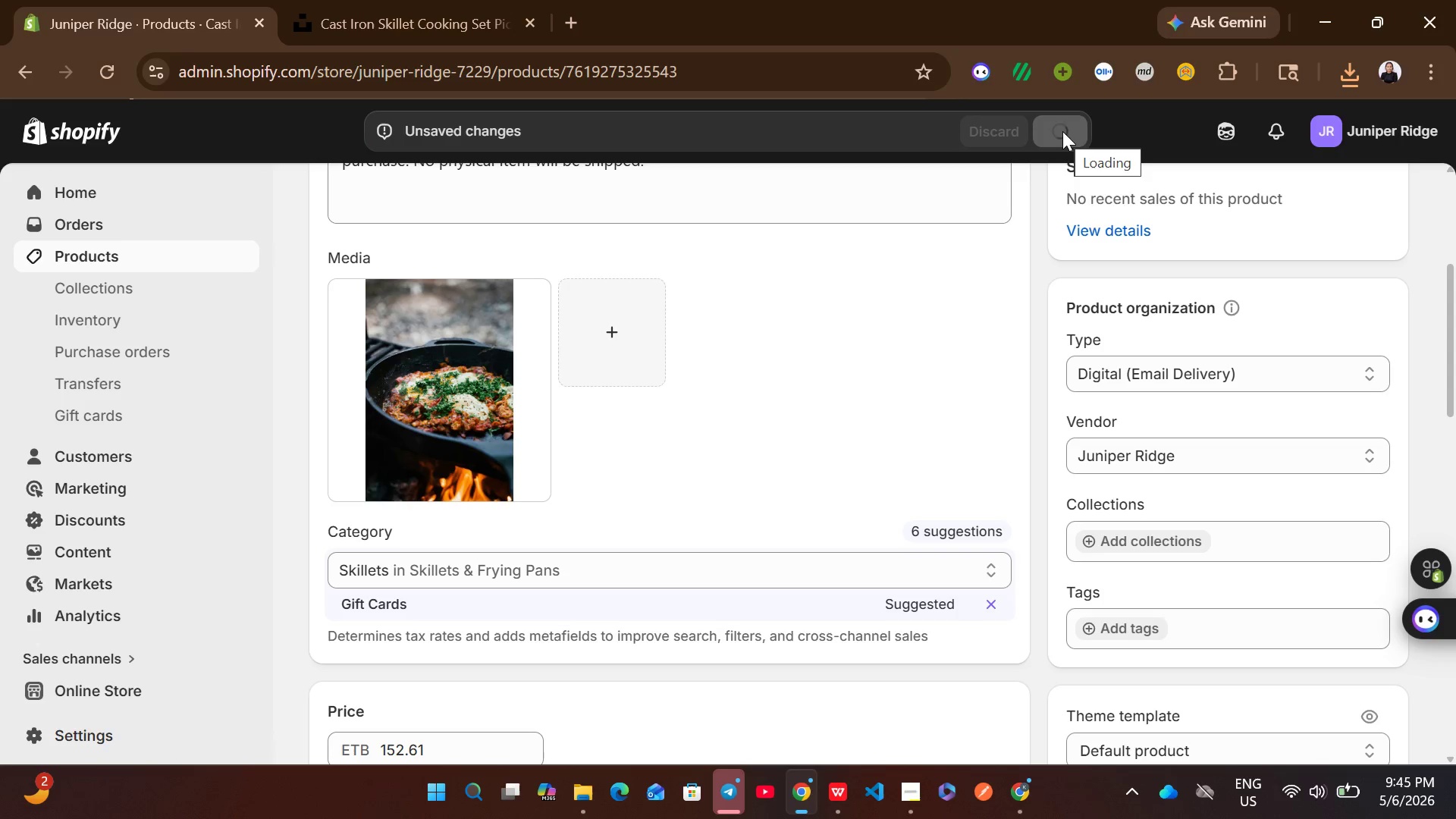 
left_click([222, 251])
 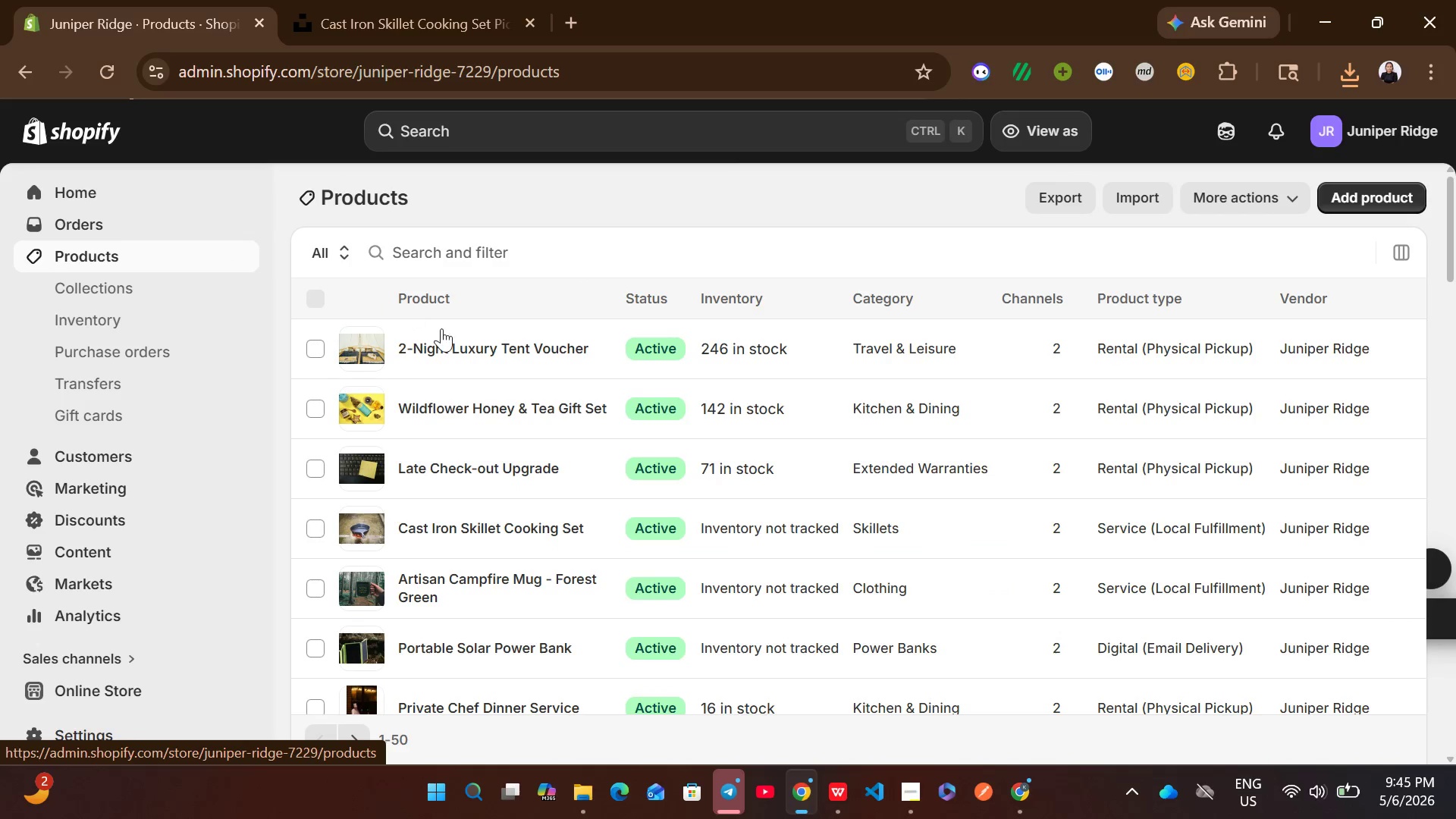 
mouse_move([509, 551])
 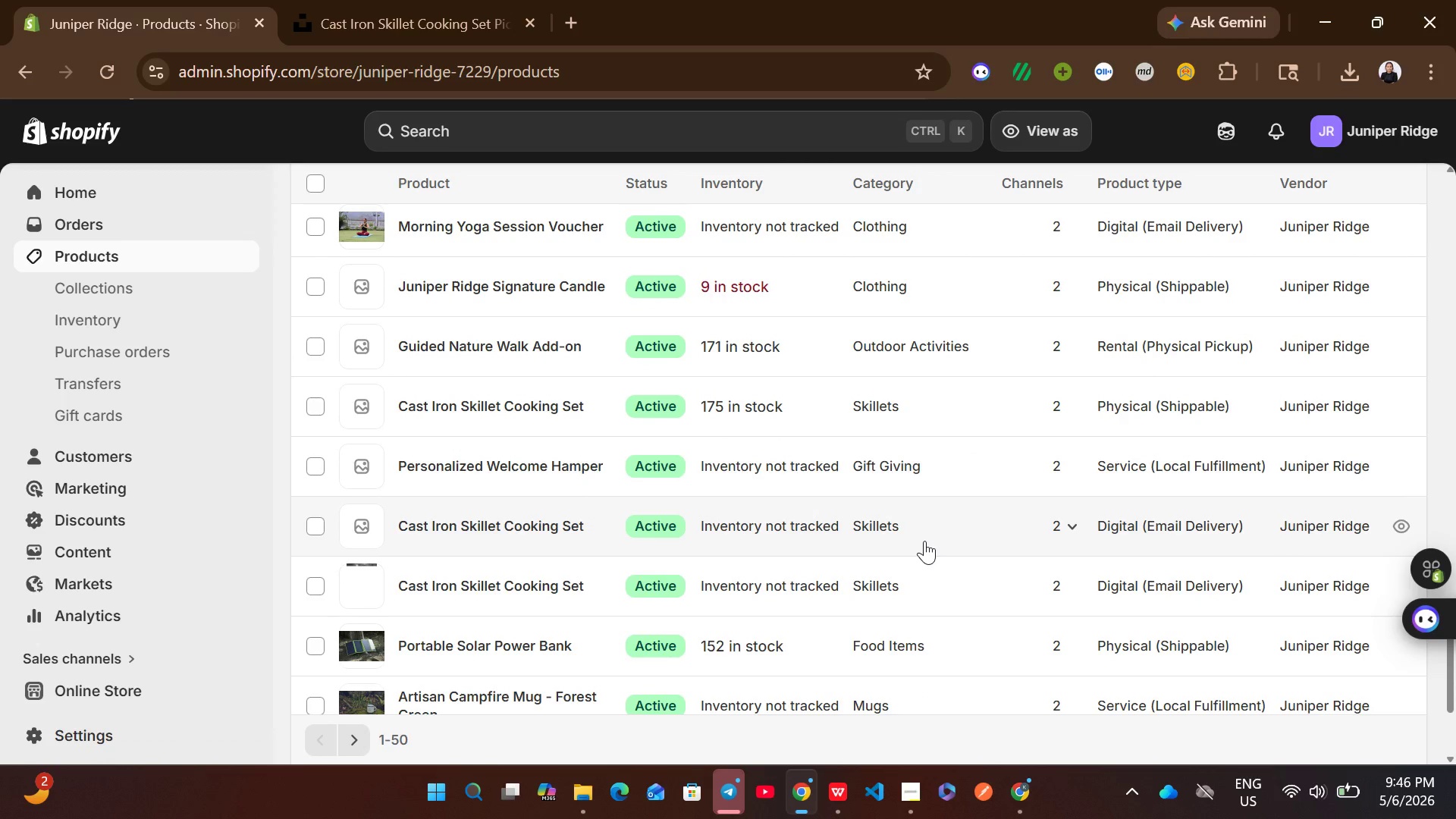 
left_click([924, 541])
 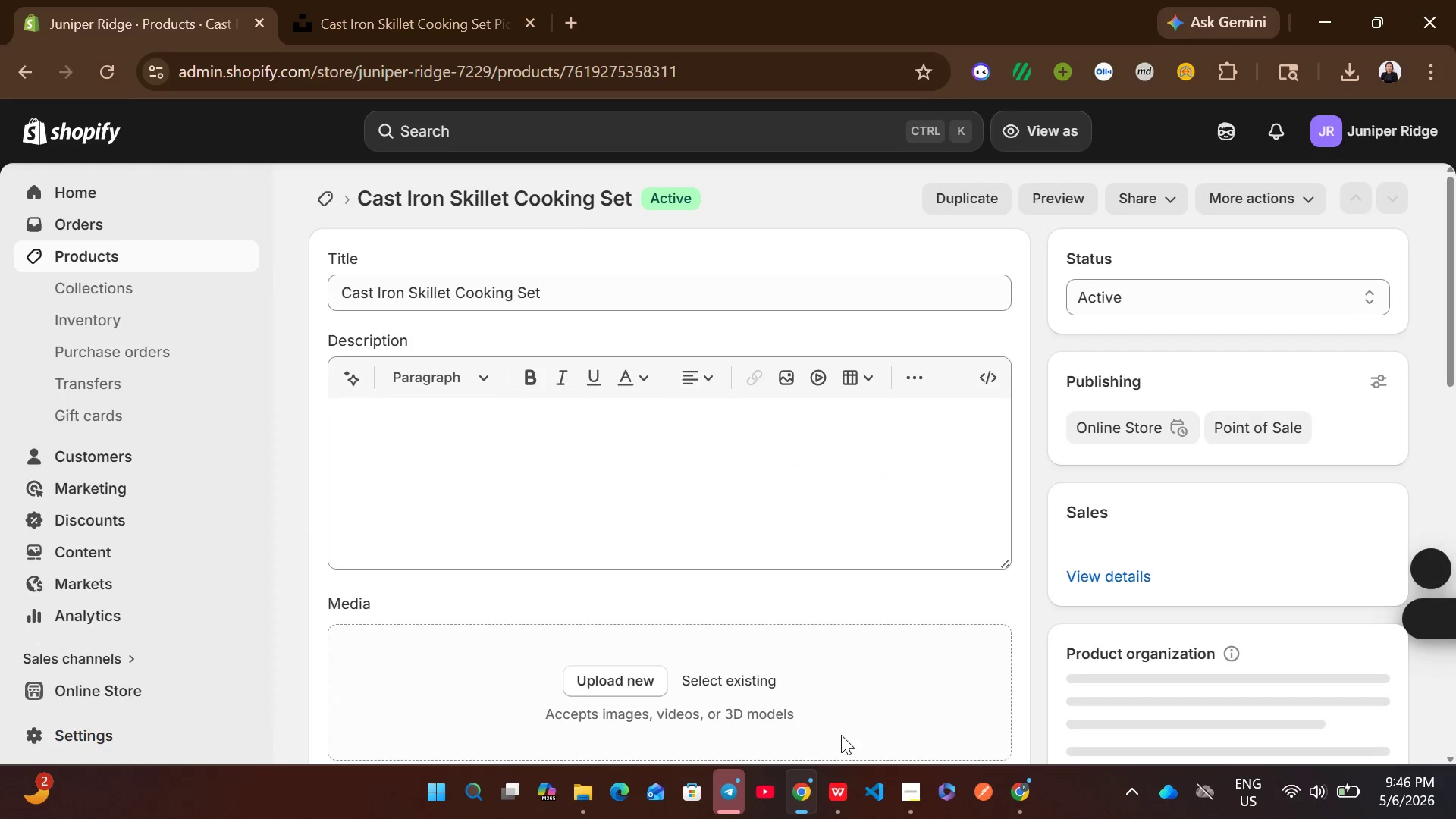 
left_click([833, 794])
 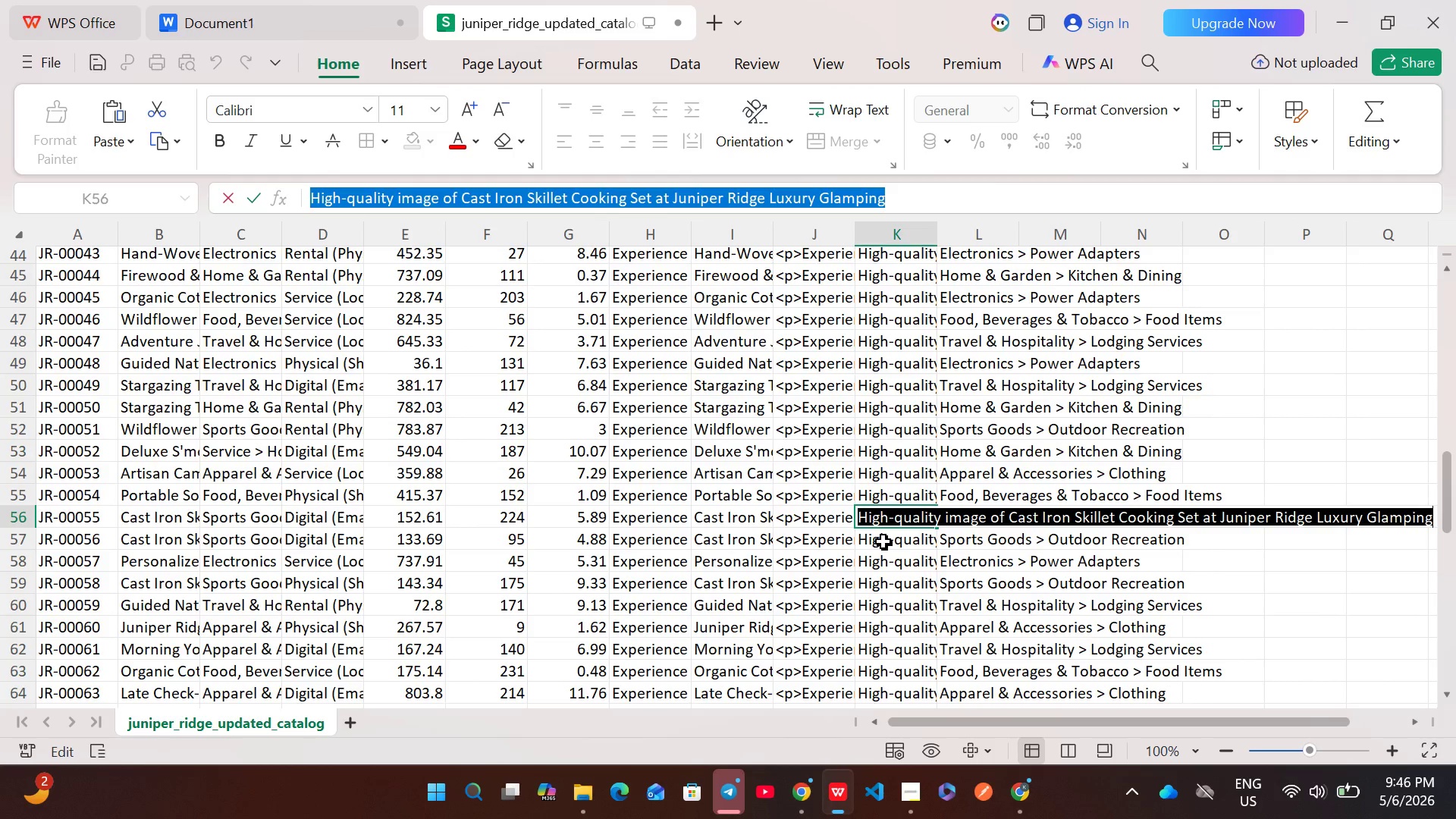 
double_click([883, 541])
 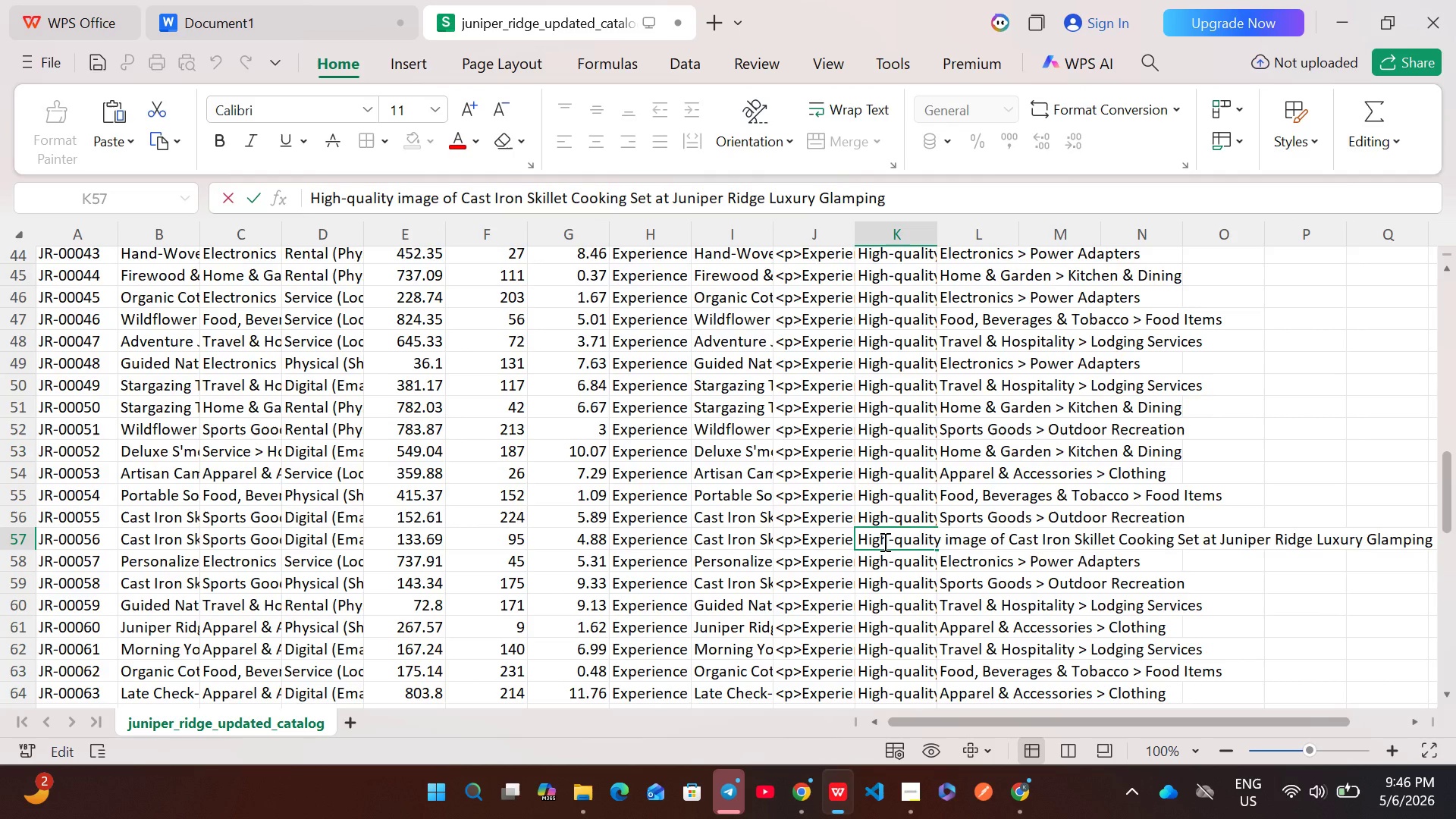 
key(Control+A)
 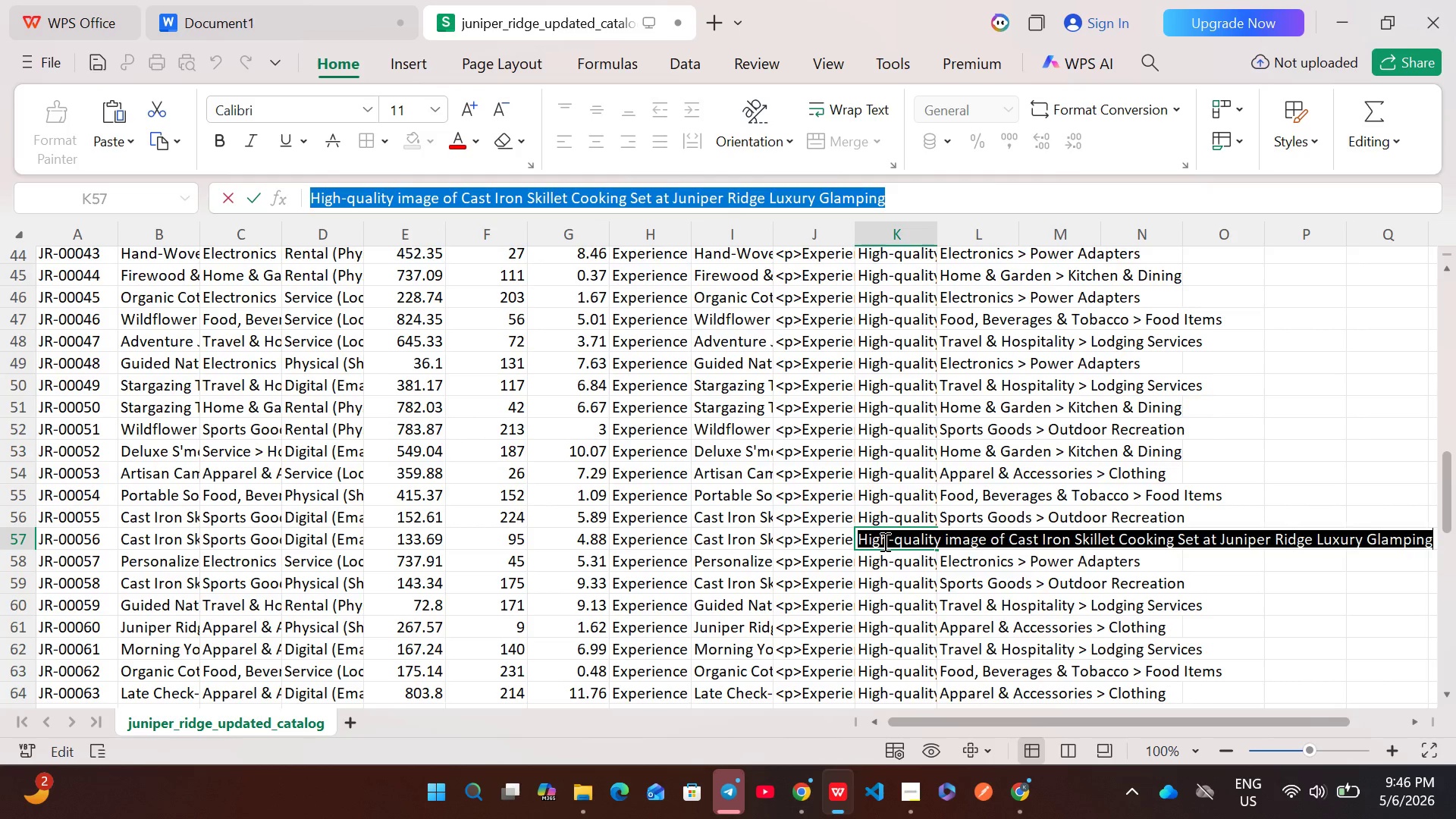 
hold_key(key=C, duration=0.31)
 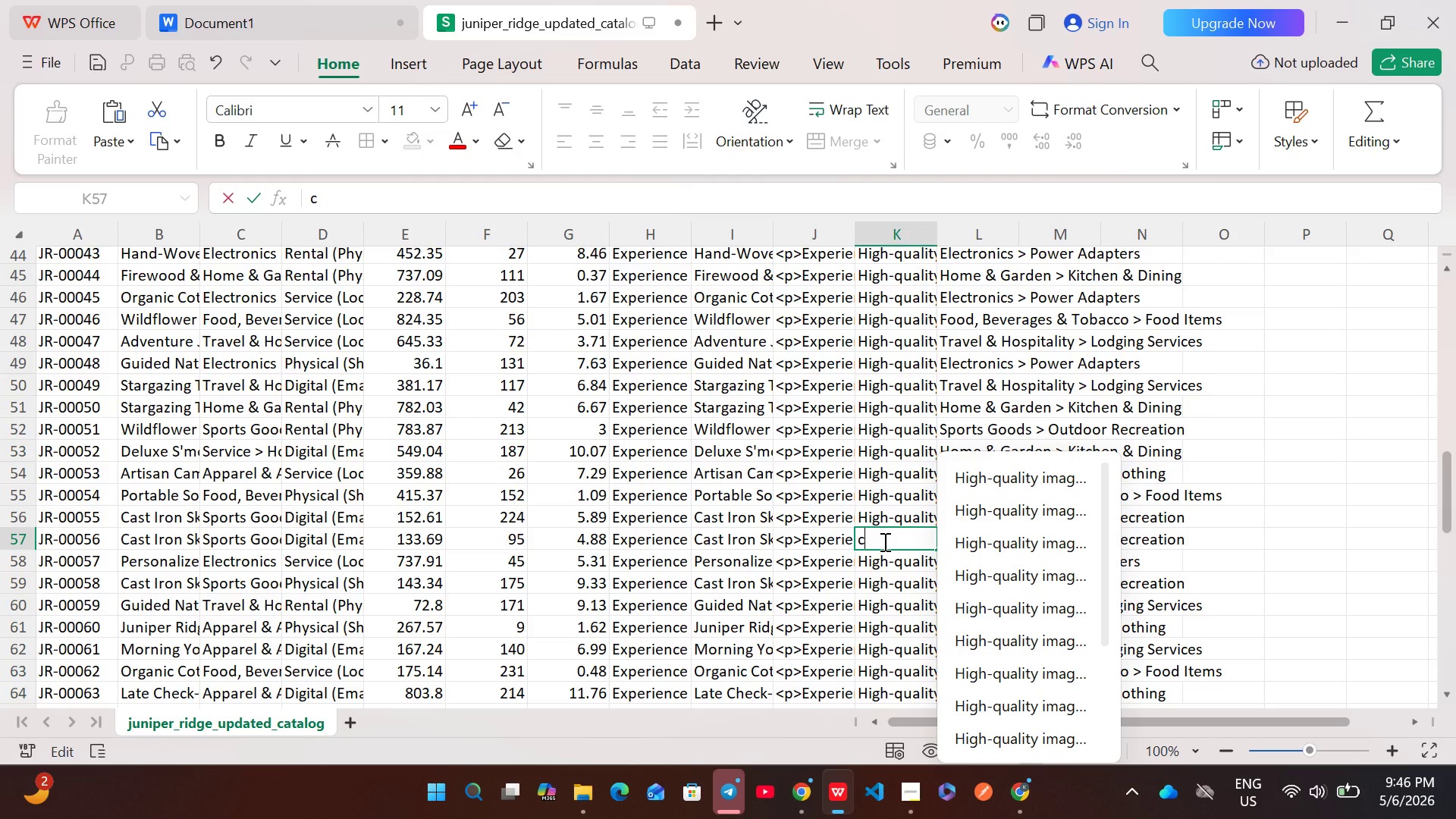 
key(Control+Z)
 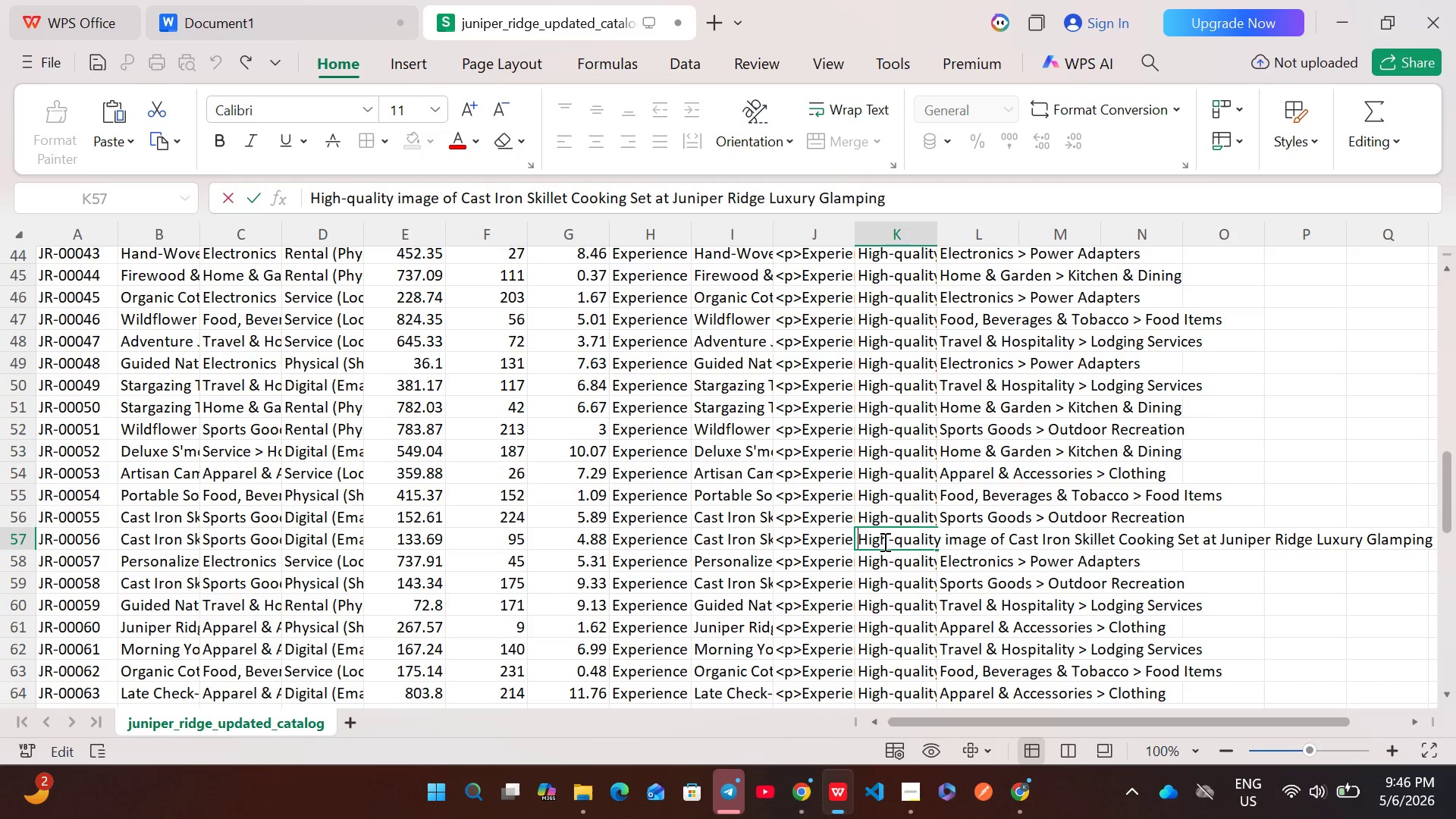 
key(Control+A)
 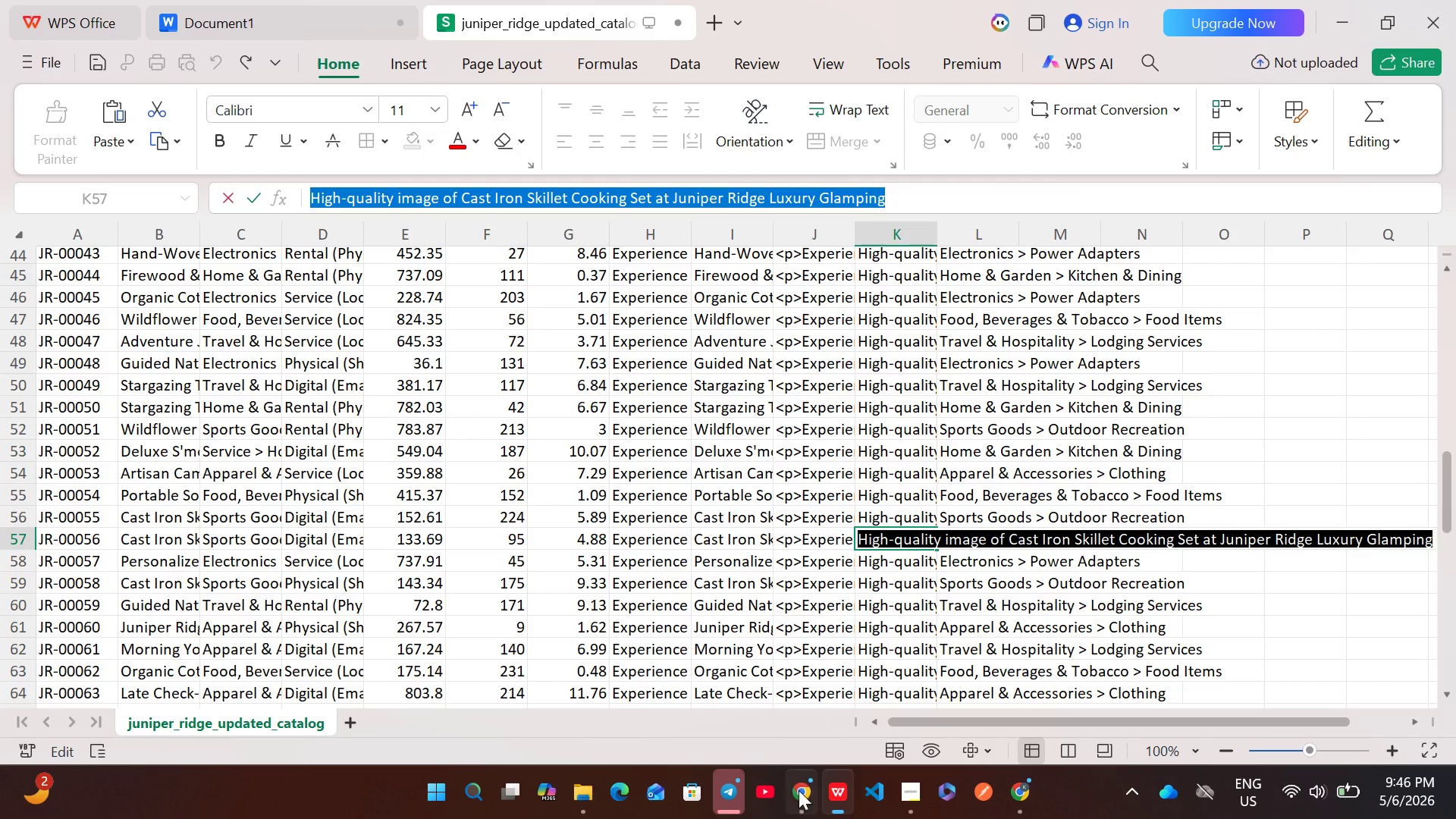 
left_click([799, 795])
 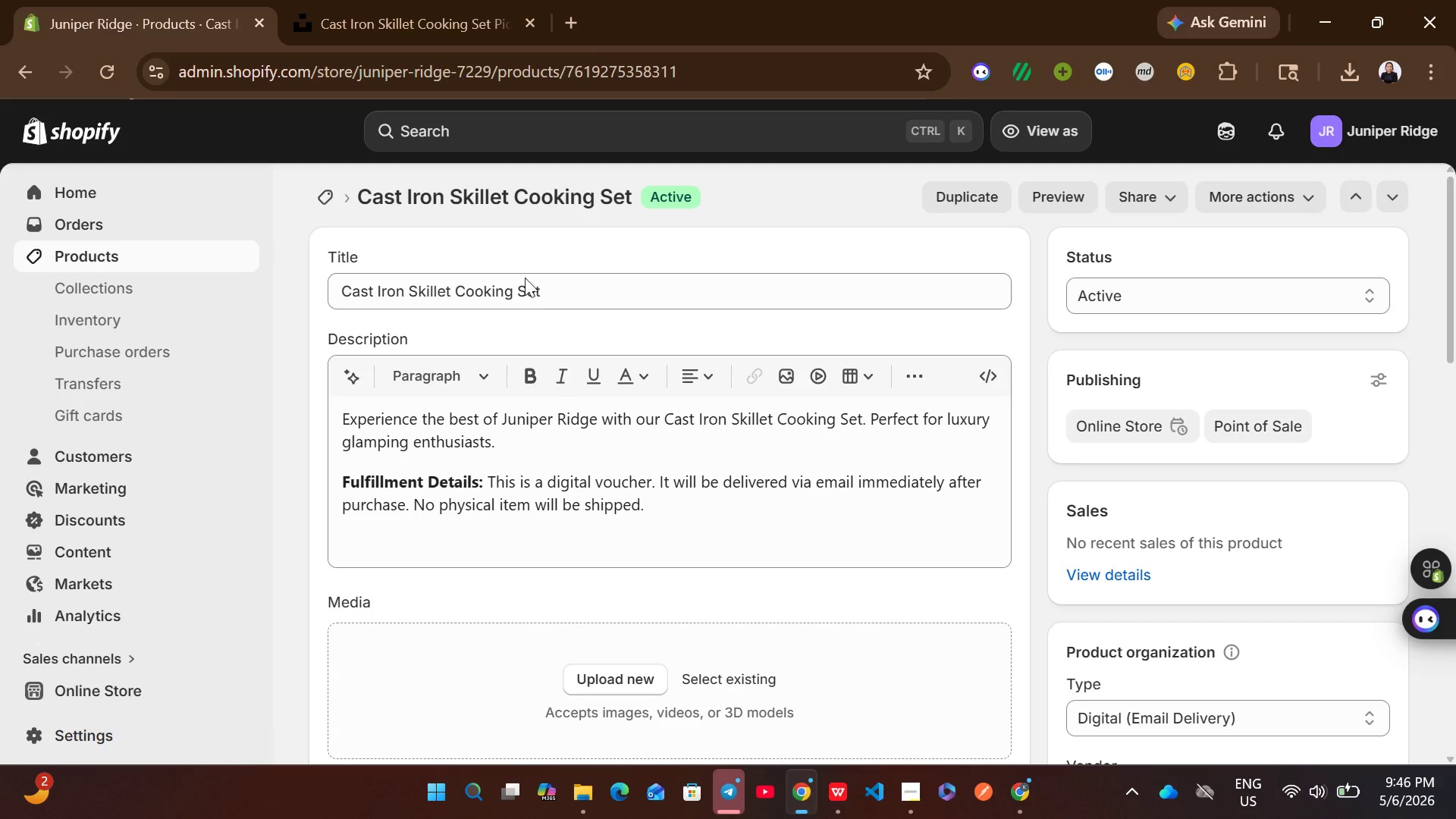 
left_click([523, 276])
 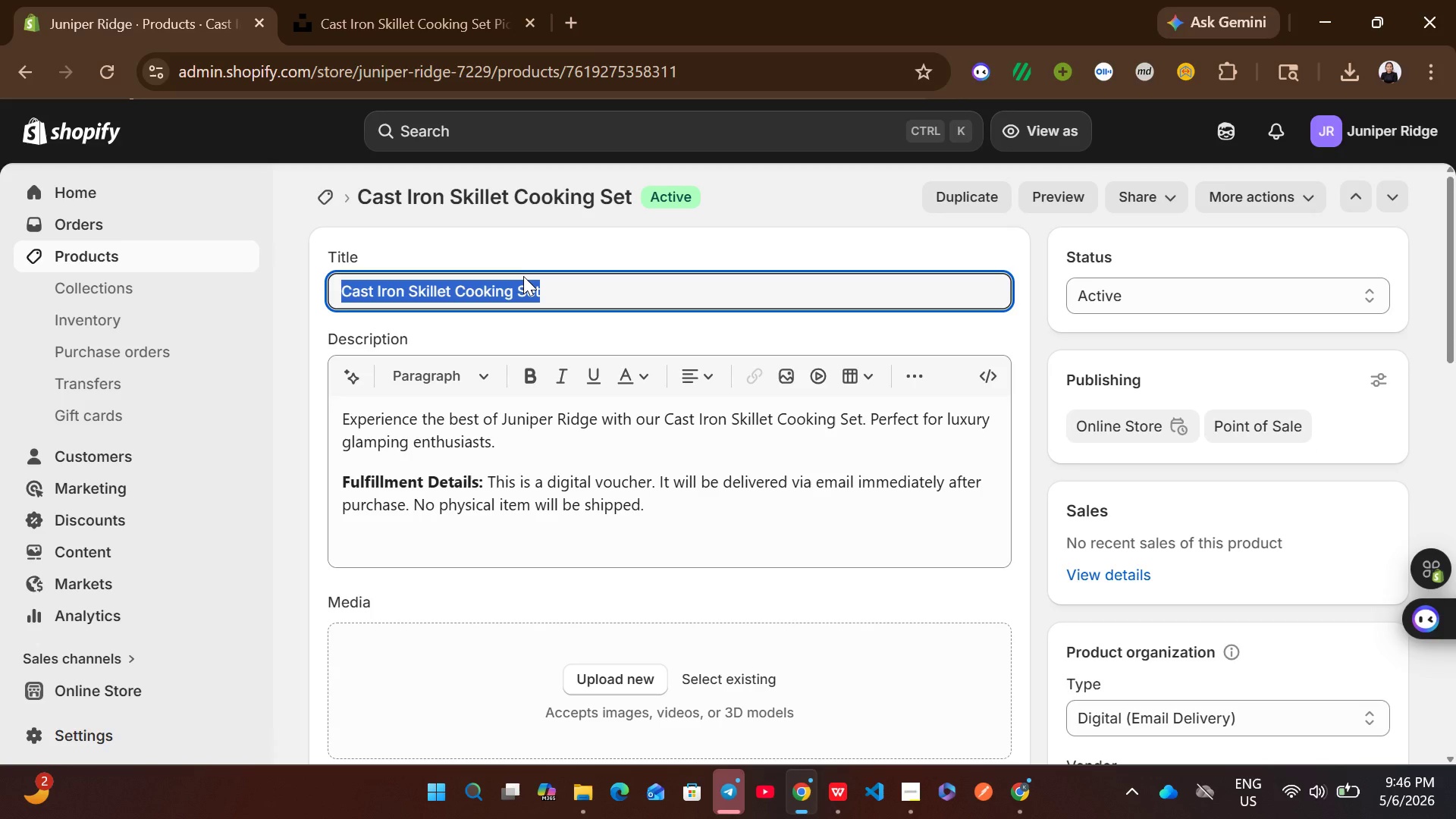 
key(Control+C)
 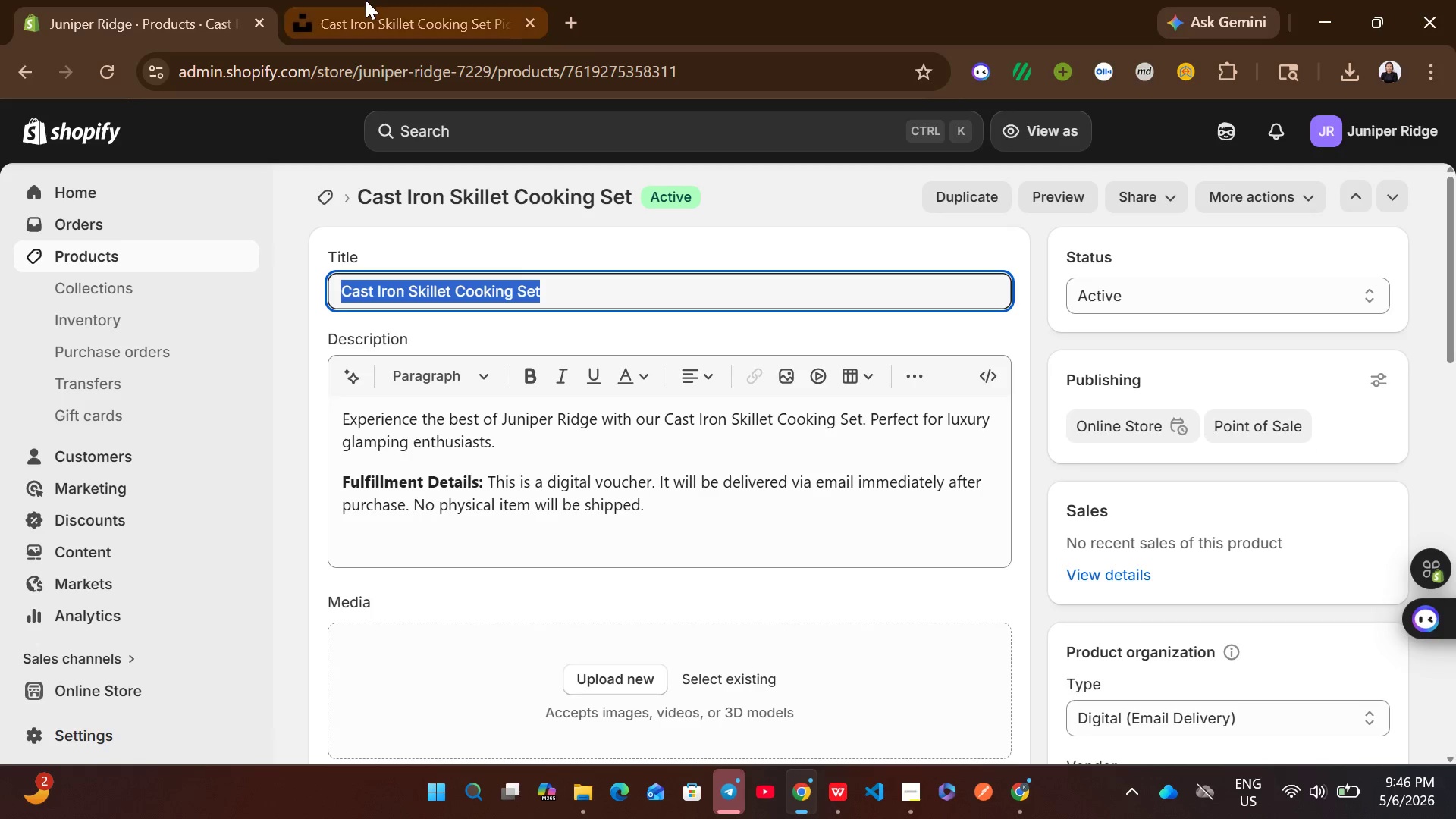 
left_click([366, 0])
 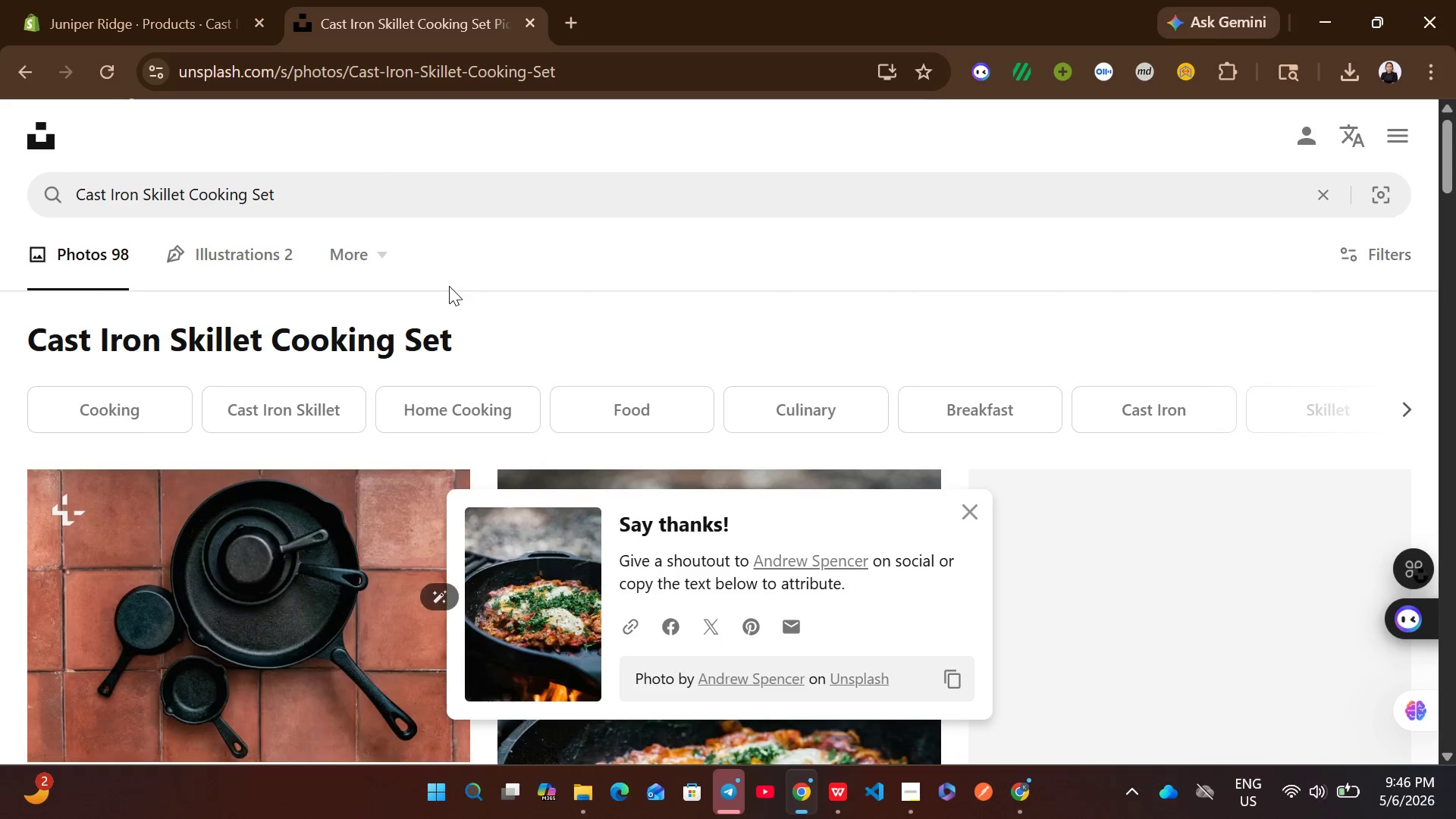 
left_click([382, 172])
 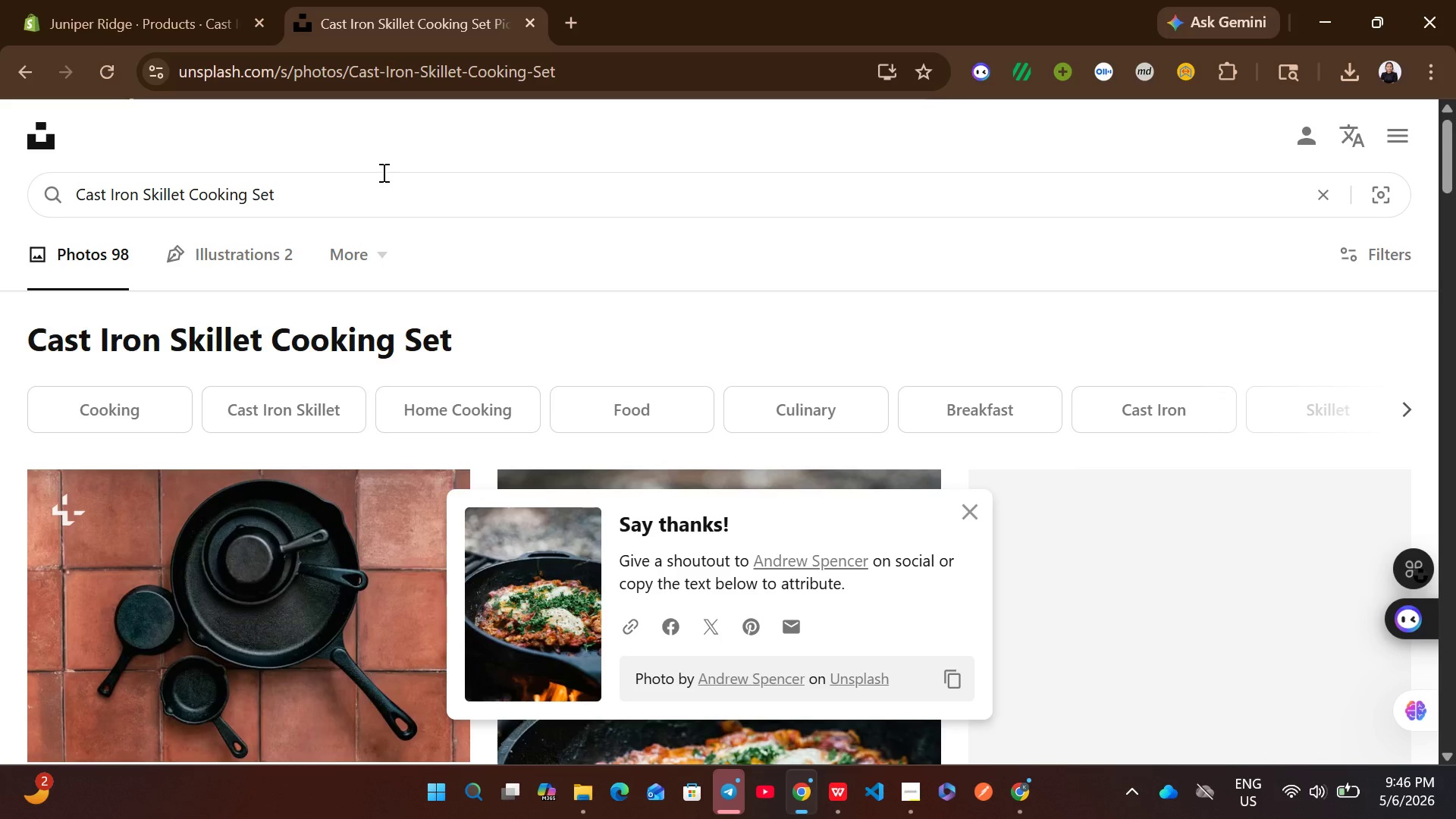 
key(Control+A)
 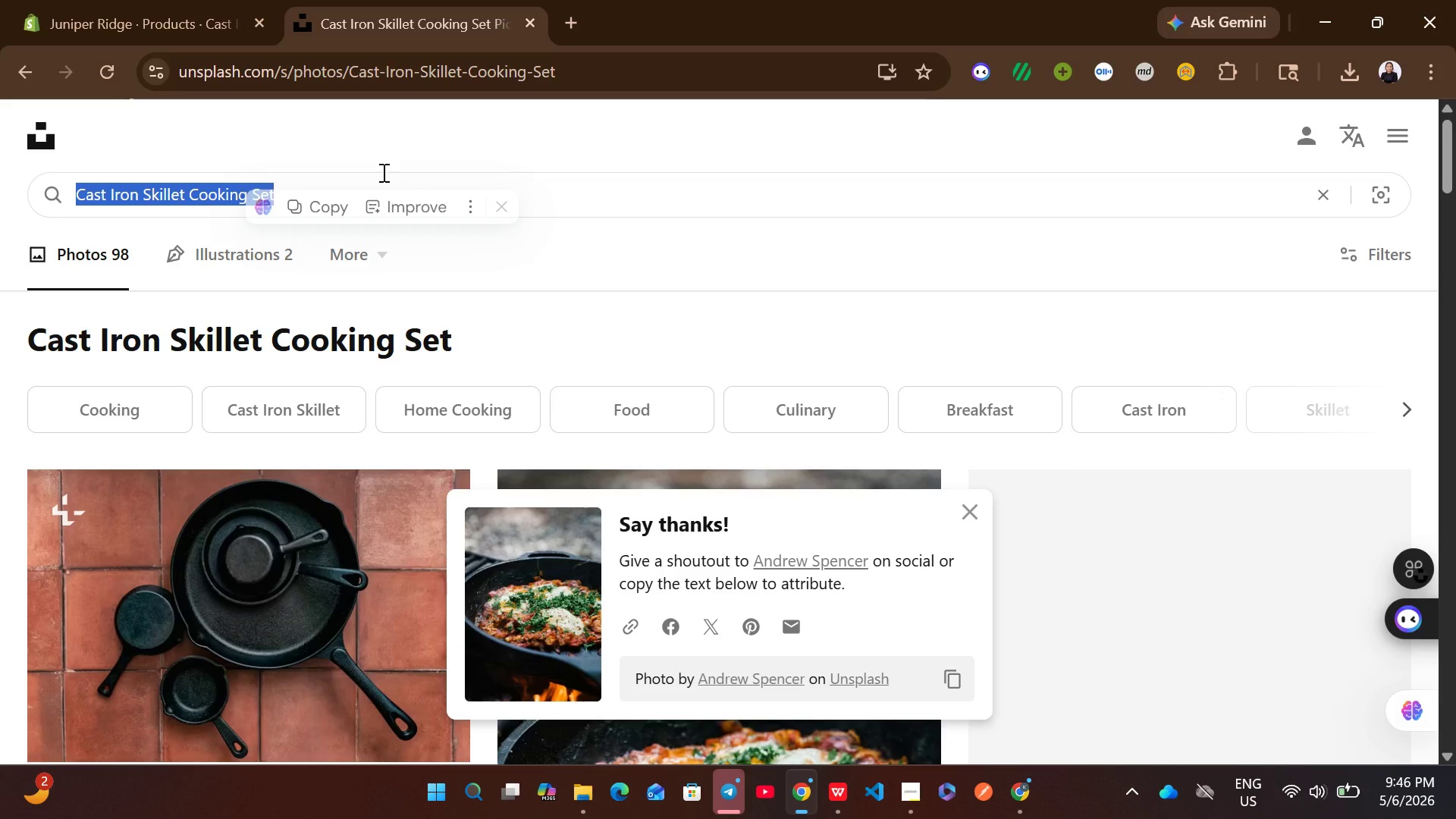 
key(Control+V)
 